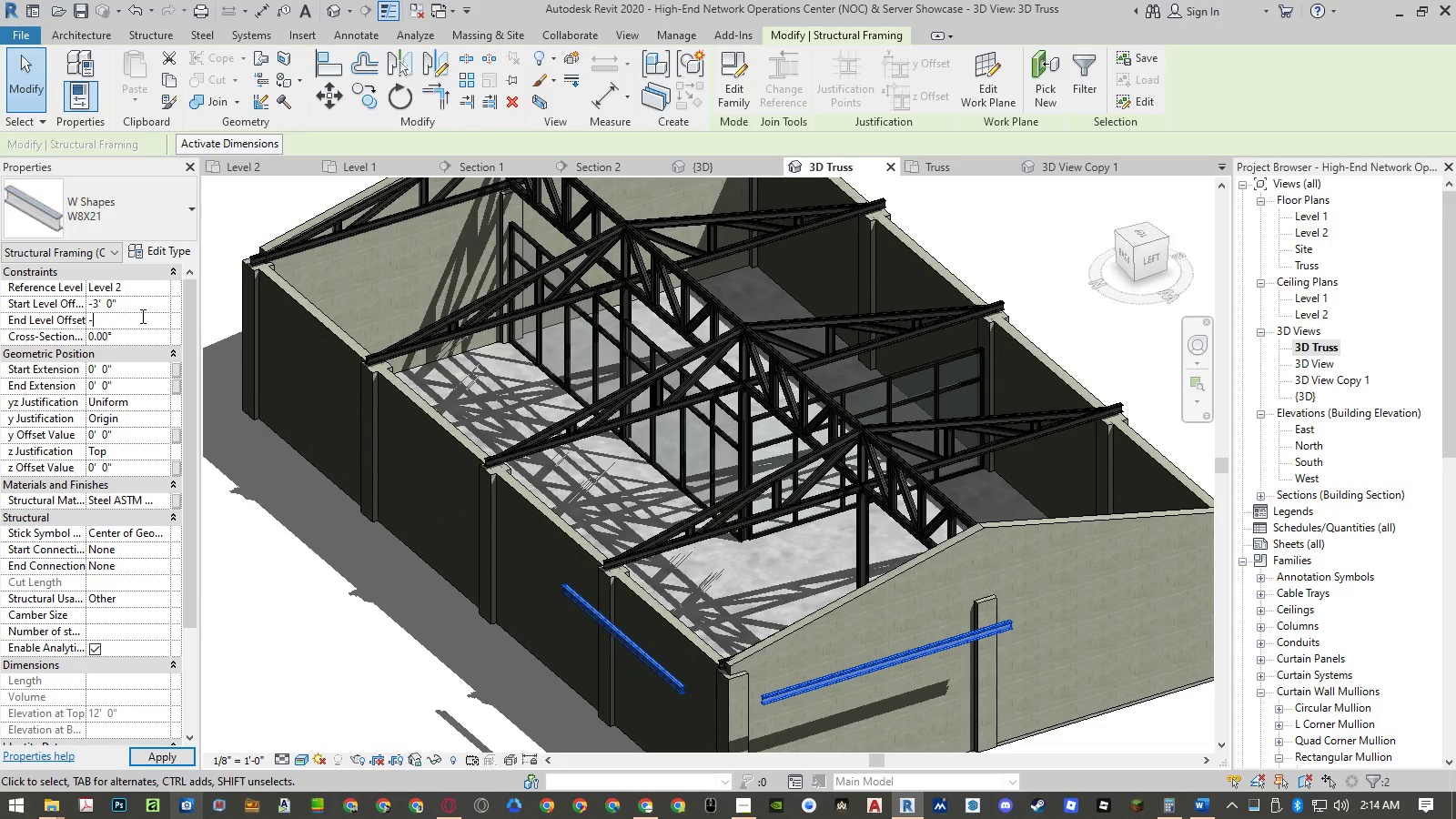 
key(Numpad3)
 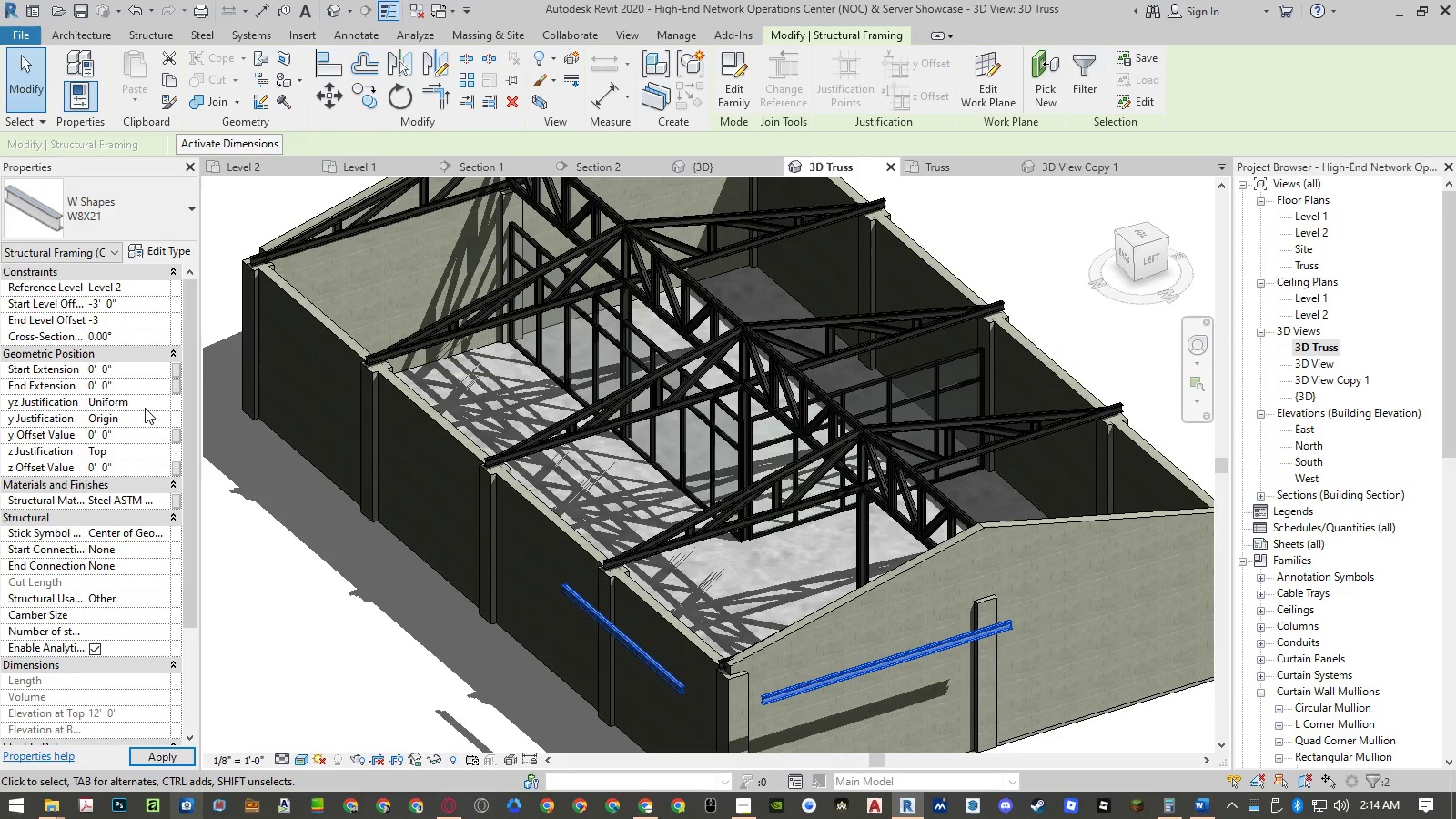 
key(NumpadEnter)
 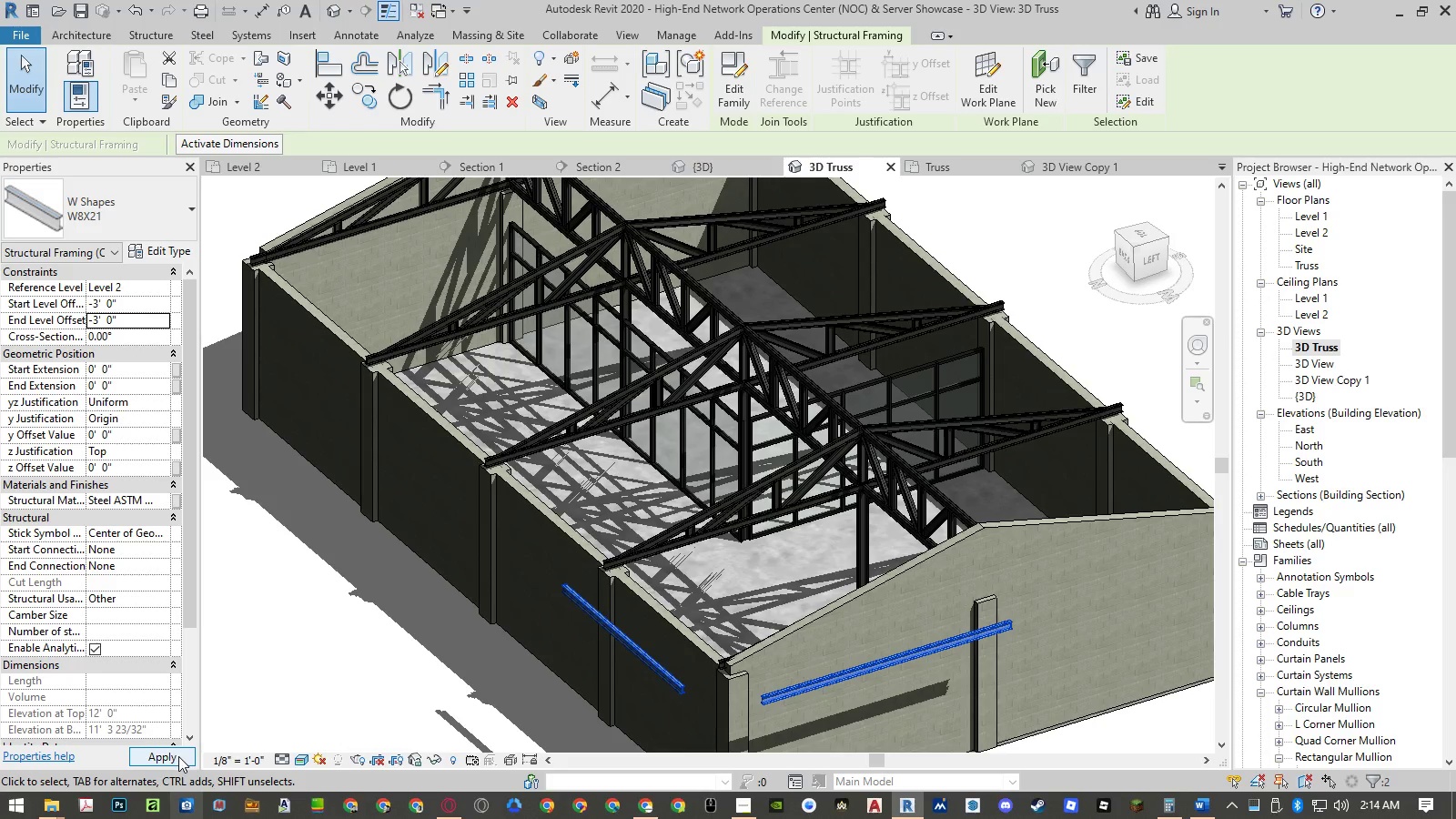 
left_click([178, 756])
 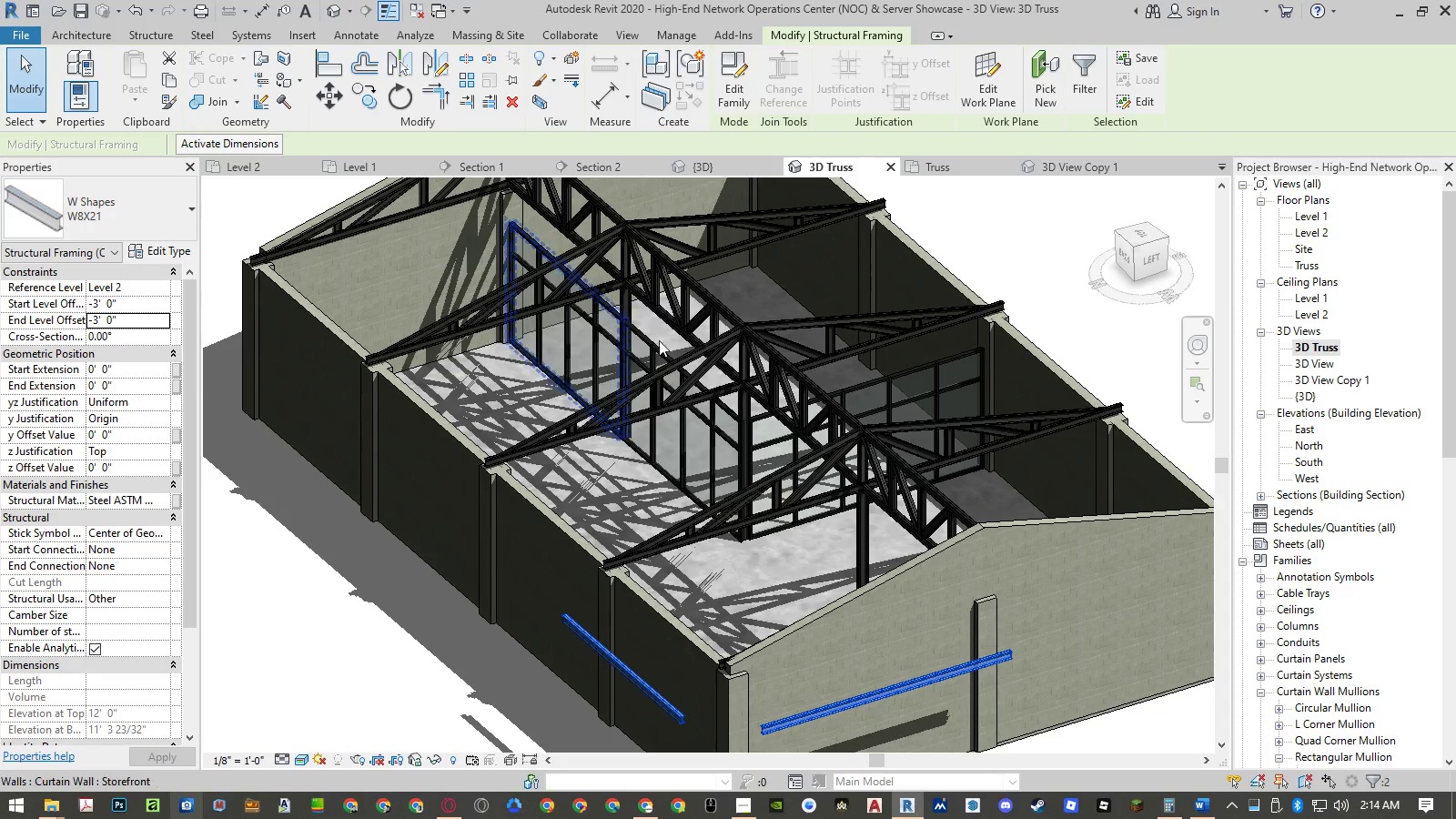 
left_click([972, 164])
 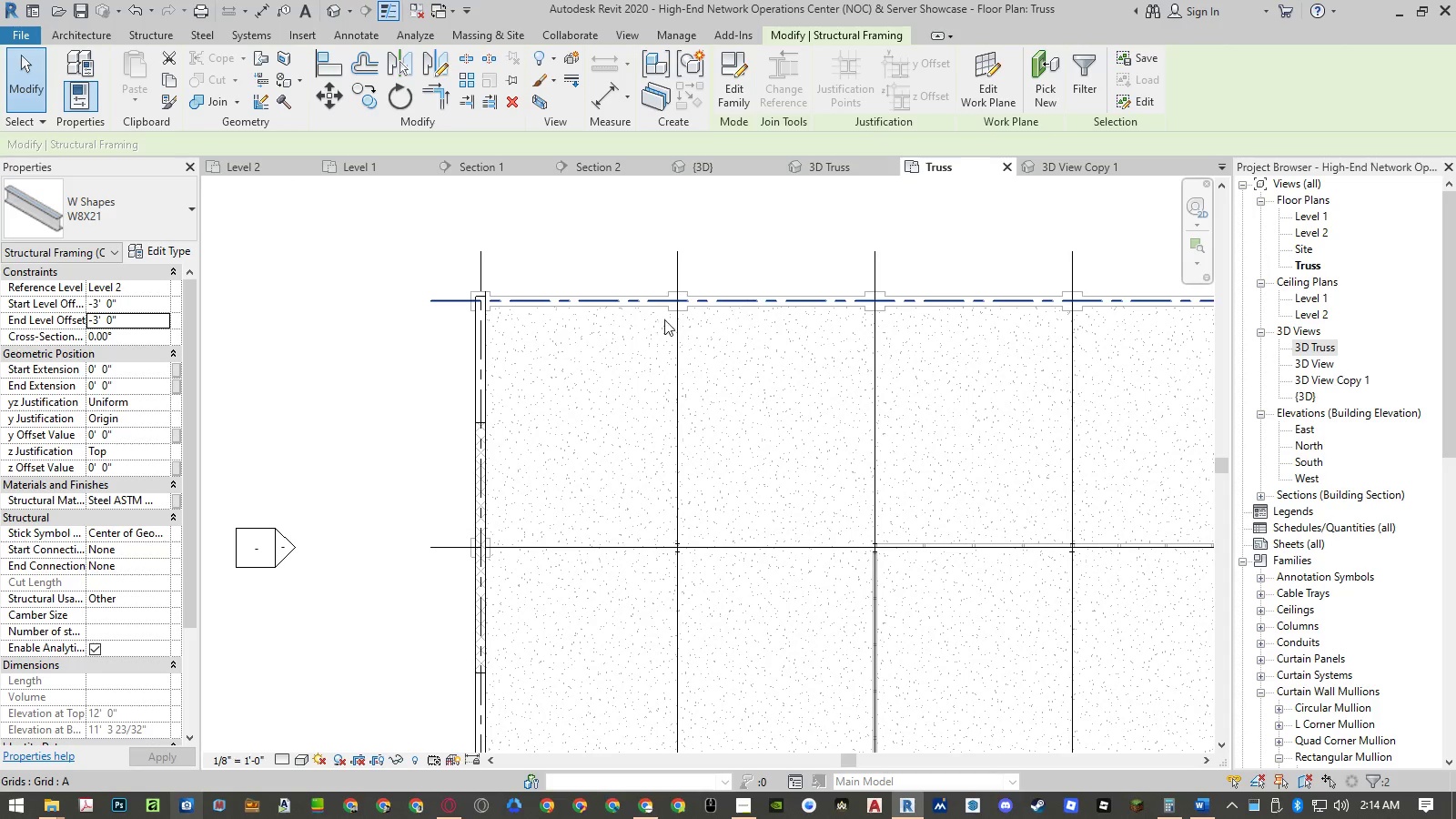 
left_click_drag(start_coordinate=[432, 390], to_coordinate=[120, 680])
 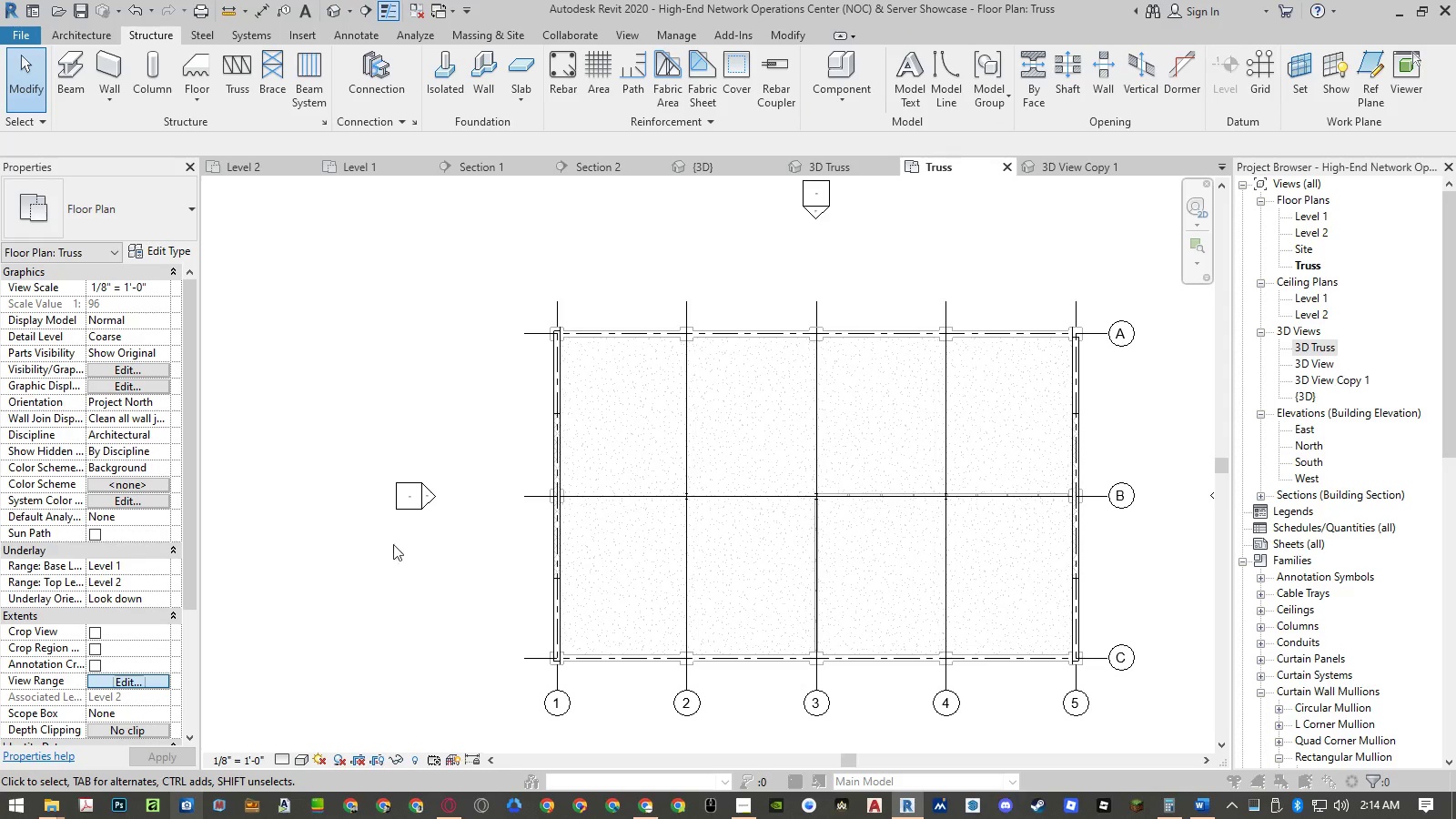 
scroll: coordinate [703, 397], scroll_direction: down, amount: 1.0
 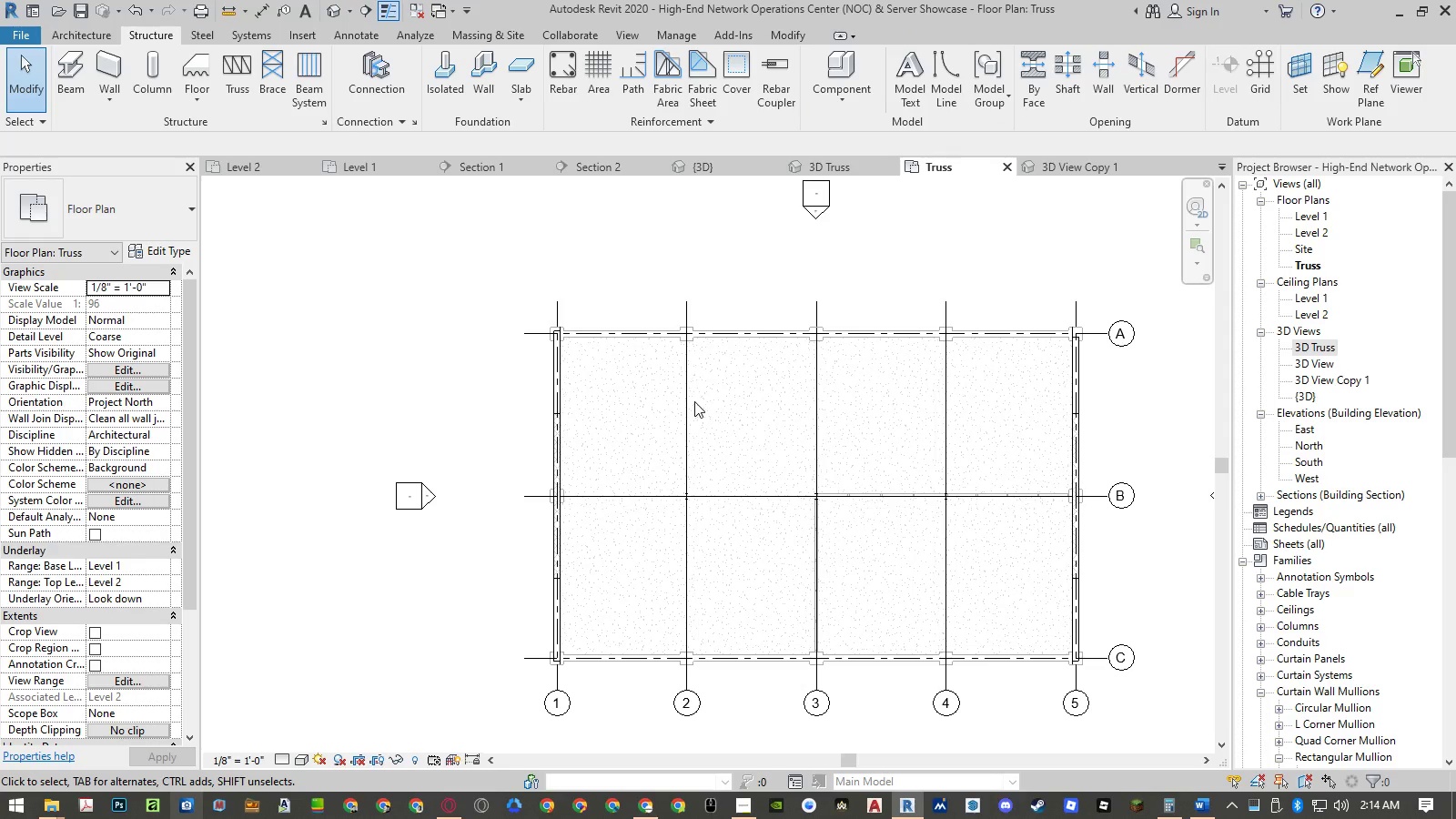 
left_click([120, 680])
 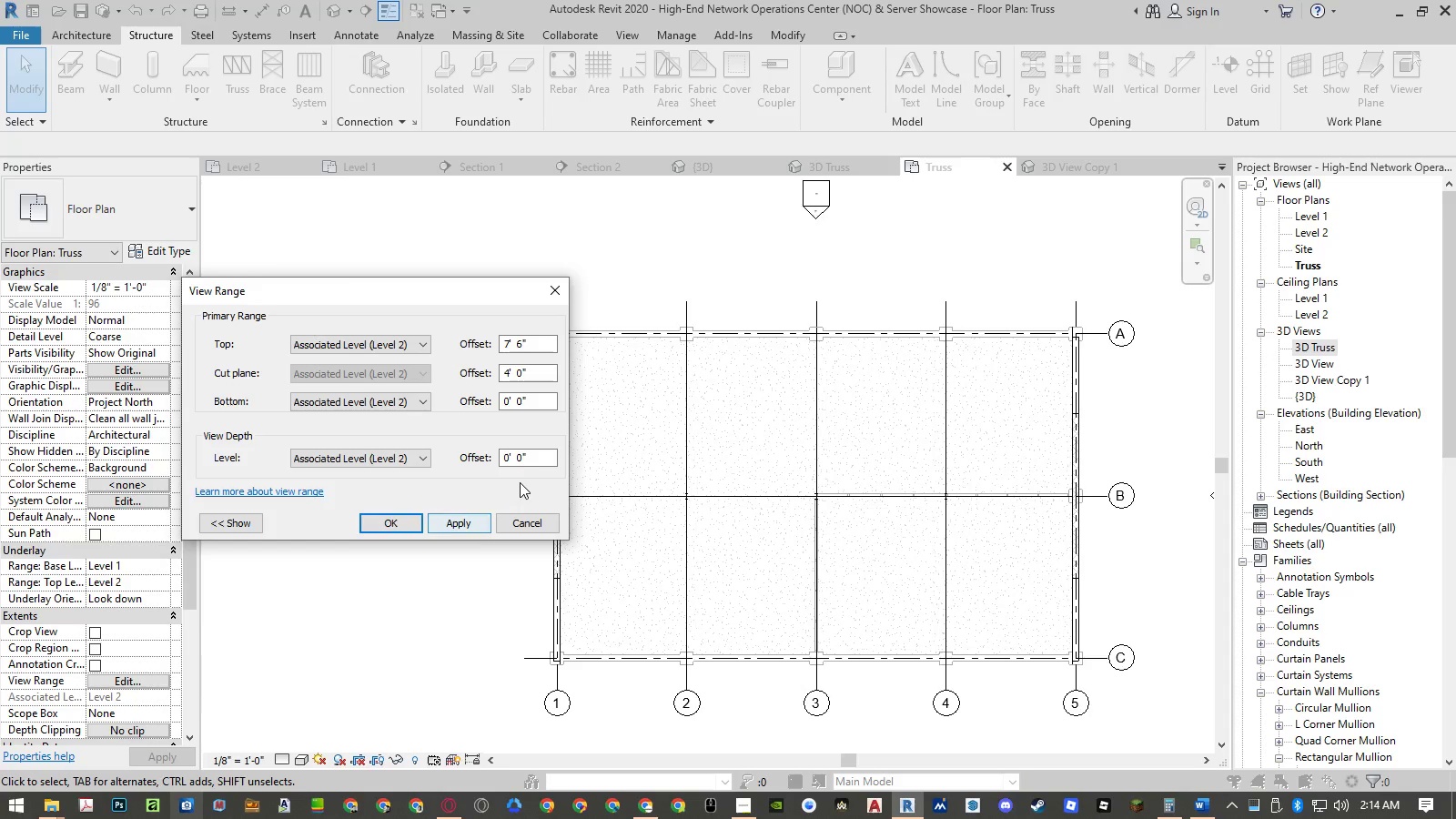 
left_click([392, 452])
 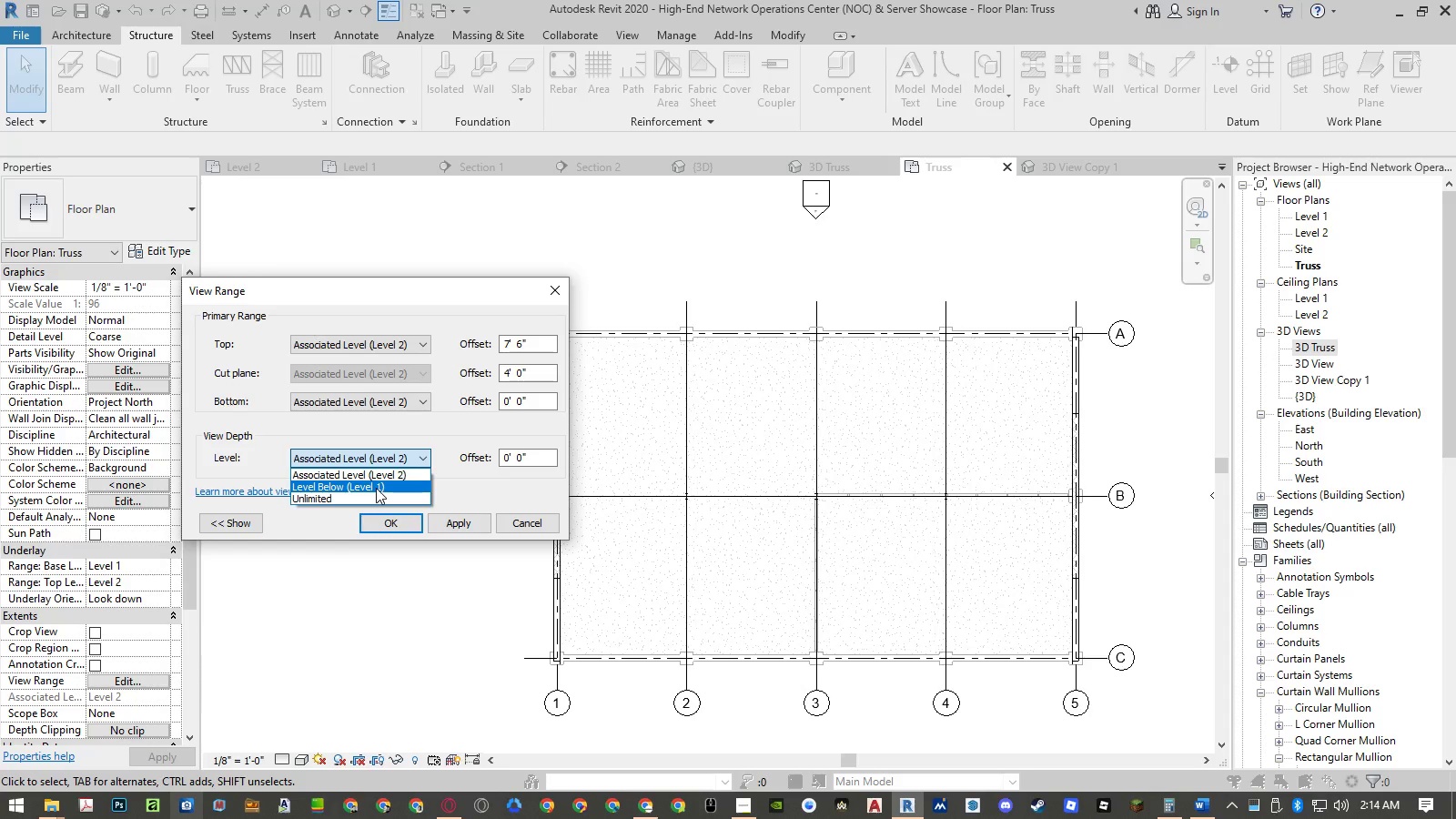 
left_click([376, 488])
 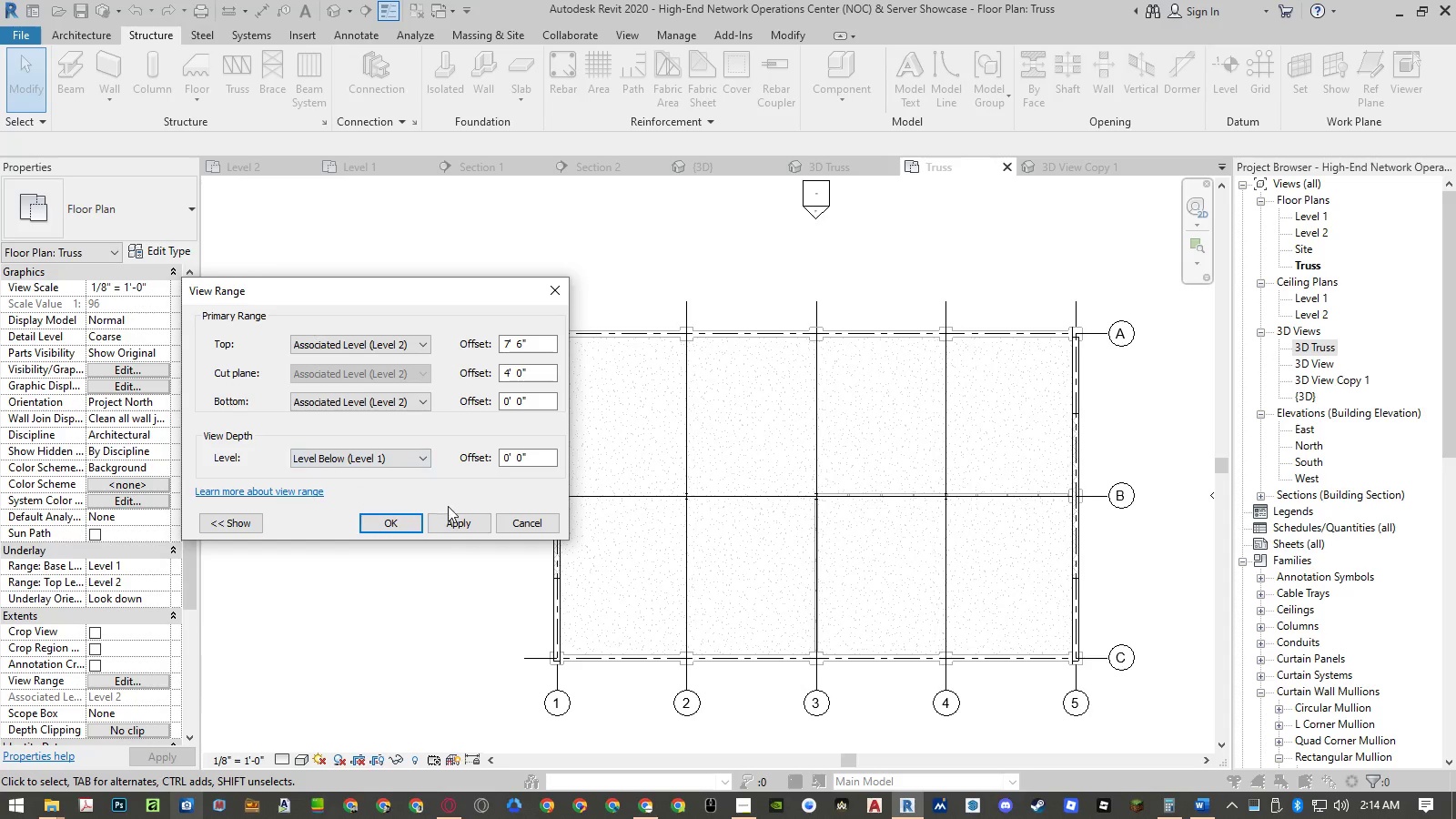 
left_click([450, 523])
 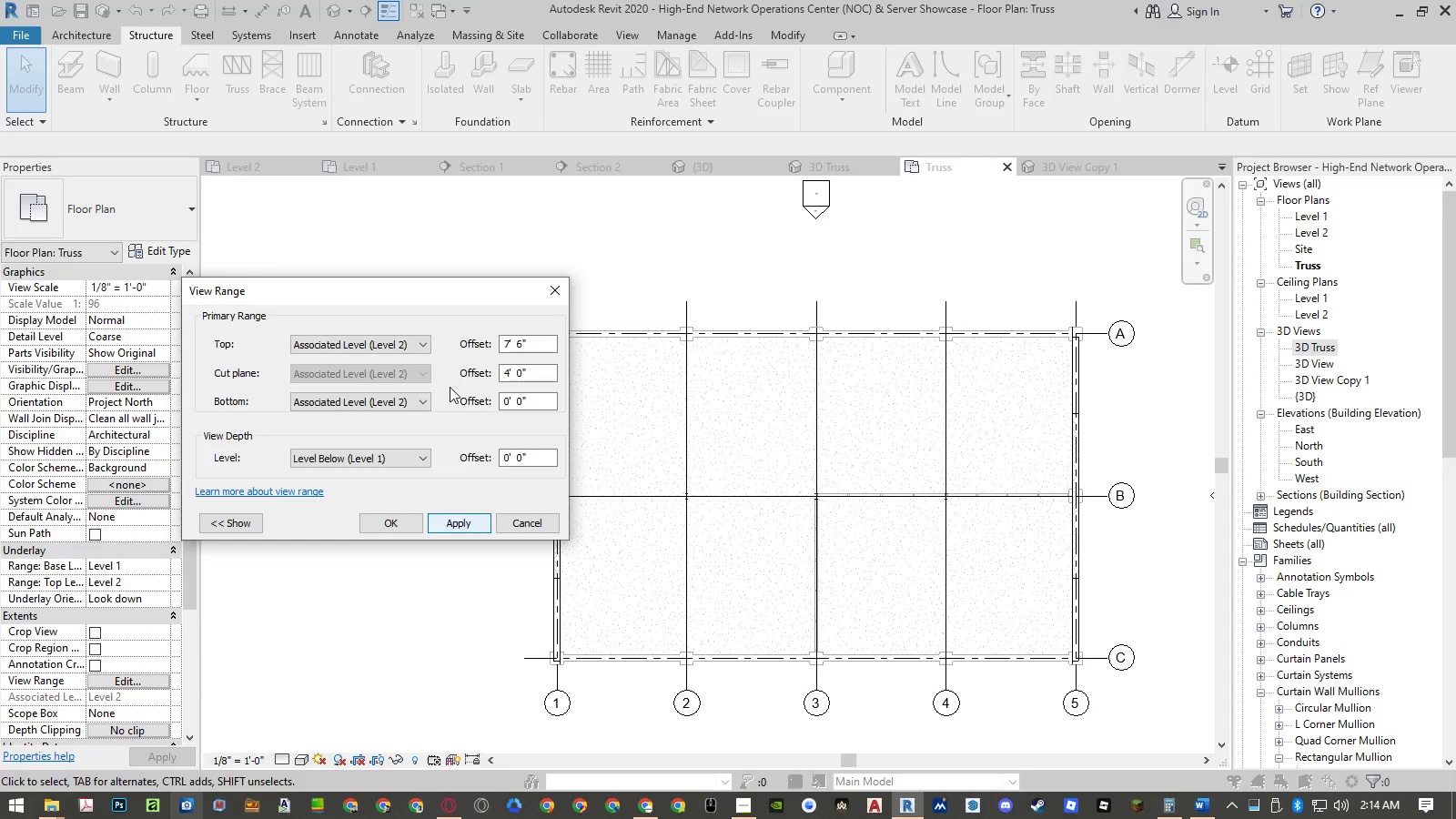 
left_click_drag(start_coordinate=[450, 299], to_coordinate=[611, 246])
 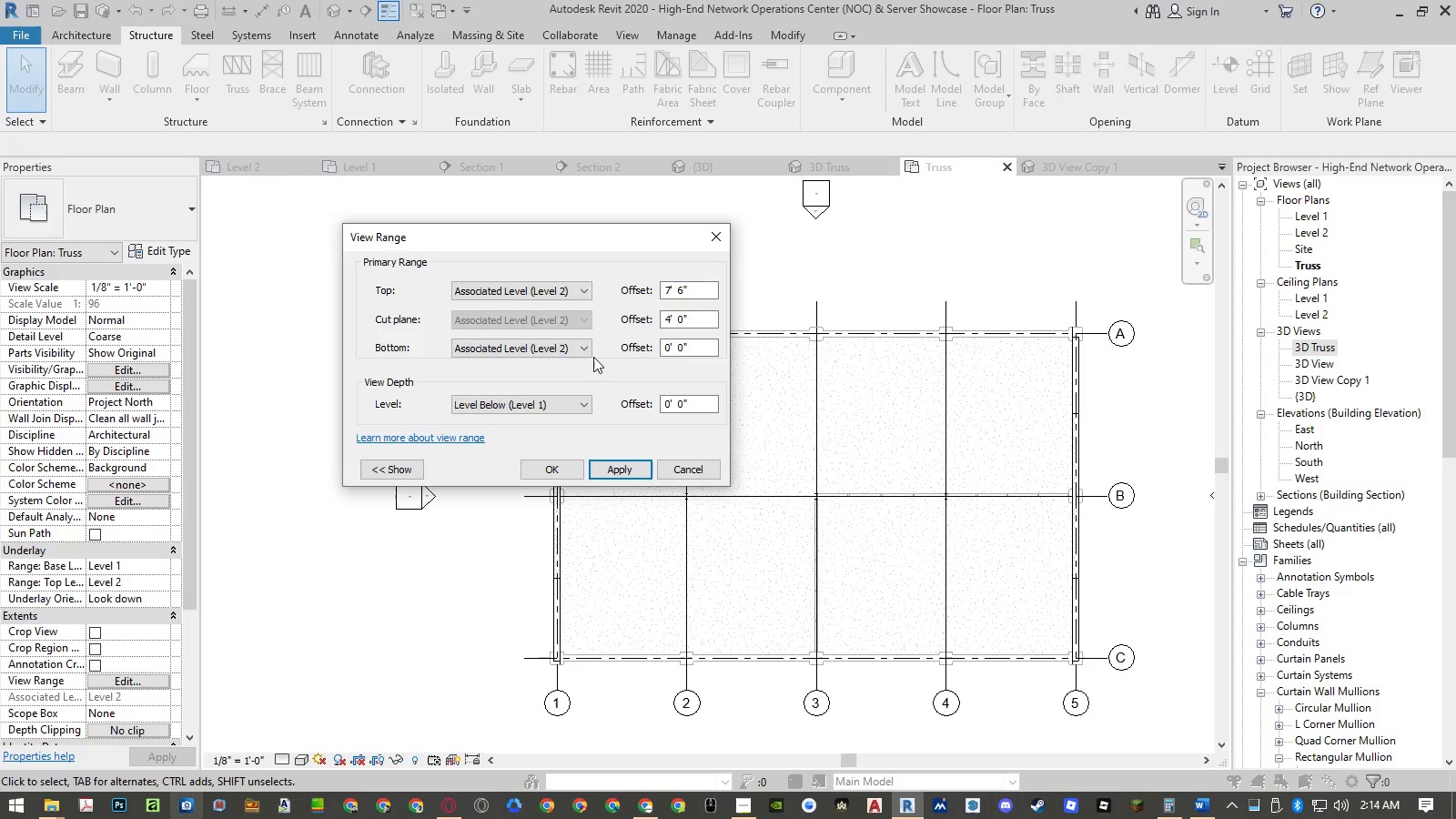 
left_click([585, 350])
 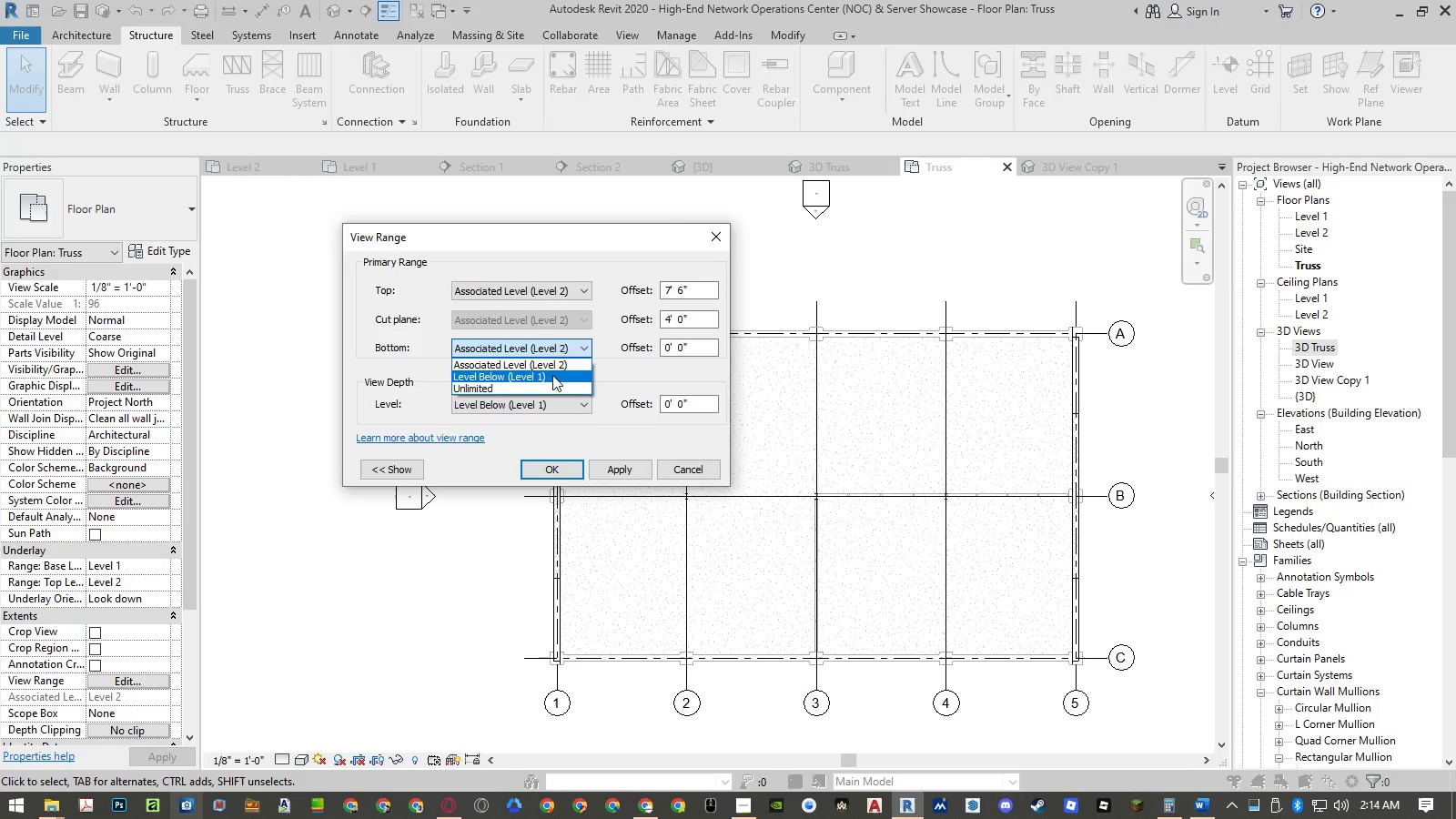 
left_click([552, 376])
 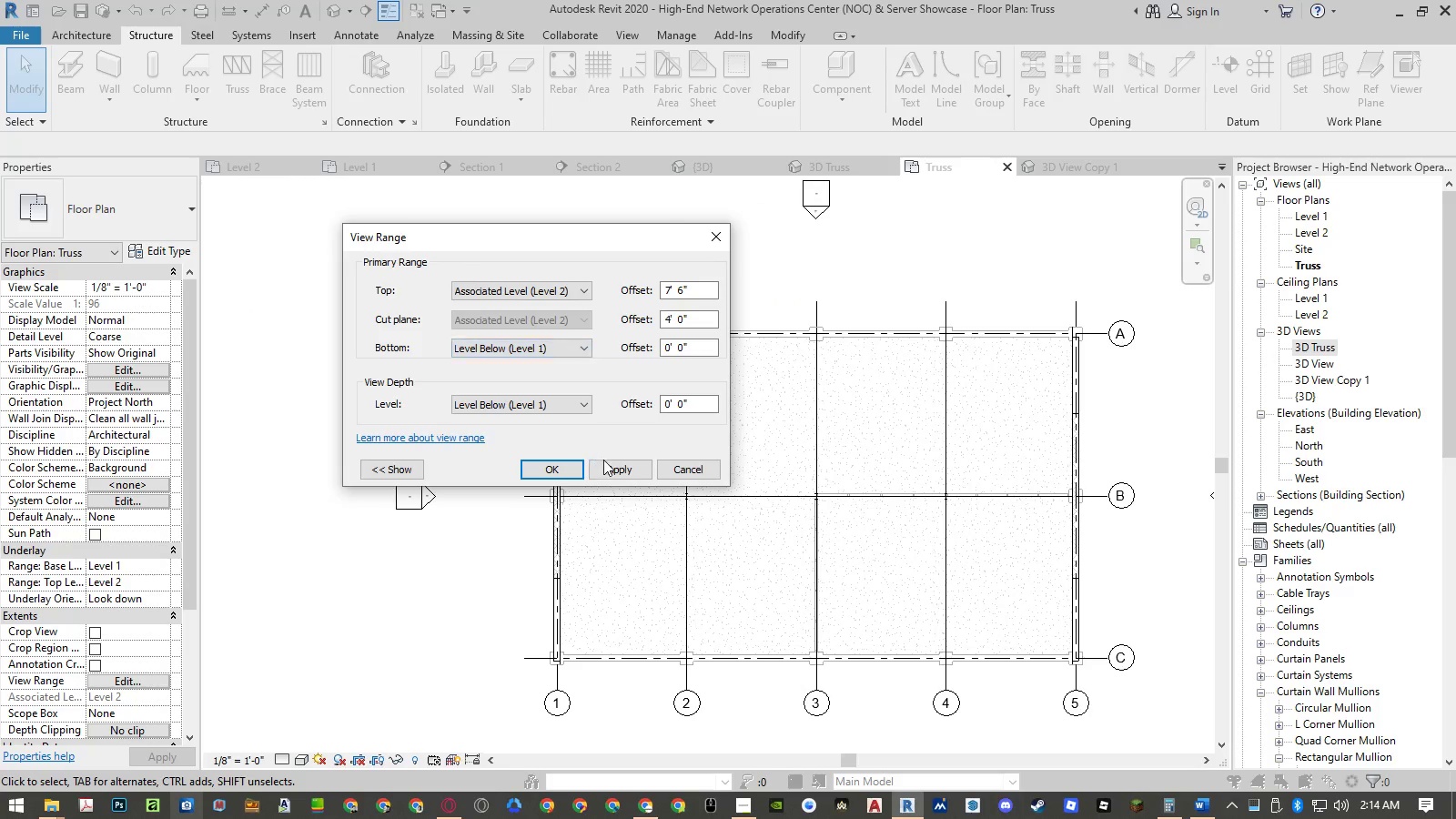 
double_click([605, 466])
 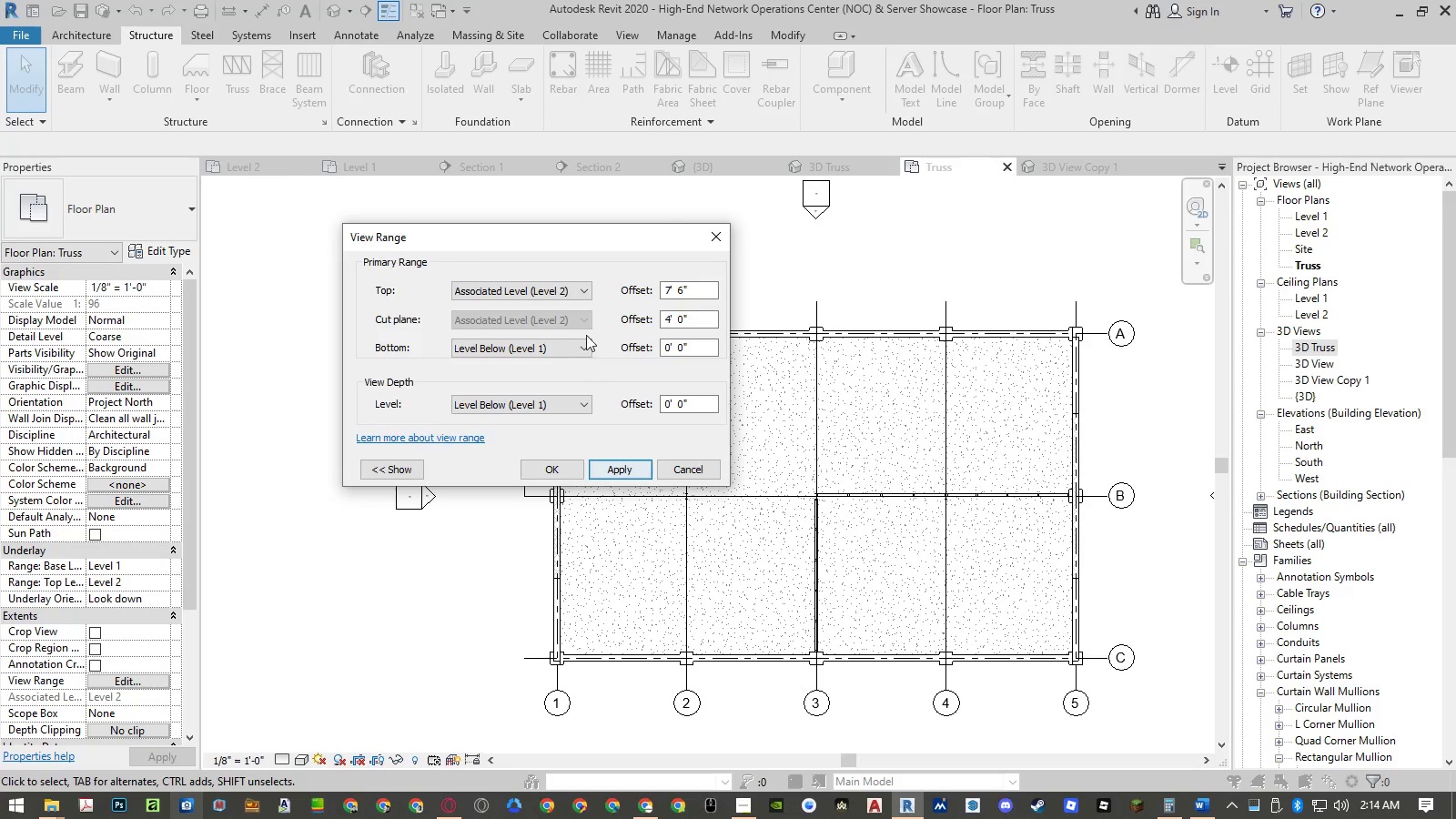 
left_click_drag(start_coordinate=[564, 249], to_coordinate=[755, 238])
 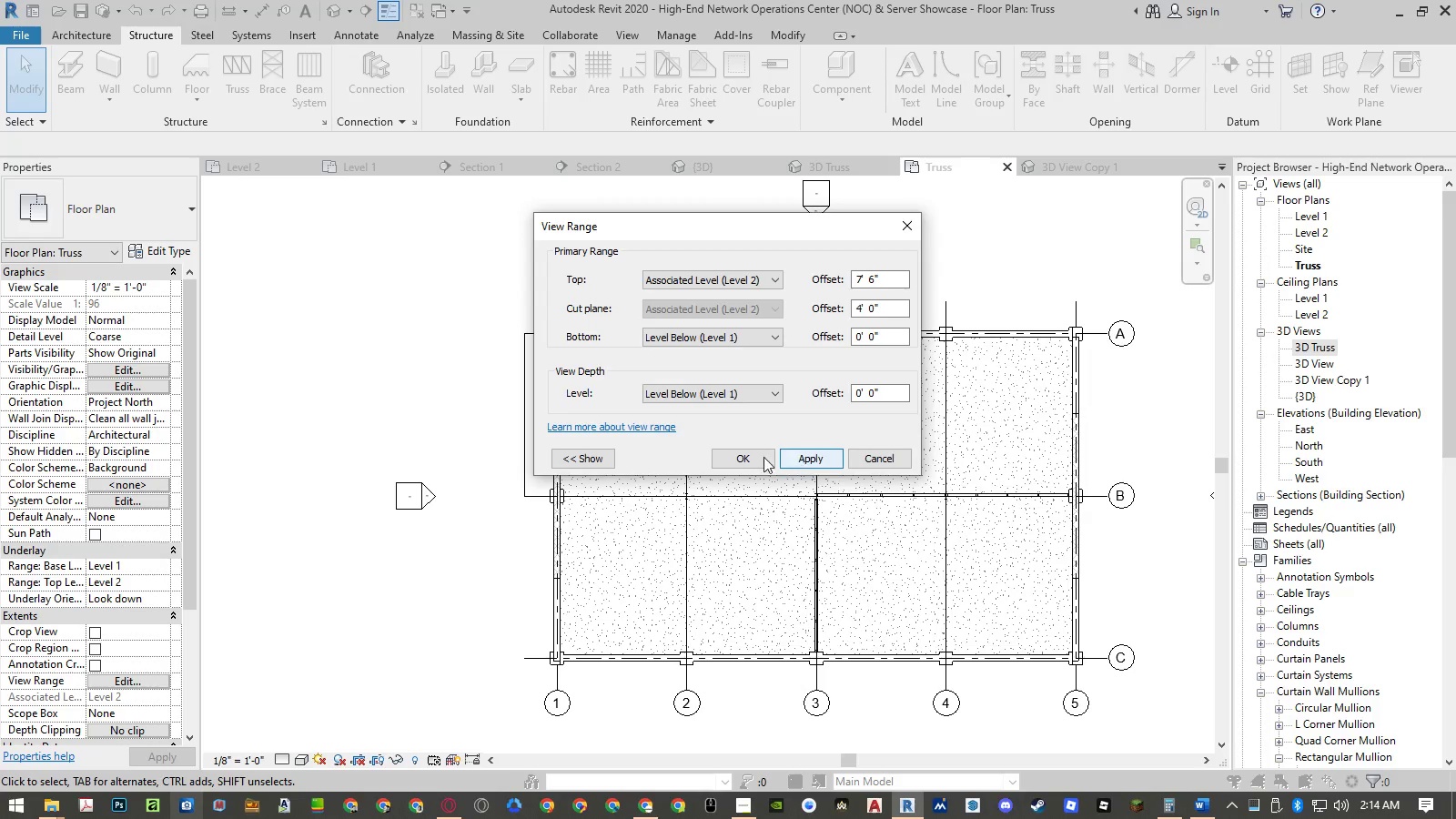 
left_click([745, 457])
 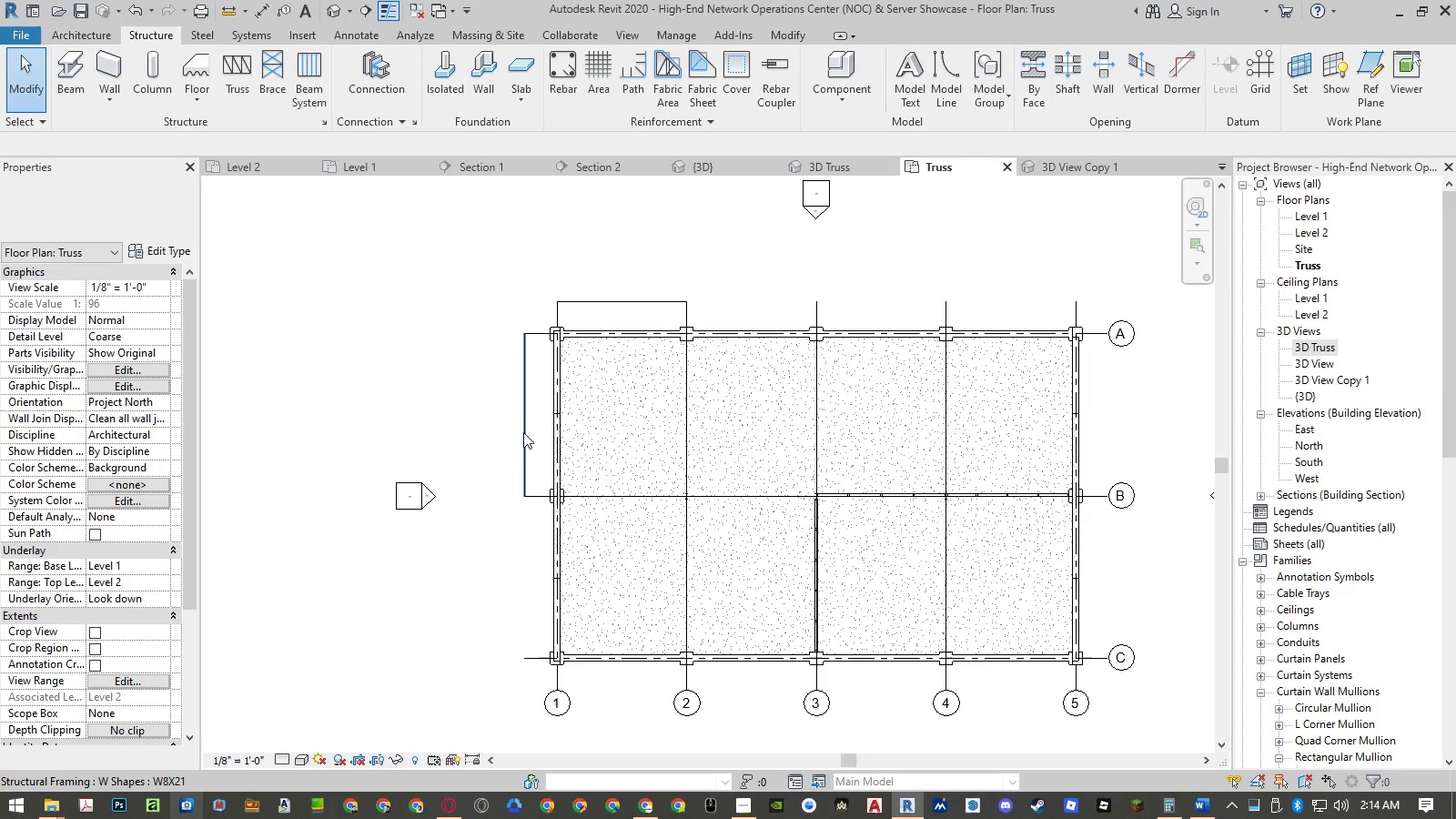 
left_click([520, 433])
 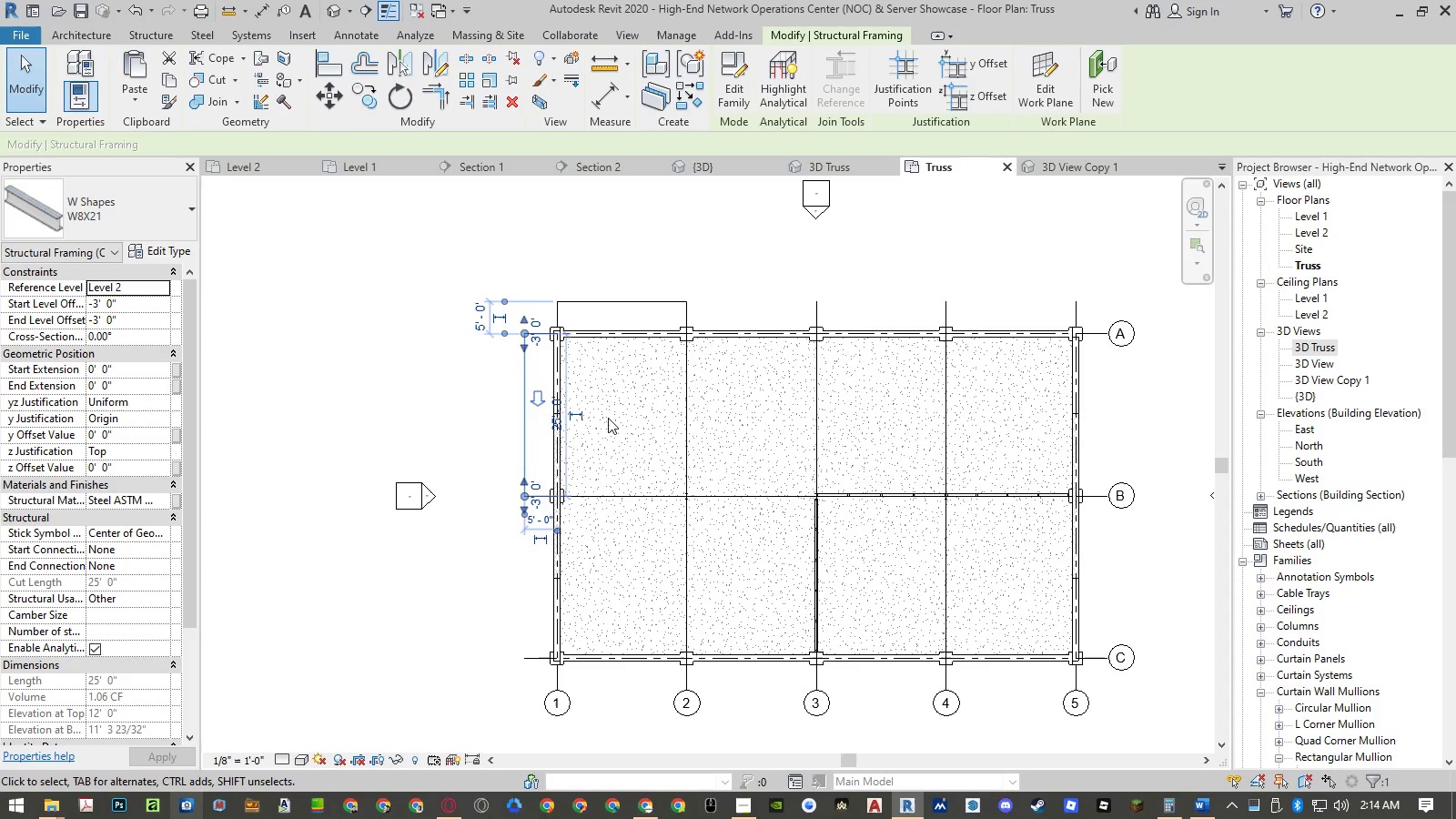 
type(co)
 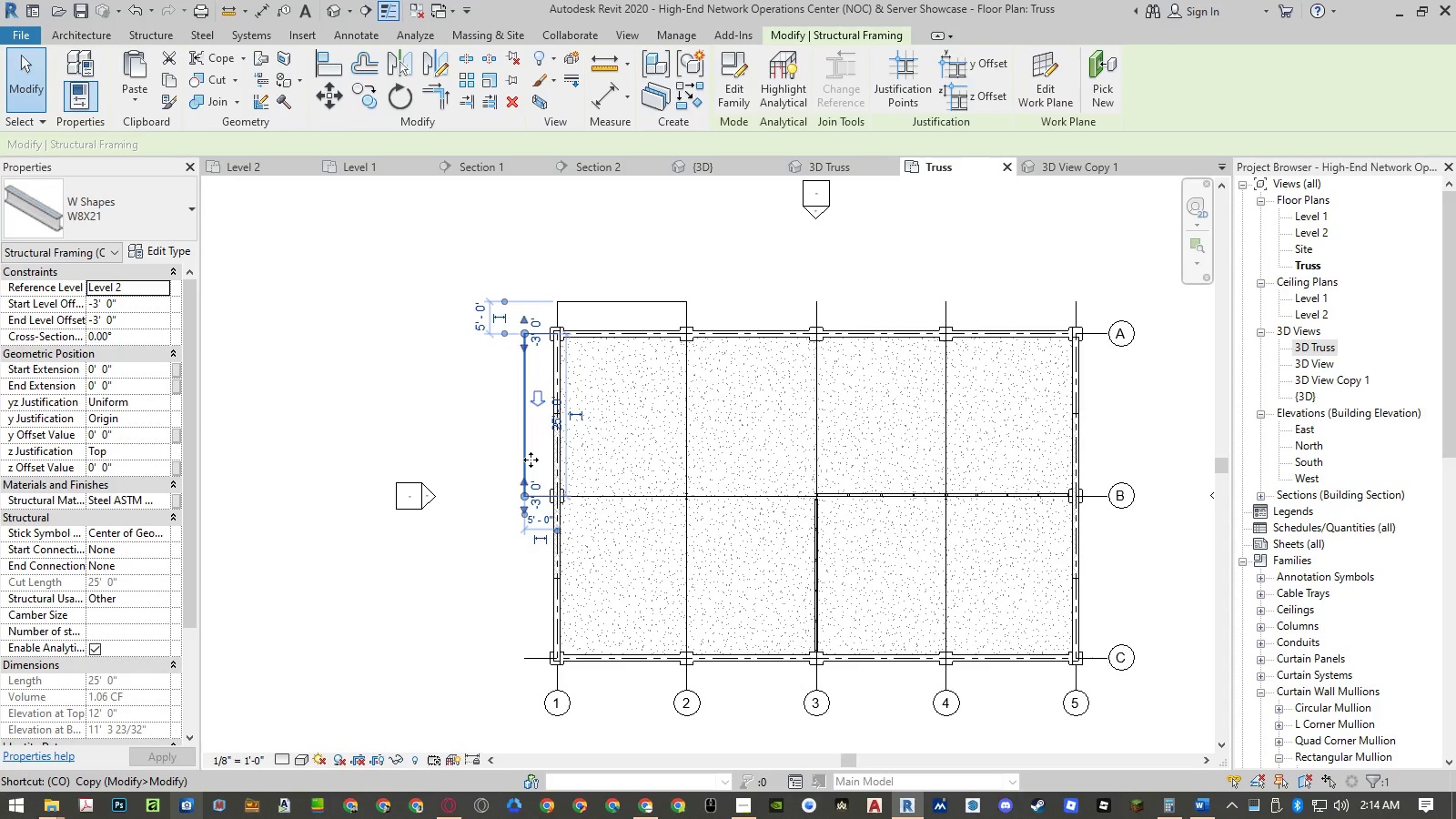 
key(Space)
 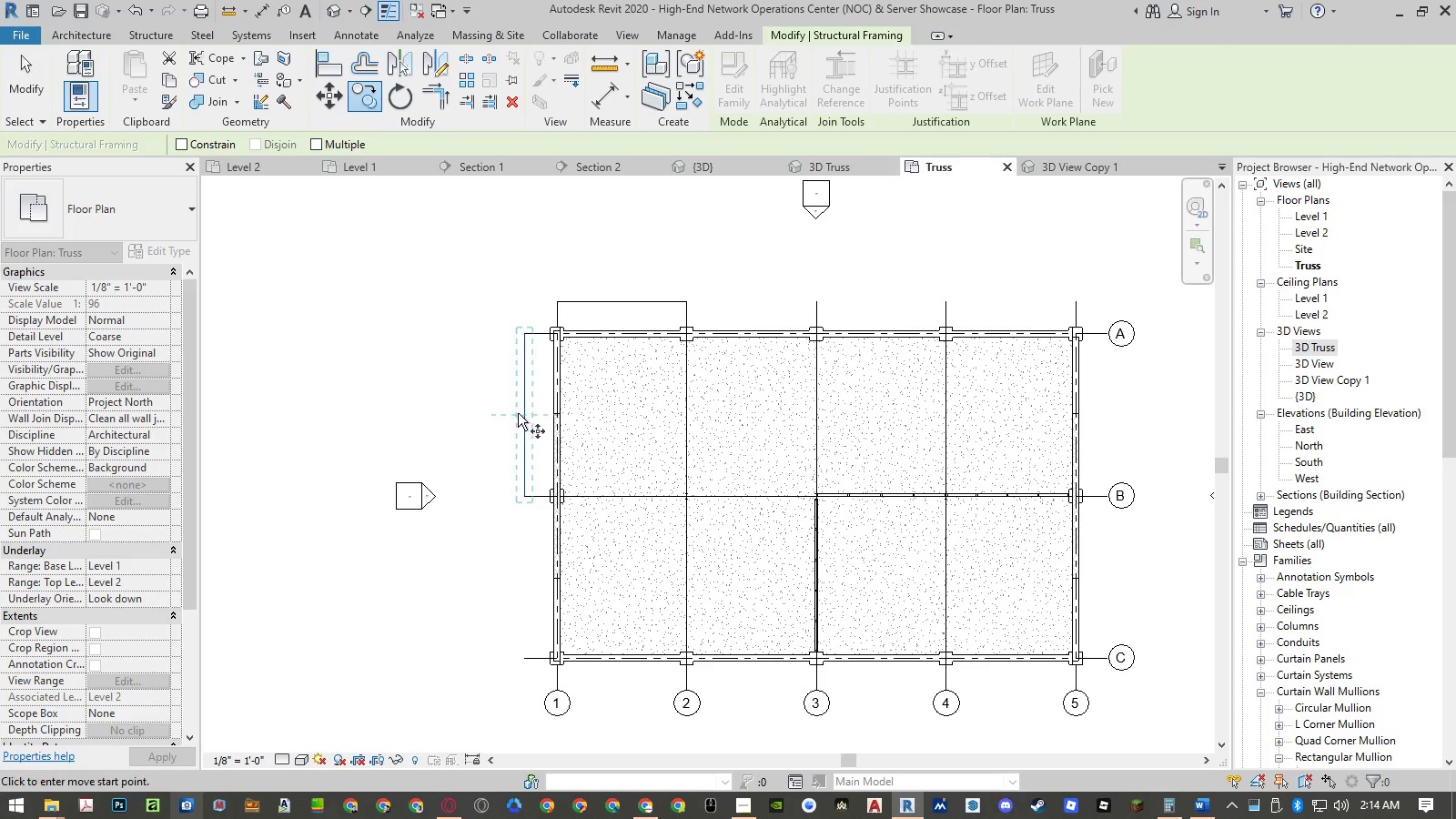 
wait(7.51)
 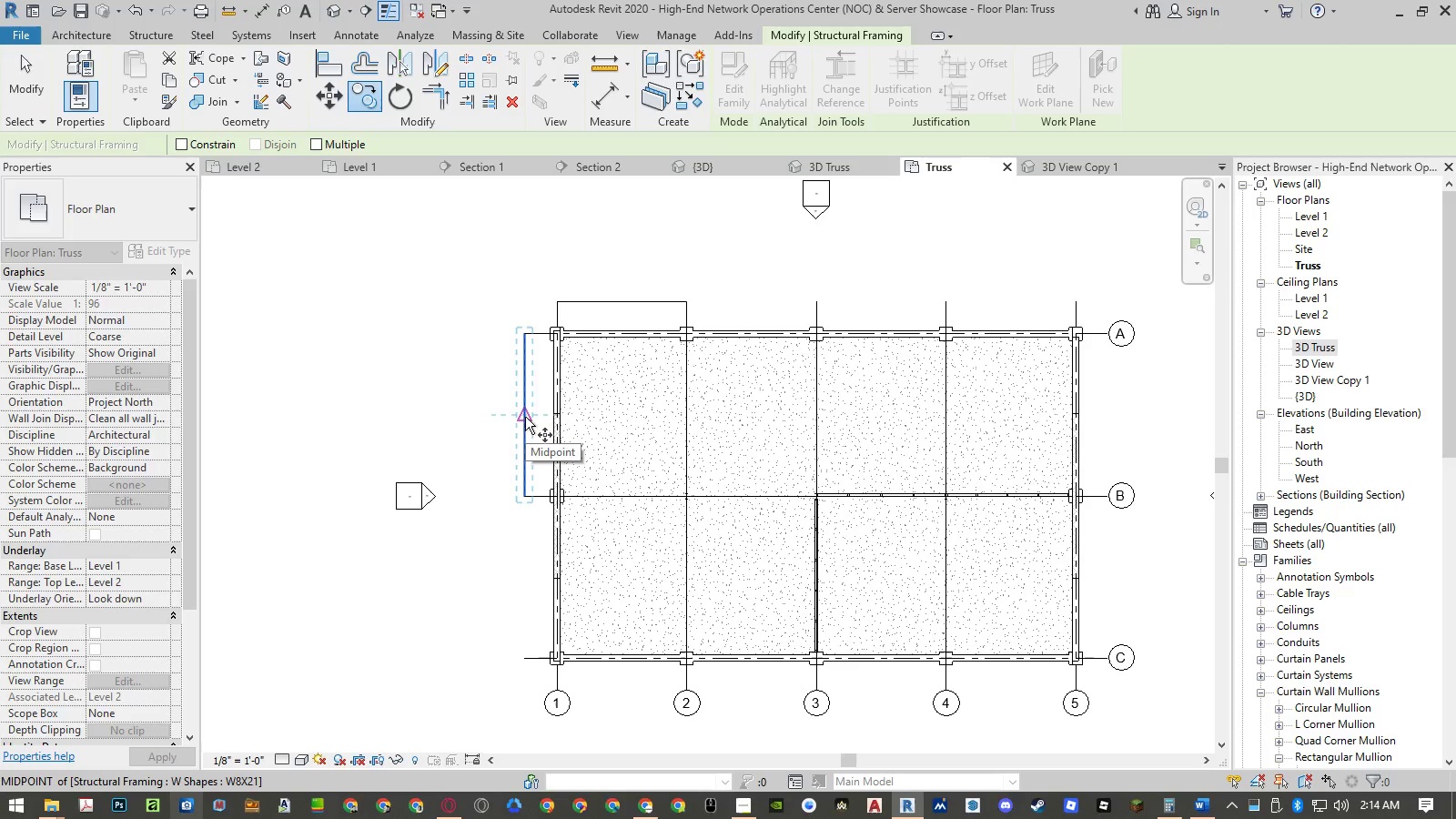 
left_click([523, 413])
 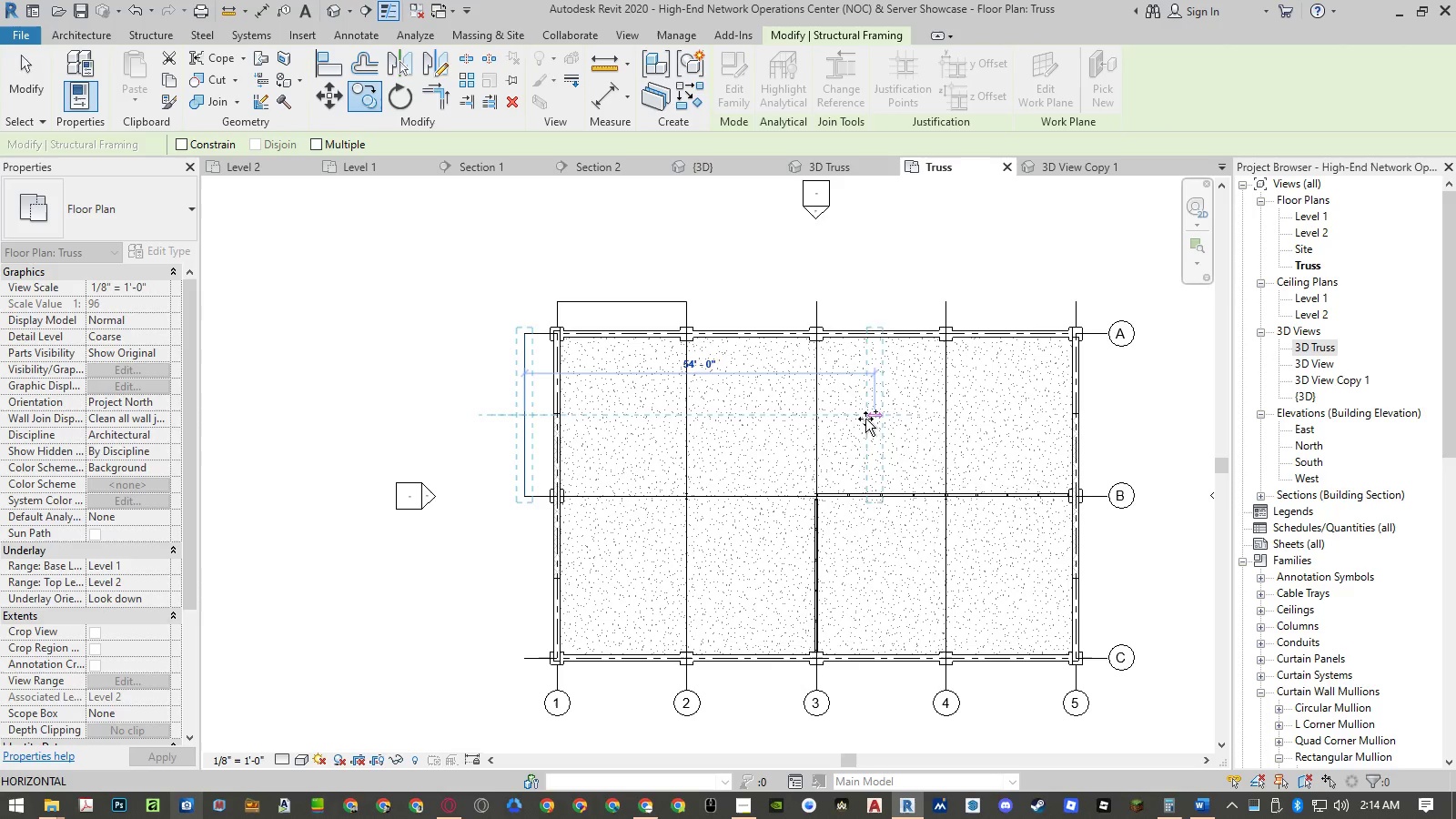 
left_click([820, 418])
 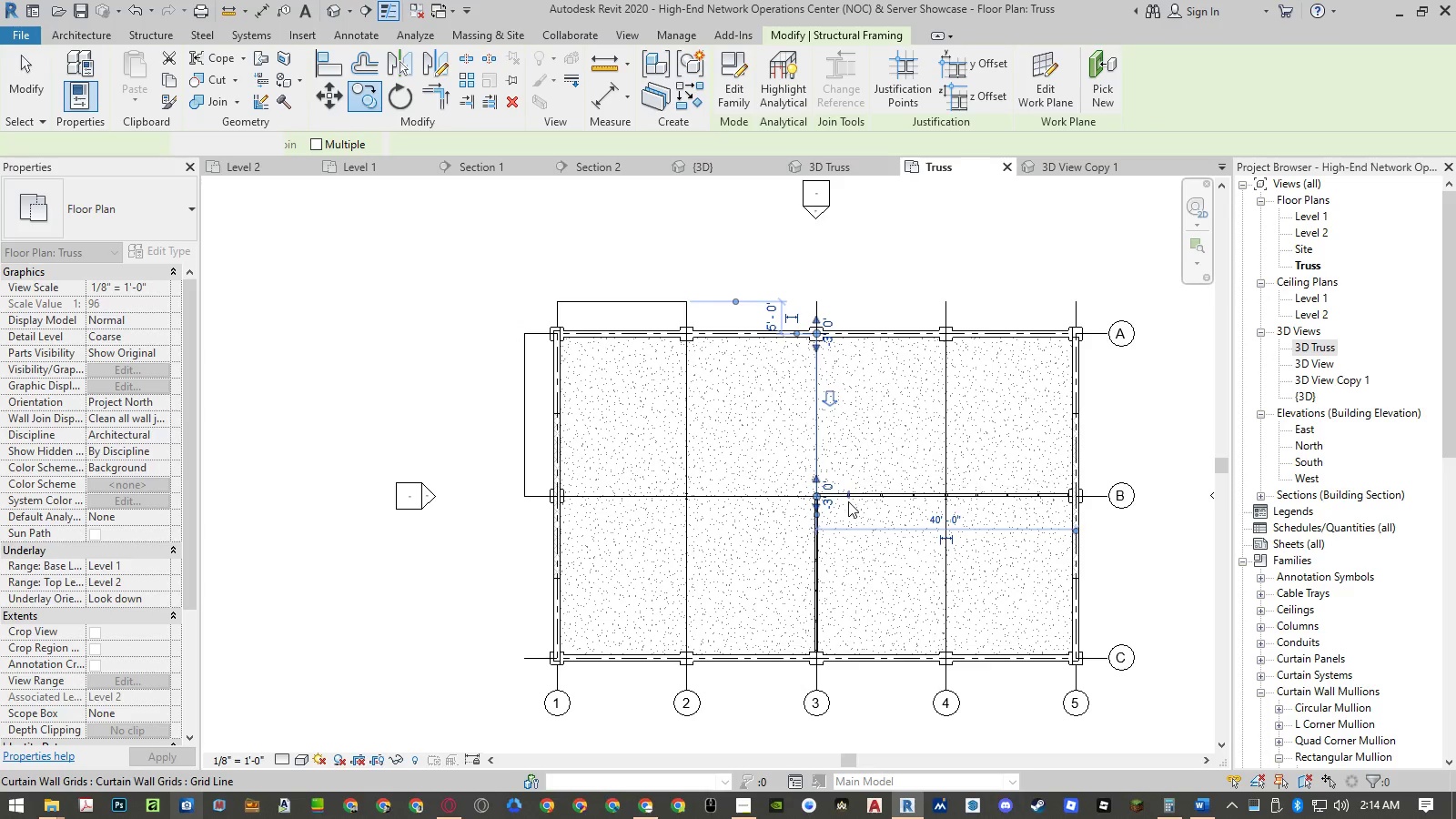 
key(Escape)
 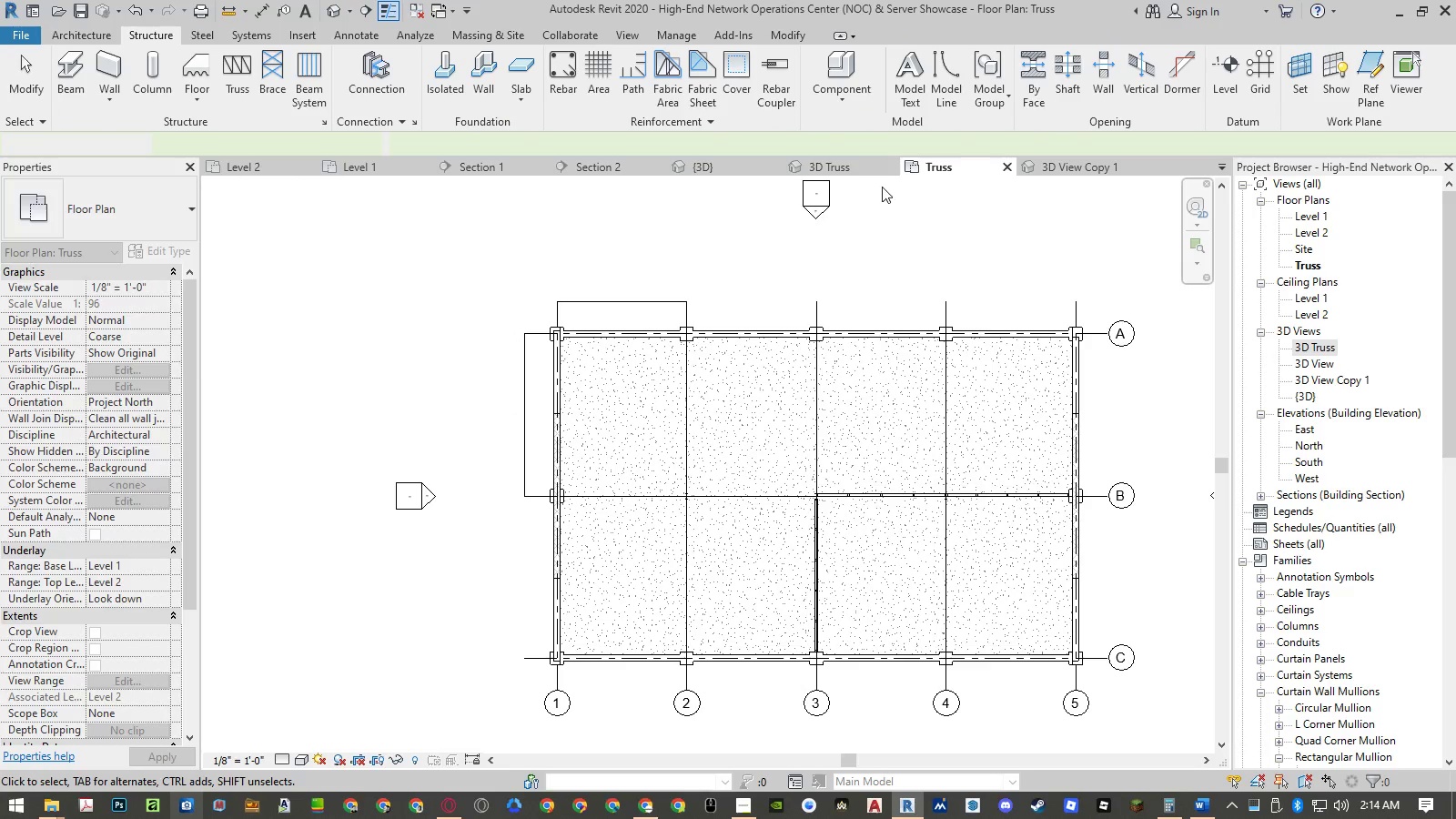 
left_click_drag(start_coordinate=[852, 170], to_coordinate=[700, 447])
 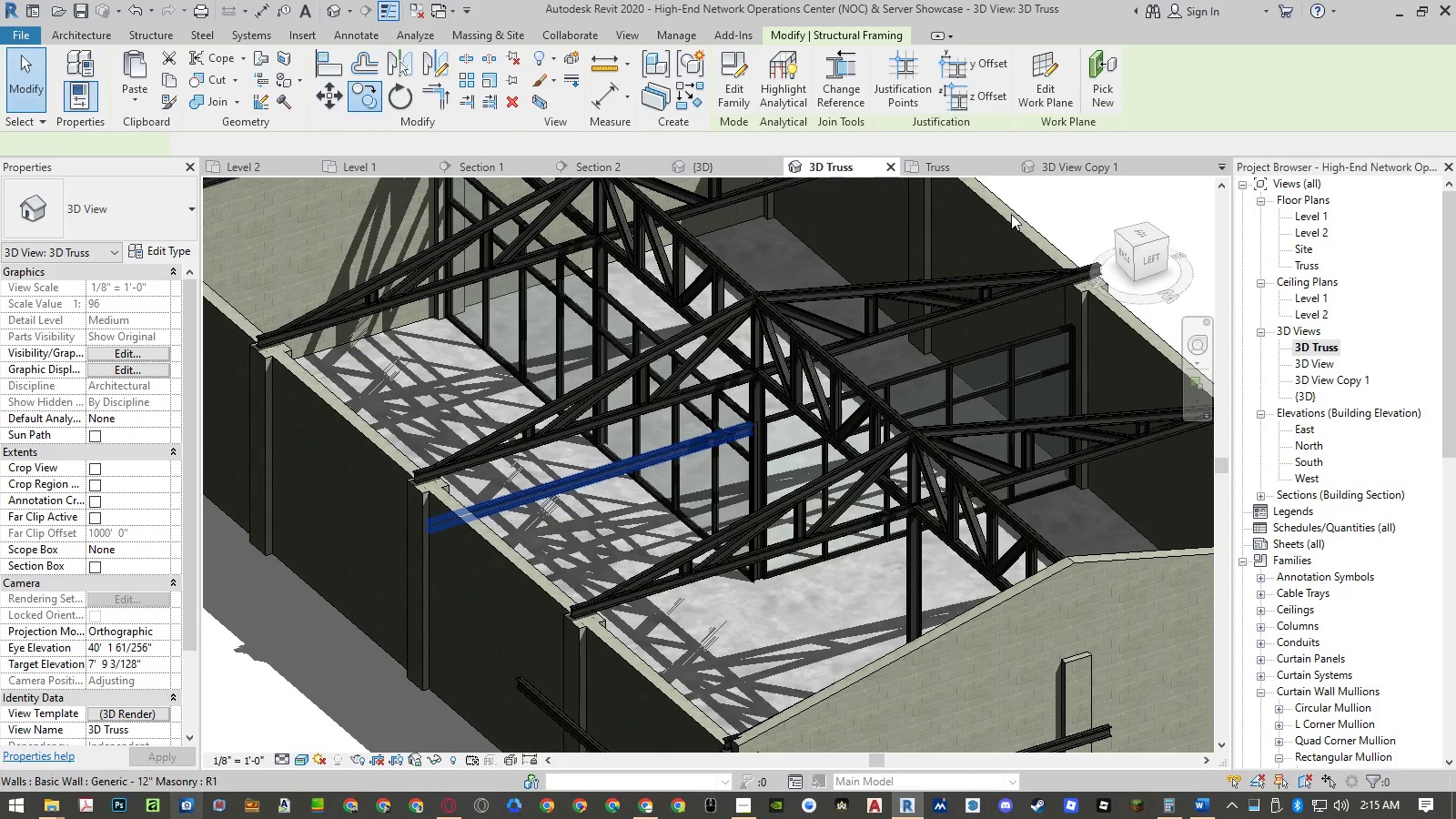 
scroll: coordinate [704, 419], scroll_direction: up, amount: 2.0
 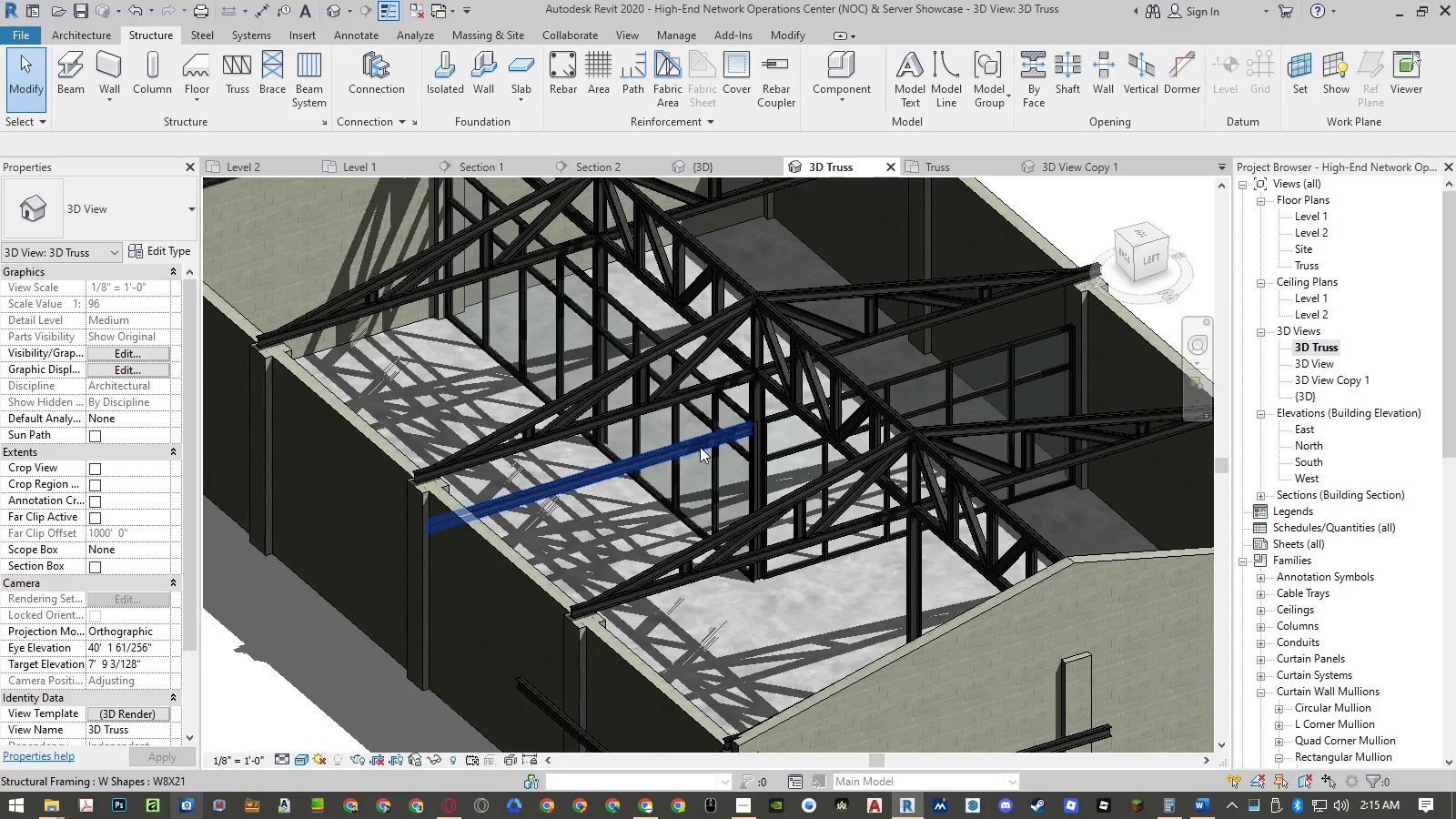 
left_click([700, 447])
 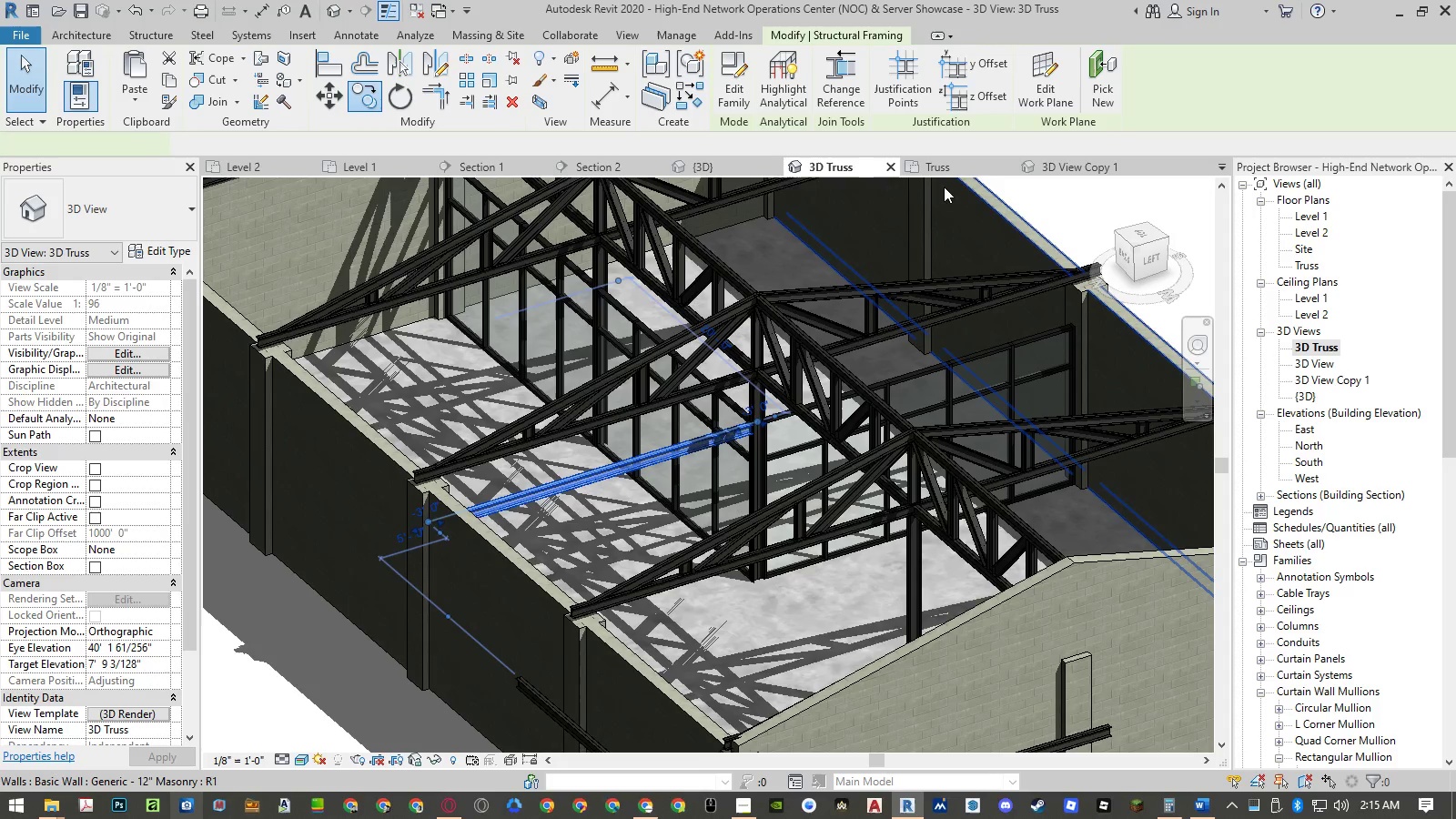 
left_click_drag(start_coordinate=[937, 170], to_coordinate=[538, 496])
 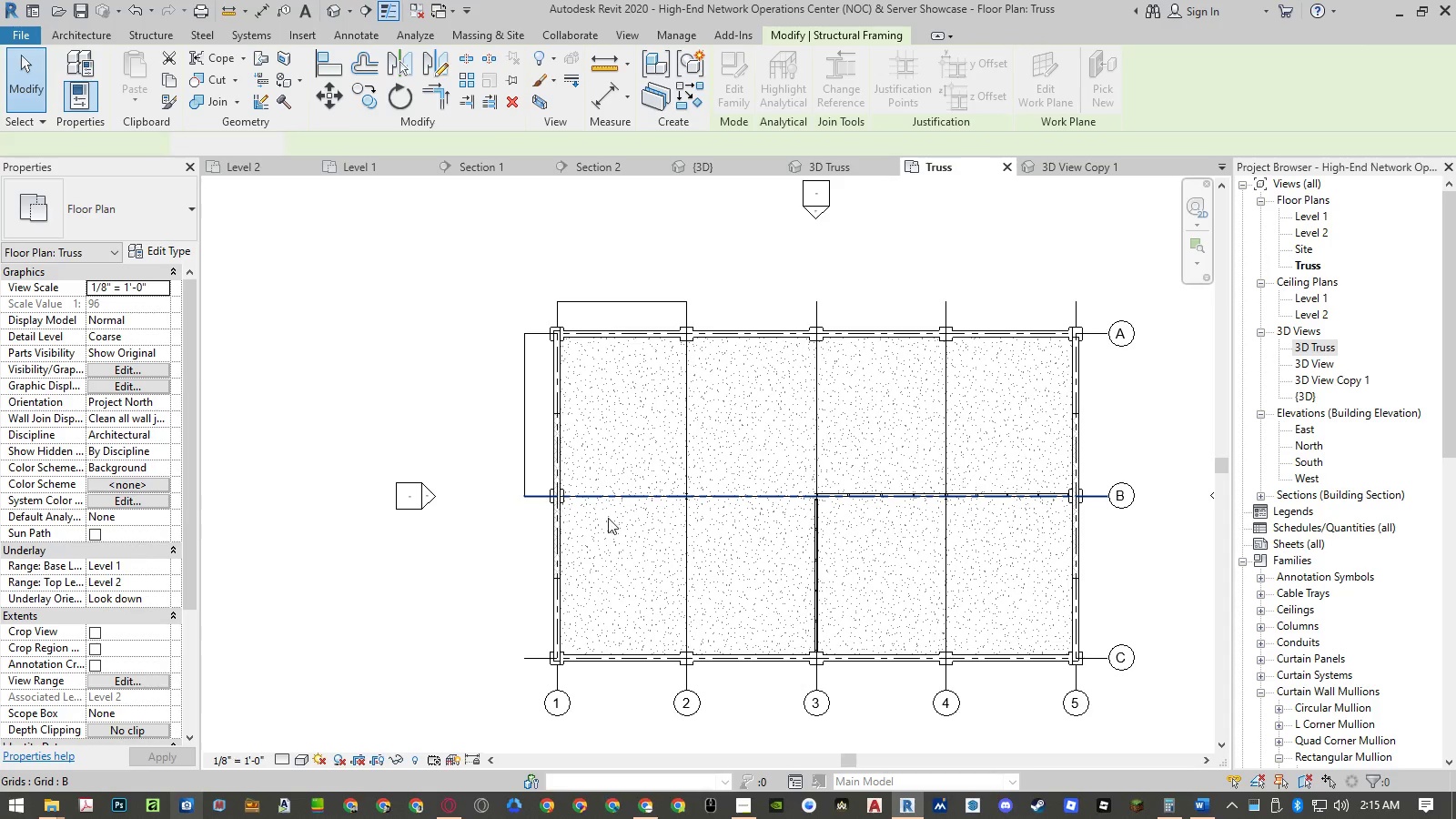 
type(mm)
 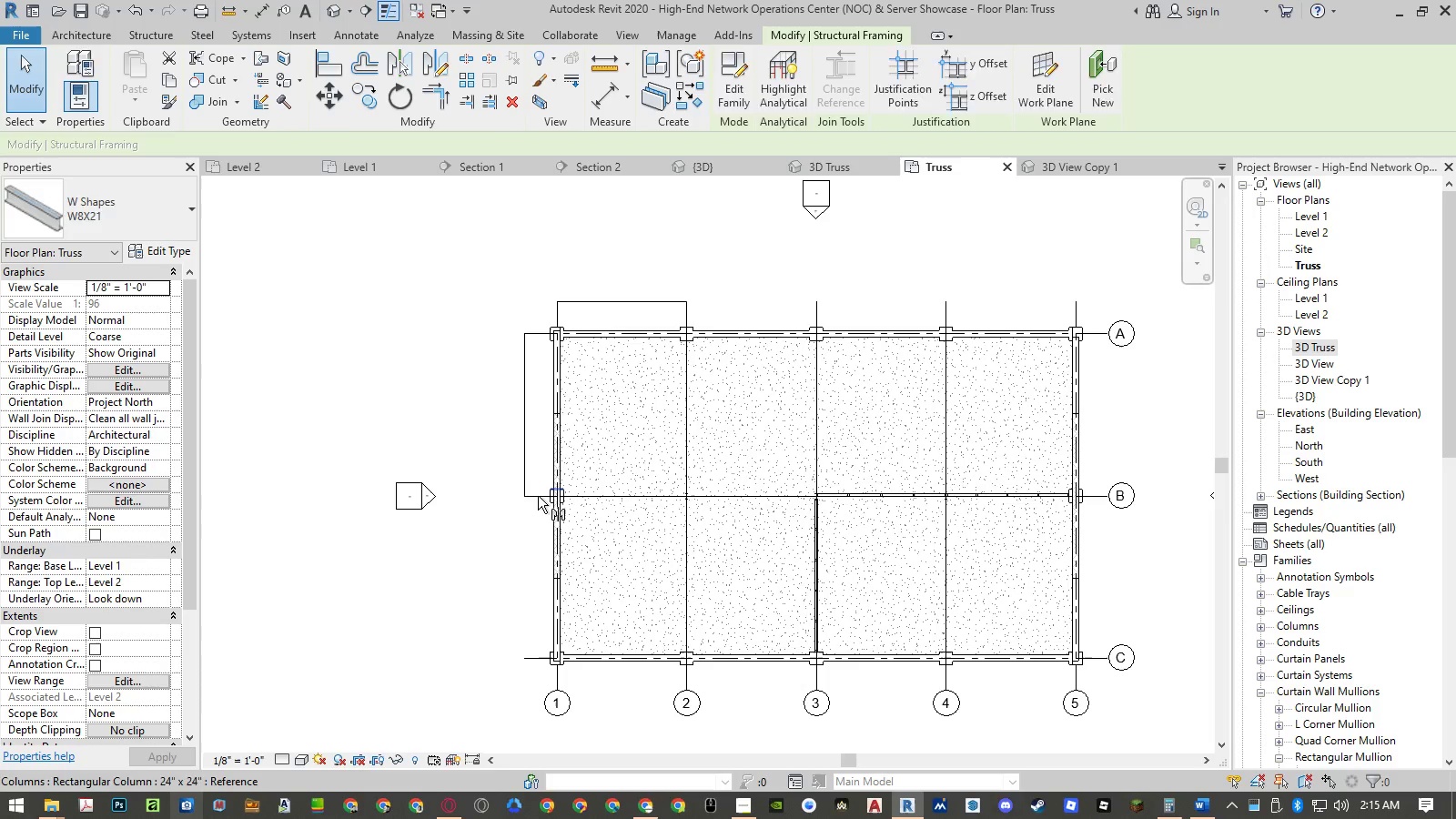 
left_click([538, 496])
 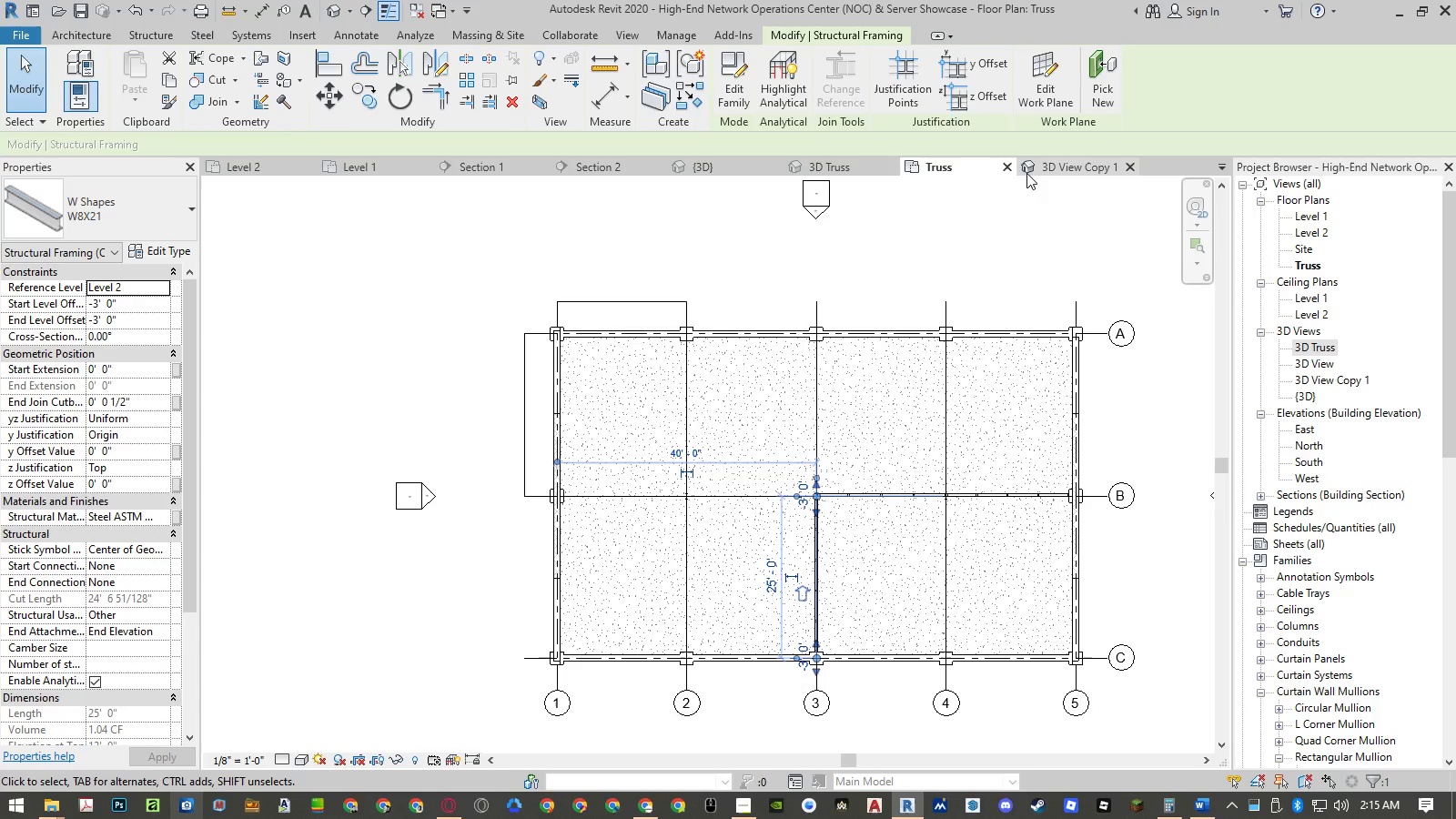 
left_click([829, 170])
 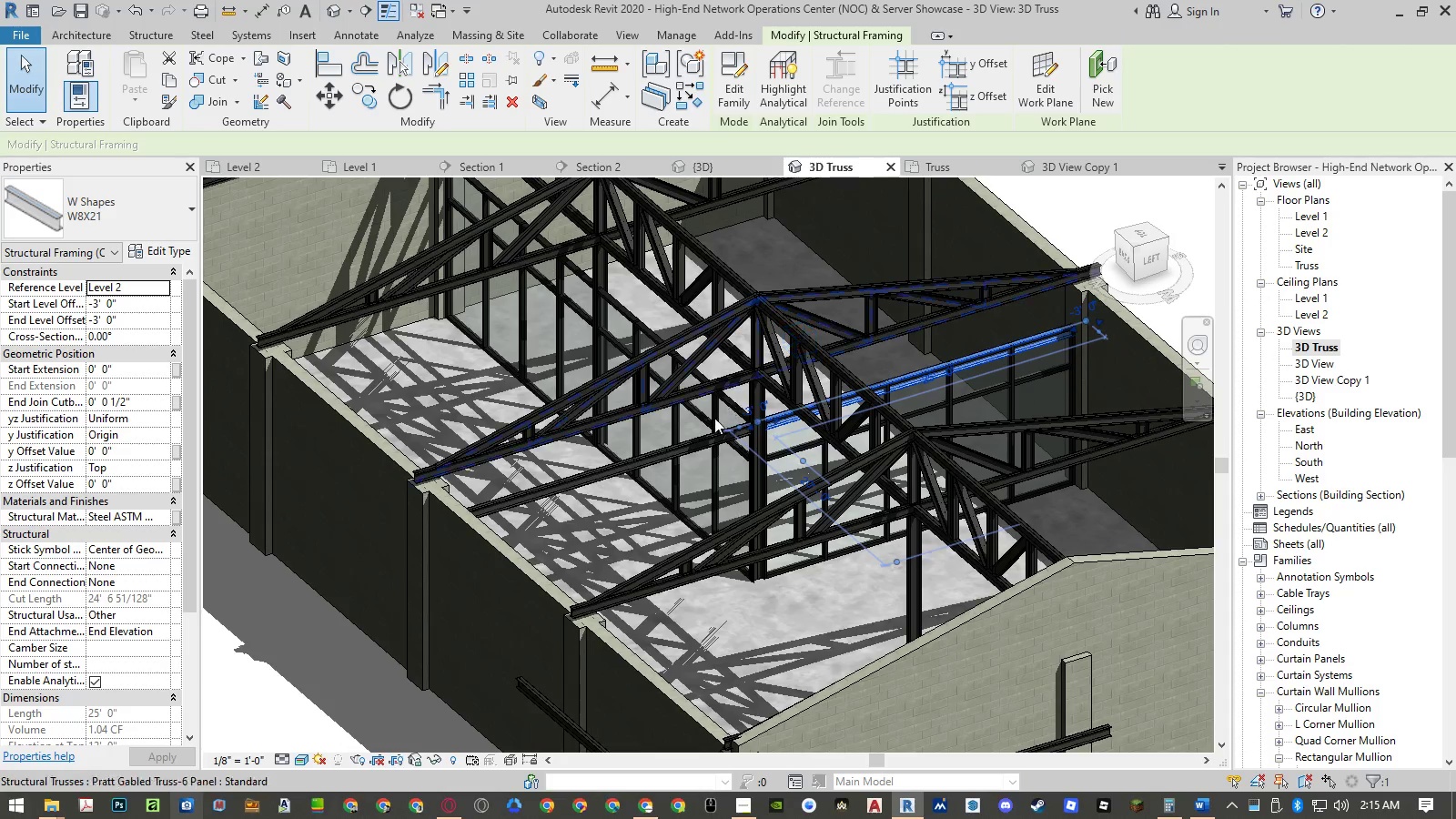 
left_click([689, 440])
 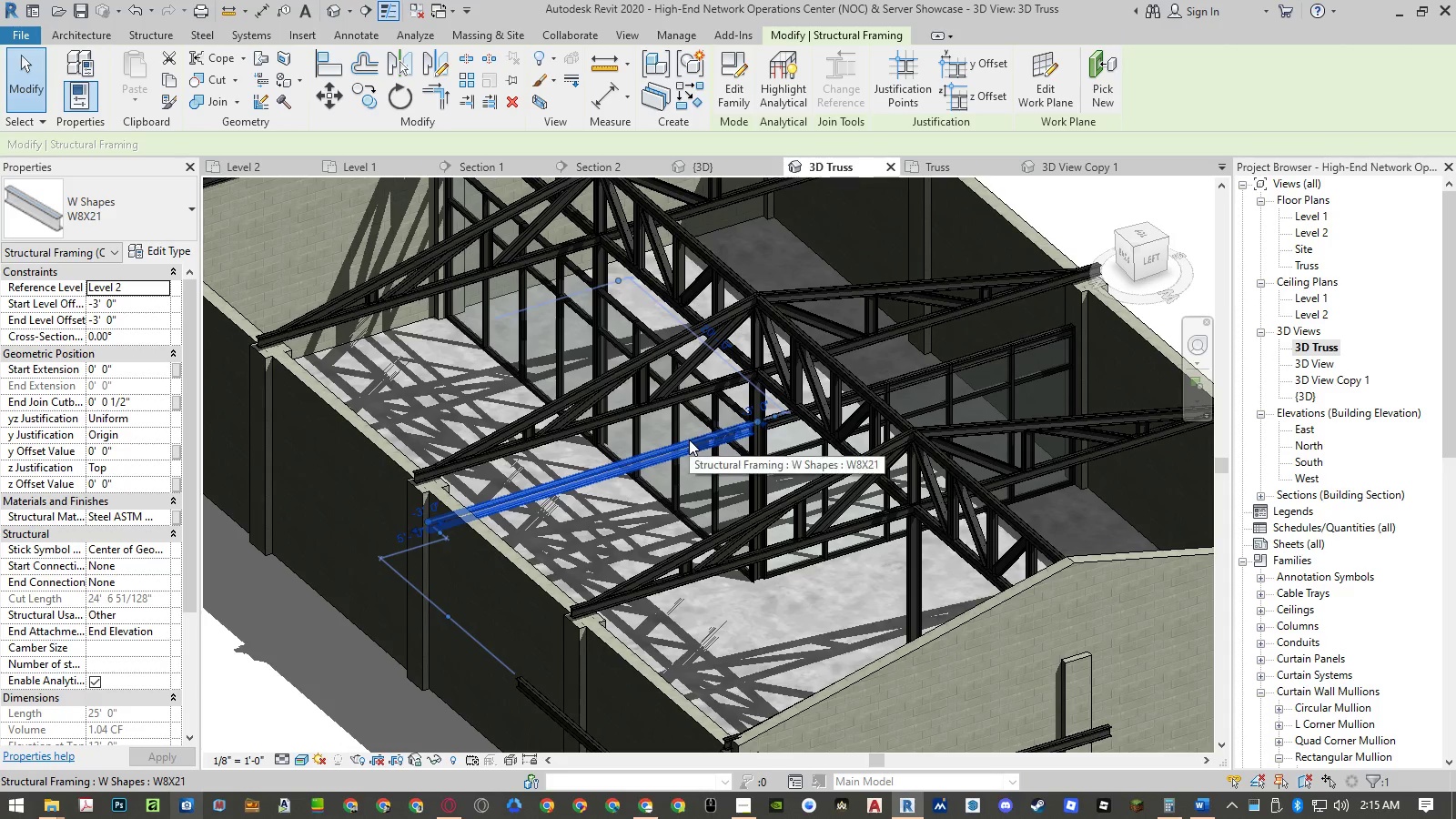 
key(Delete)
 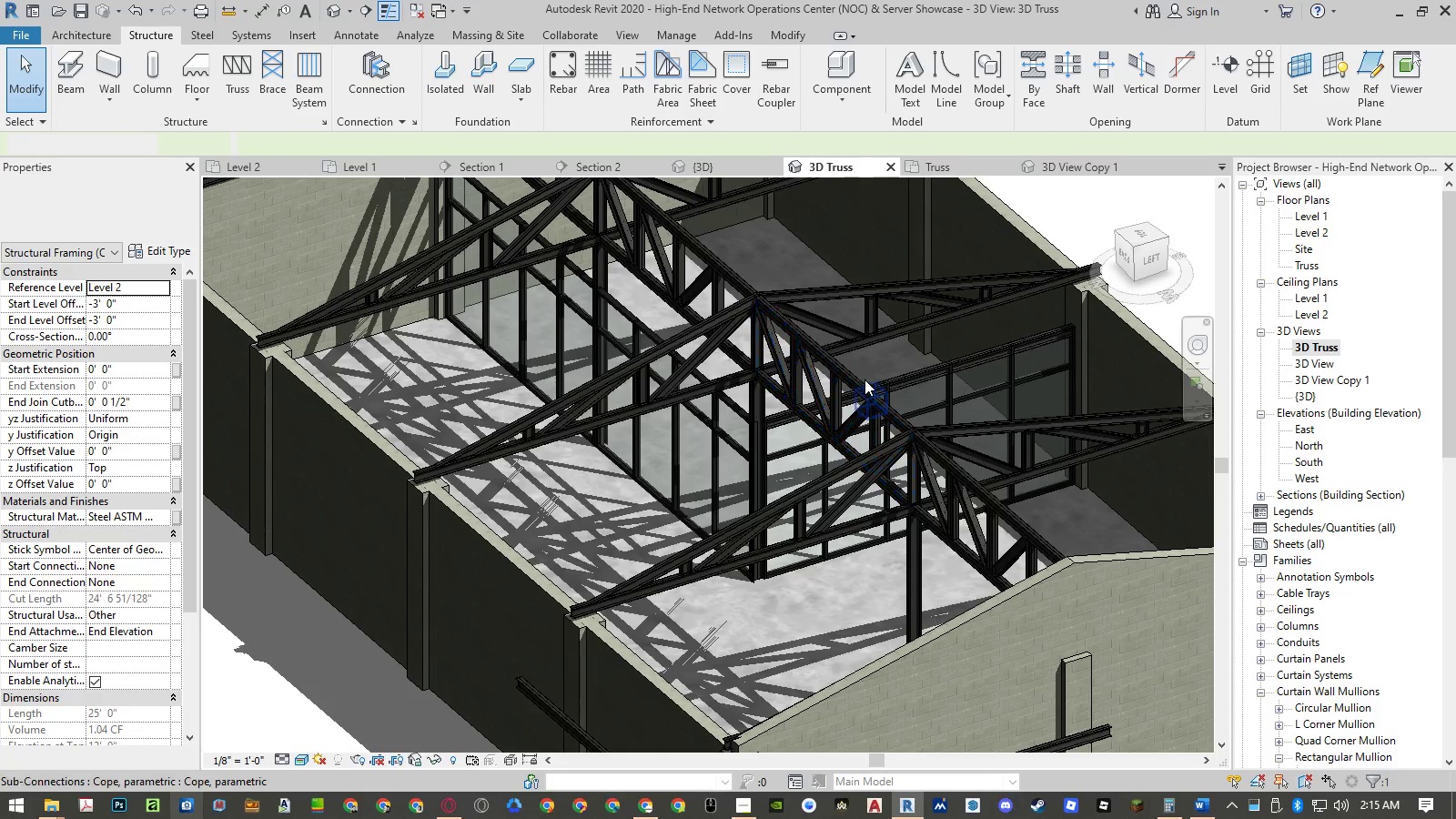 
scroll: coordinate [878, 374], scroll_direction: up, amount: 4.0
 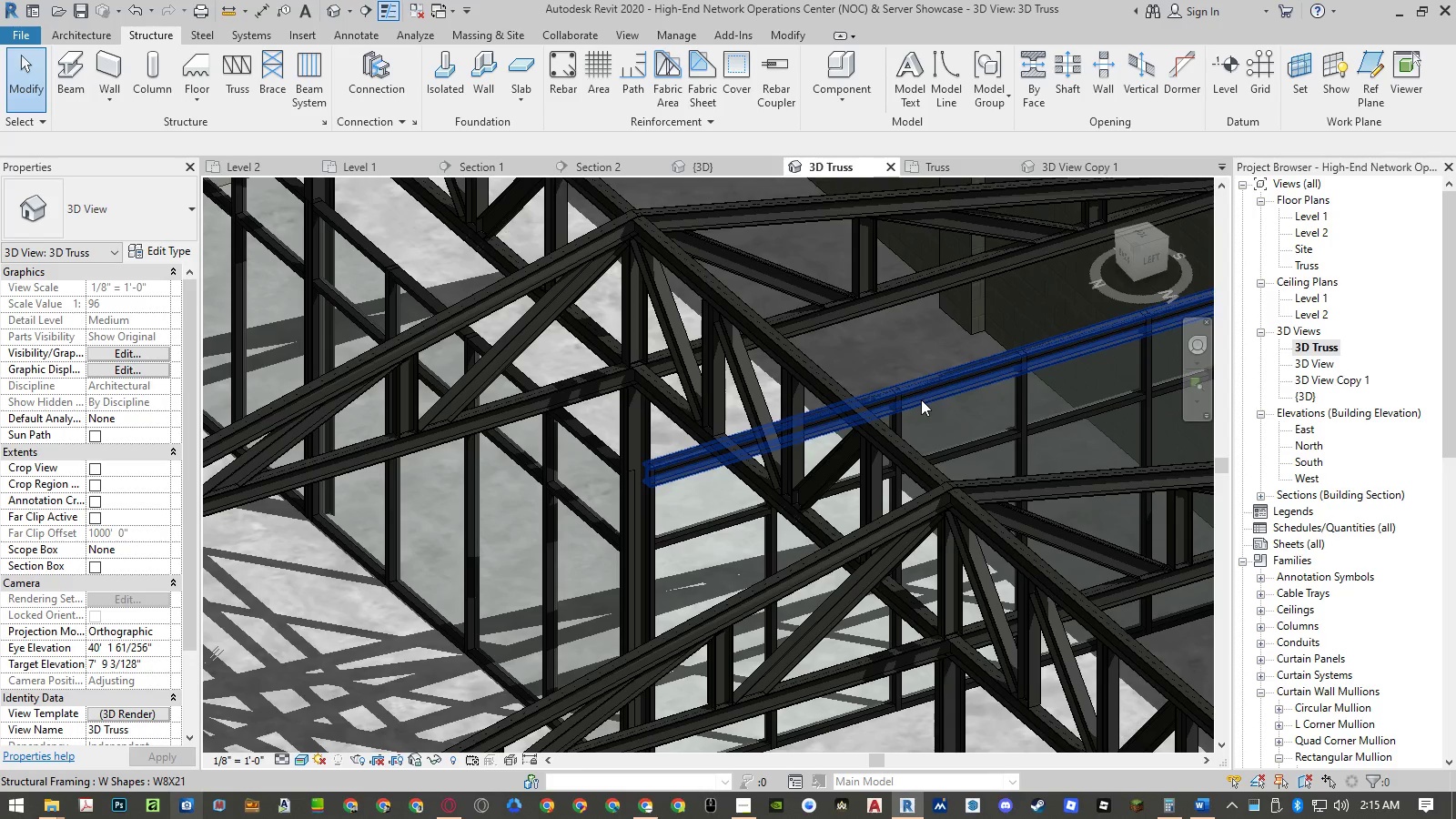 
left_click([921, 399])
 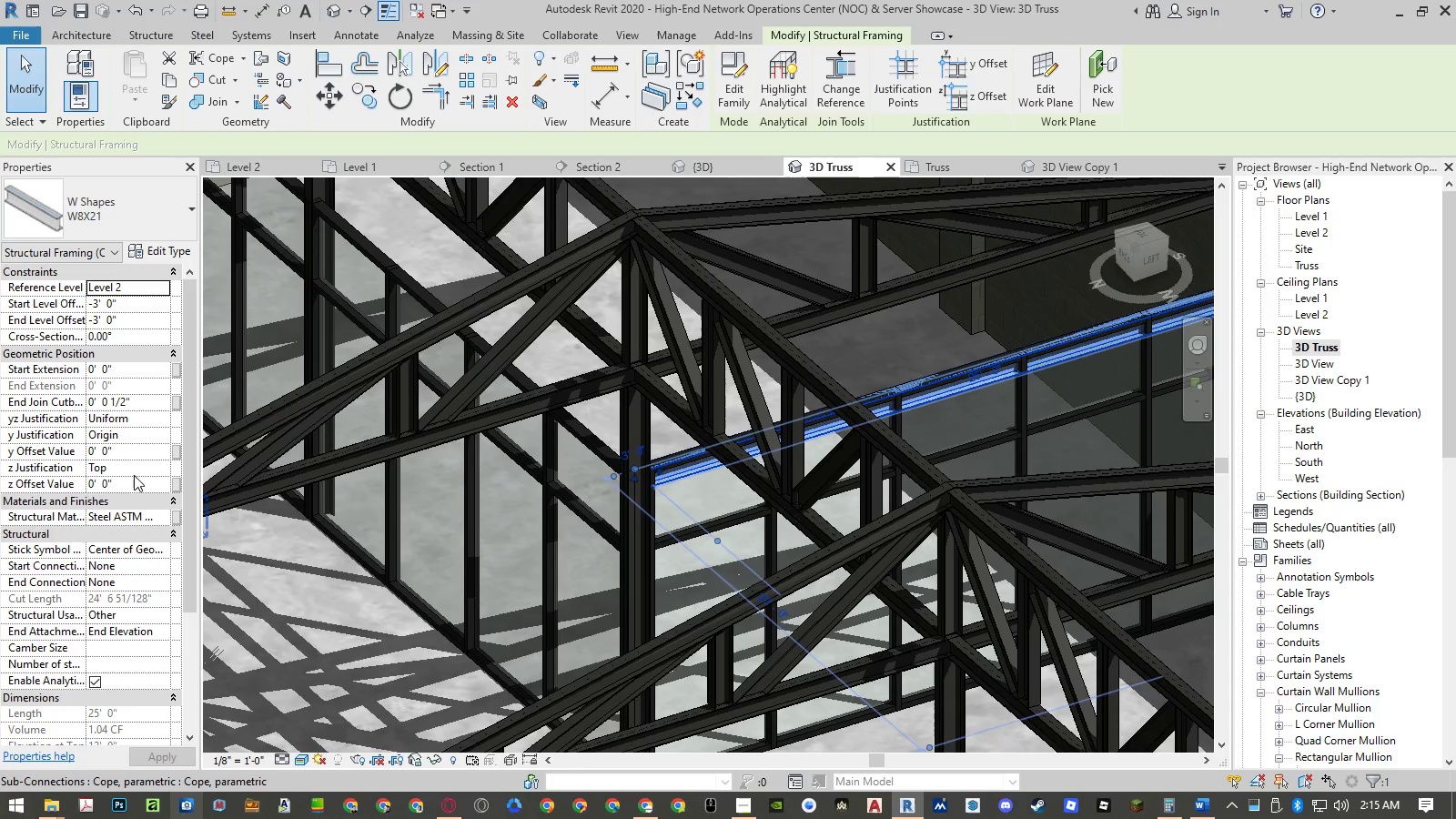 
left_click([167, 470])
 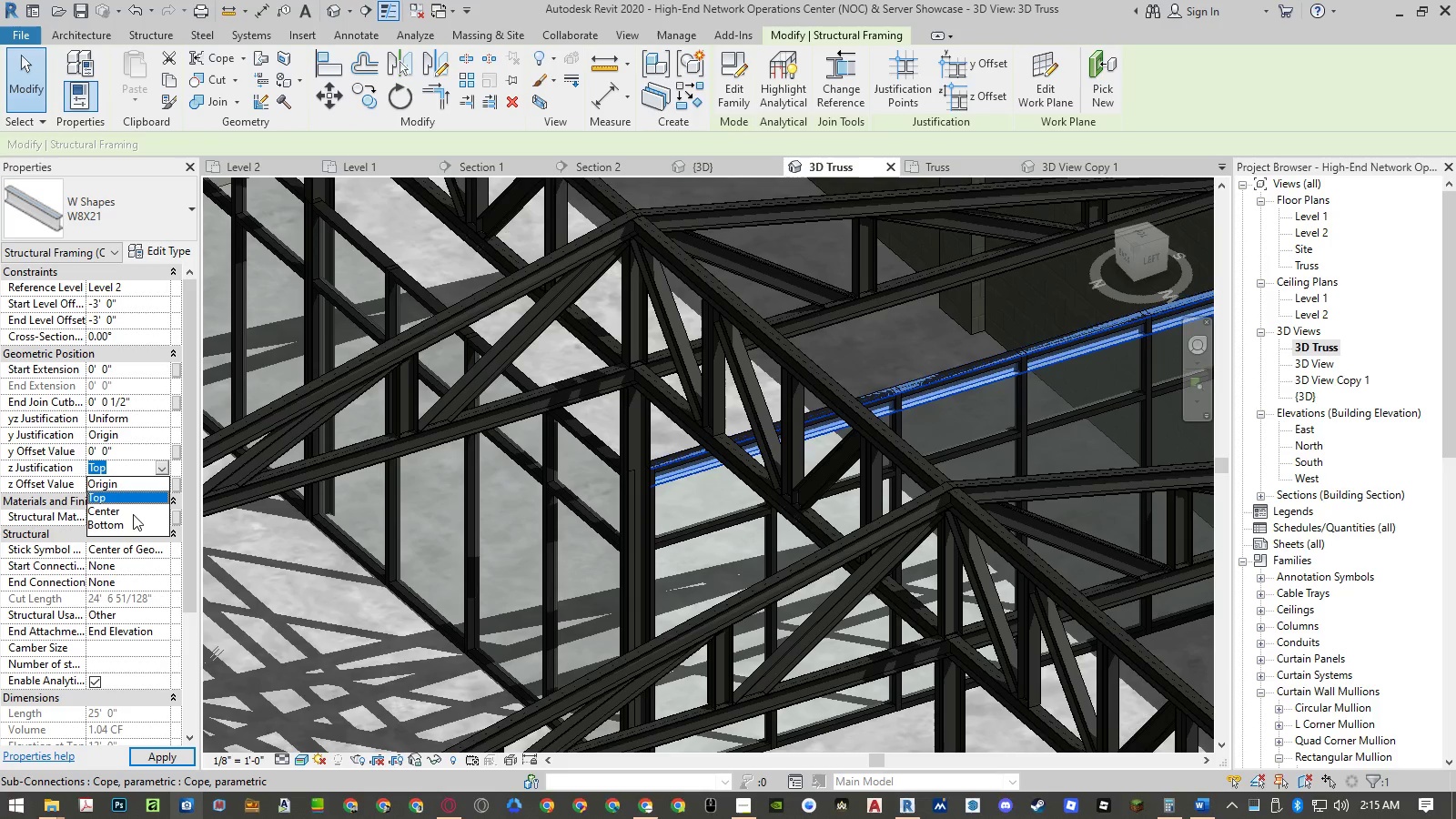 
left_click([129, 524])
 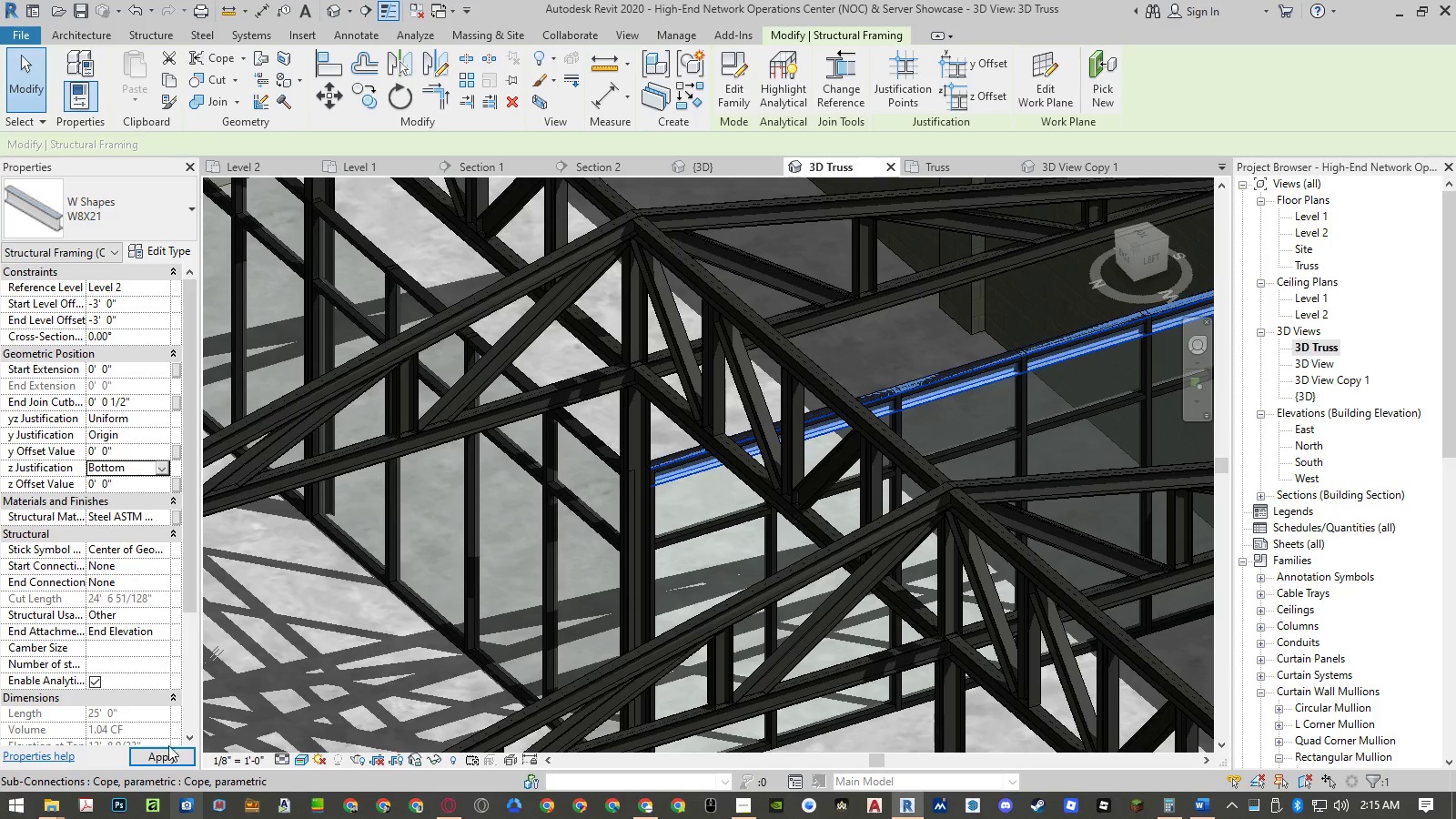 
left_click_drag(start_coordinate=[165, 756], to_coordinate=[947, 167])
 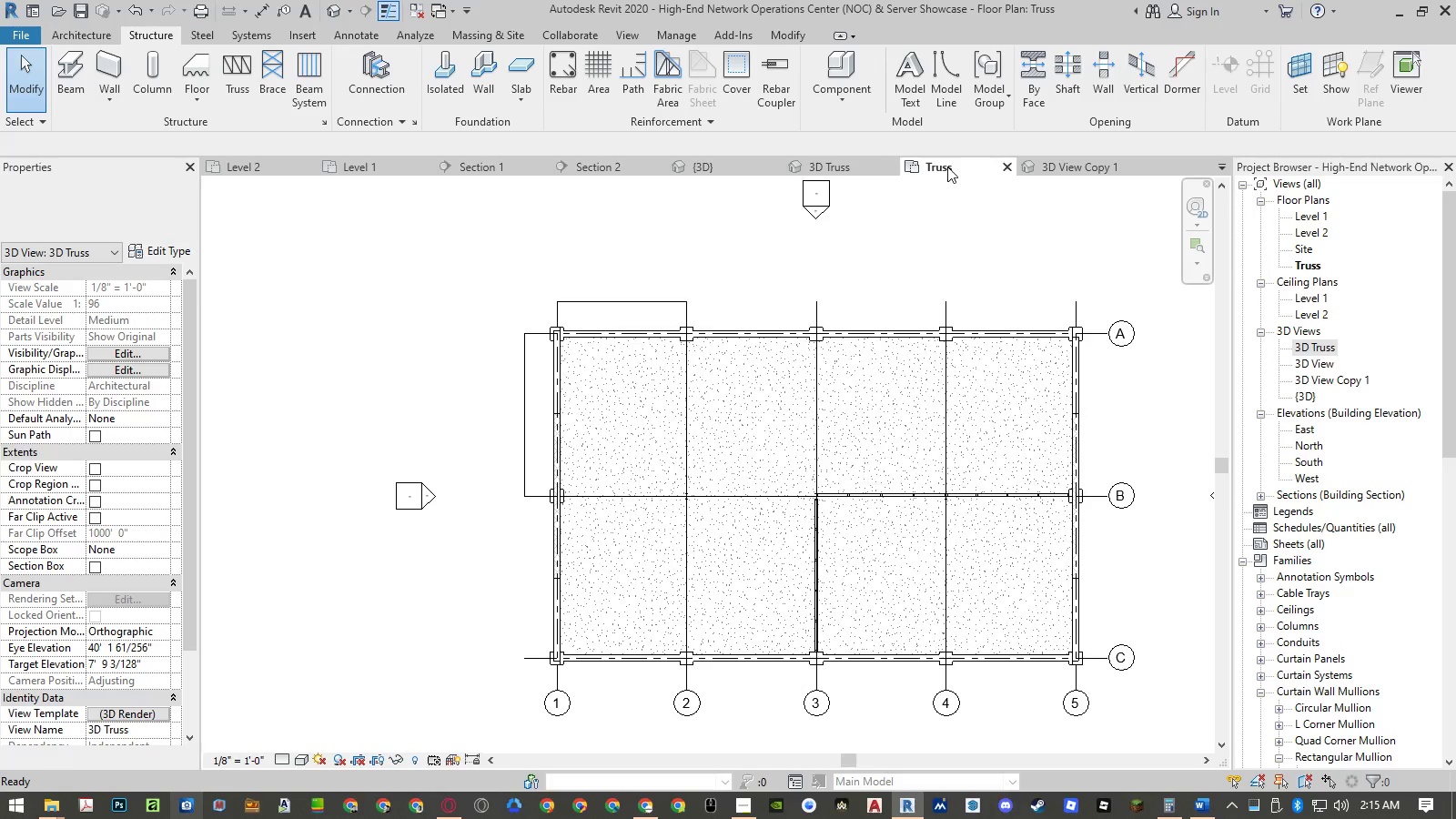 
key(Escape)
 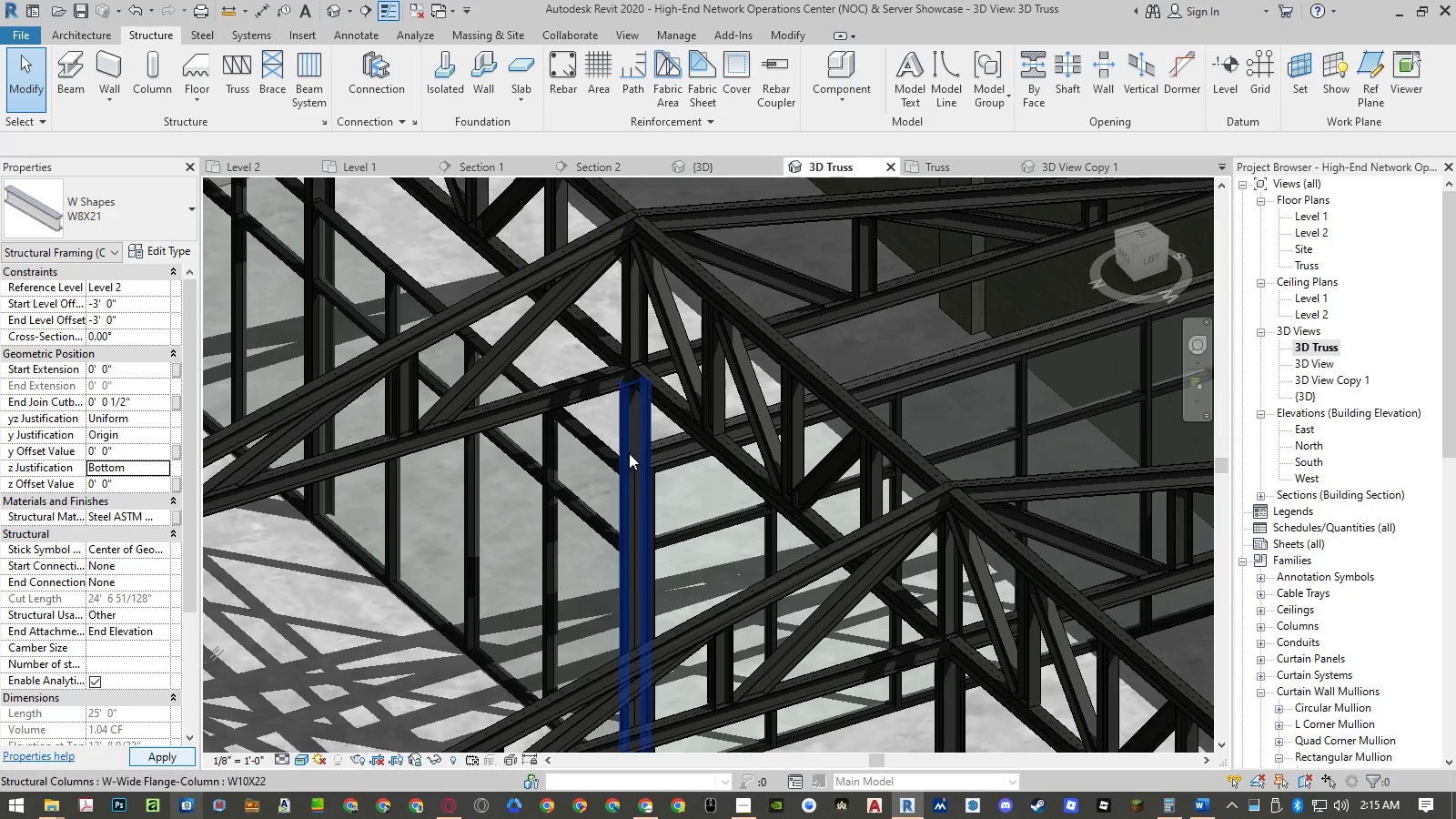 
scroll: coordinate [661, 445], scroll_direction: up, amount: 5.0
 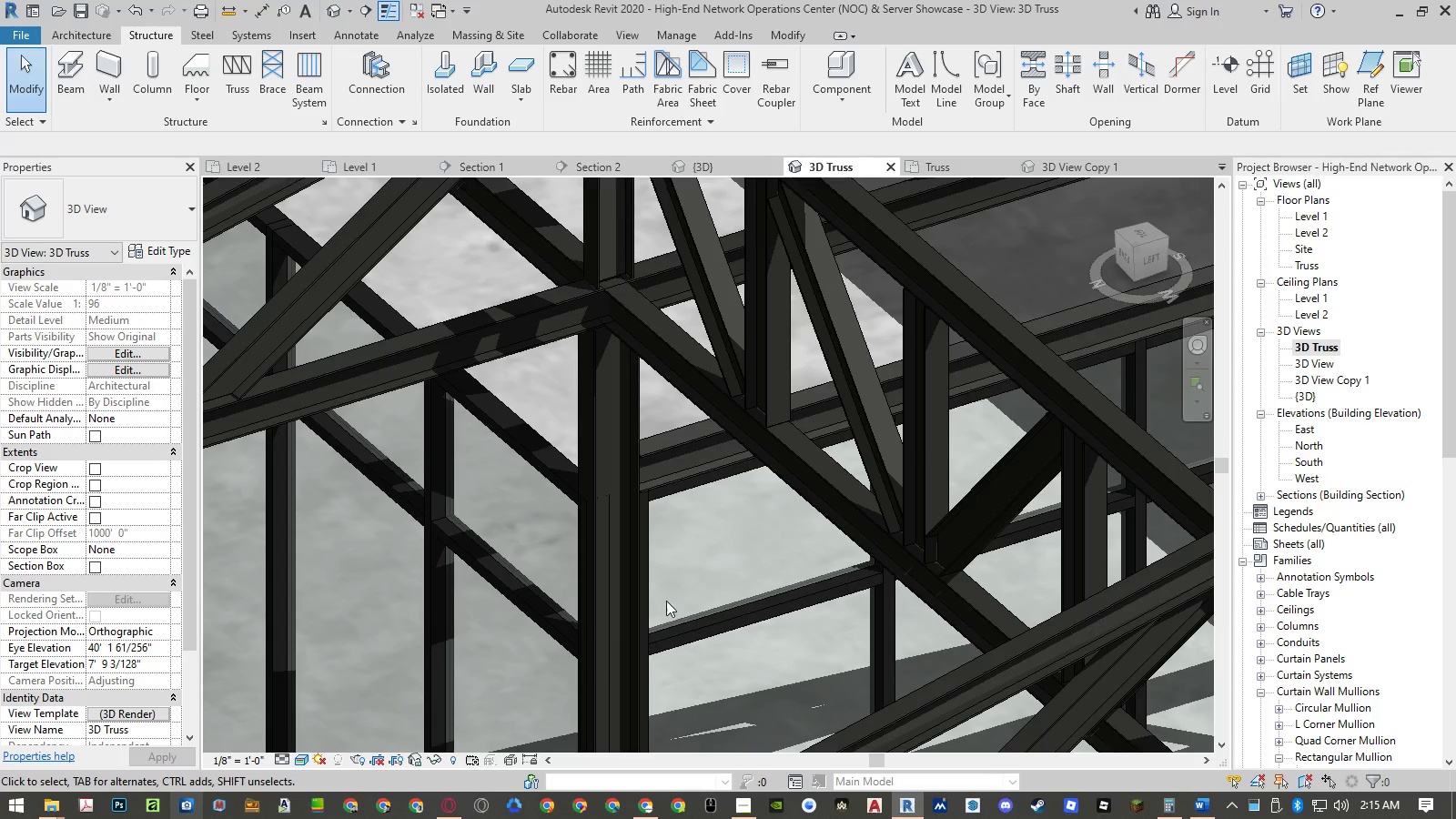 
scroll: coordinate [620, 519], scroll_direction: down, amount: 6.0
 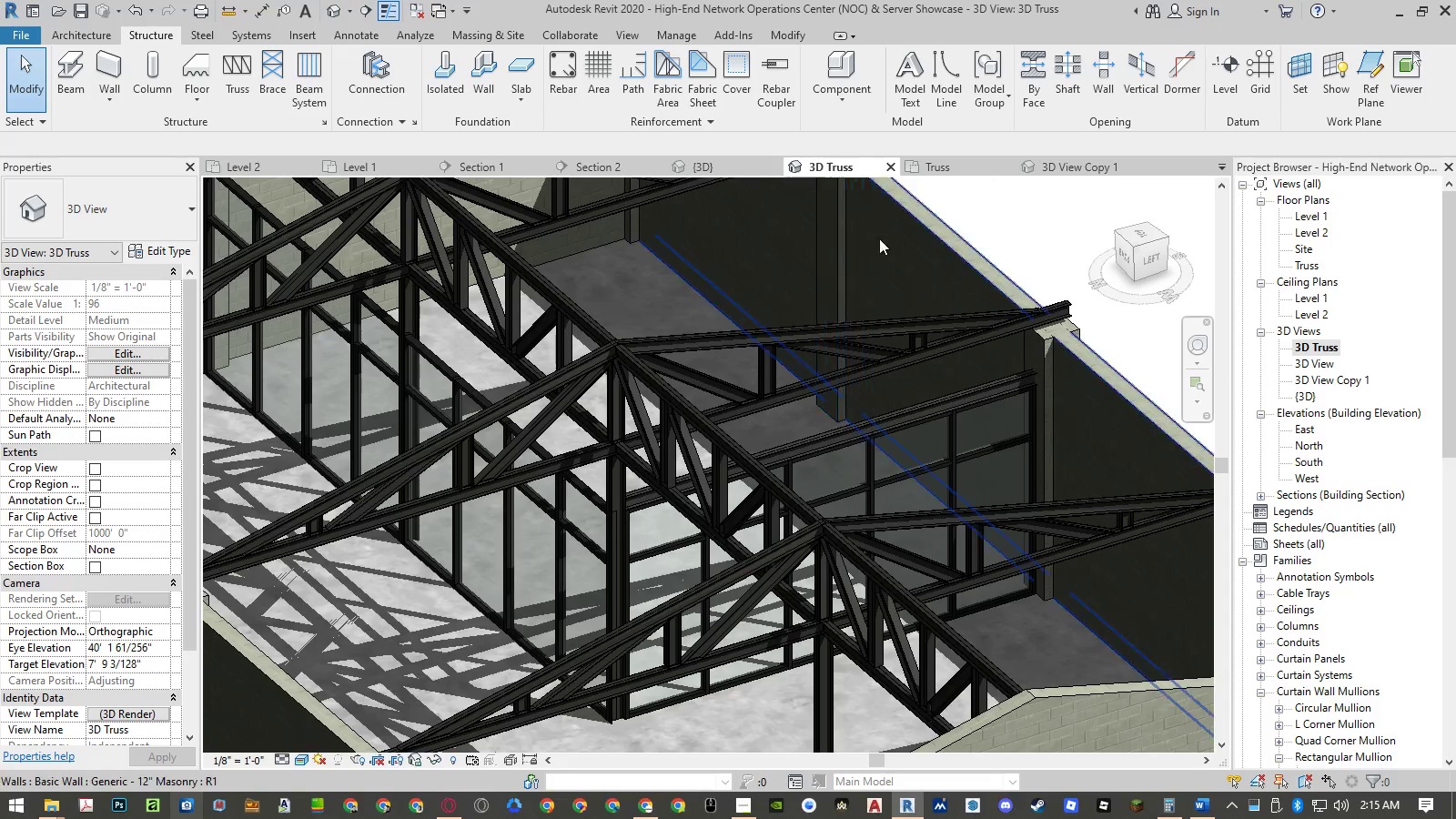 
left_click([947, 167])
 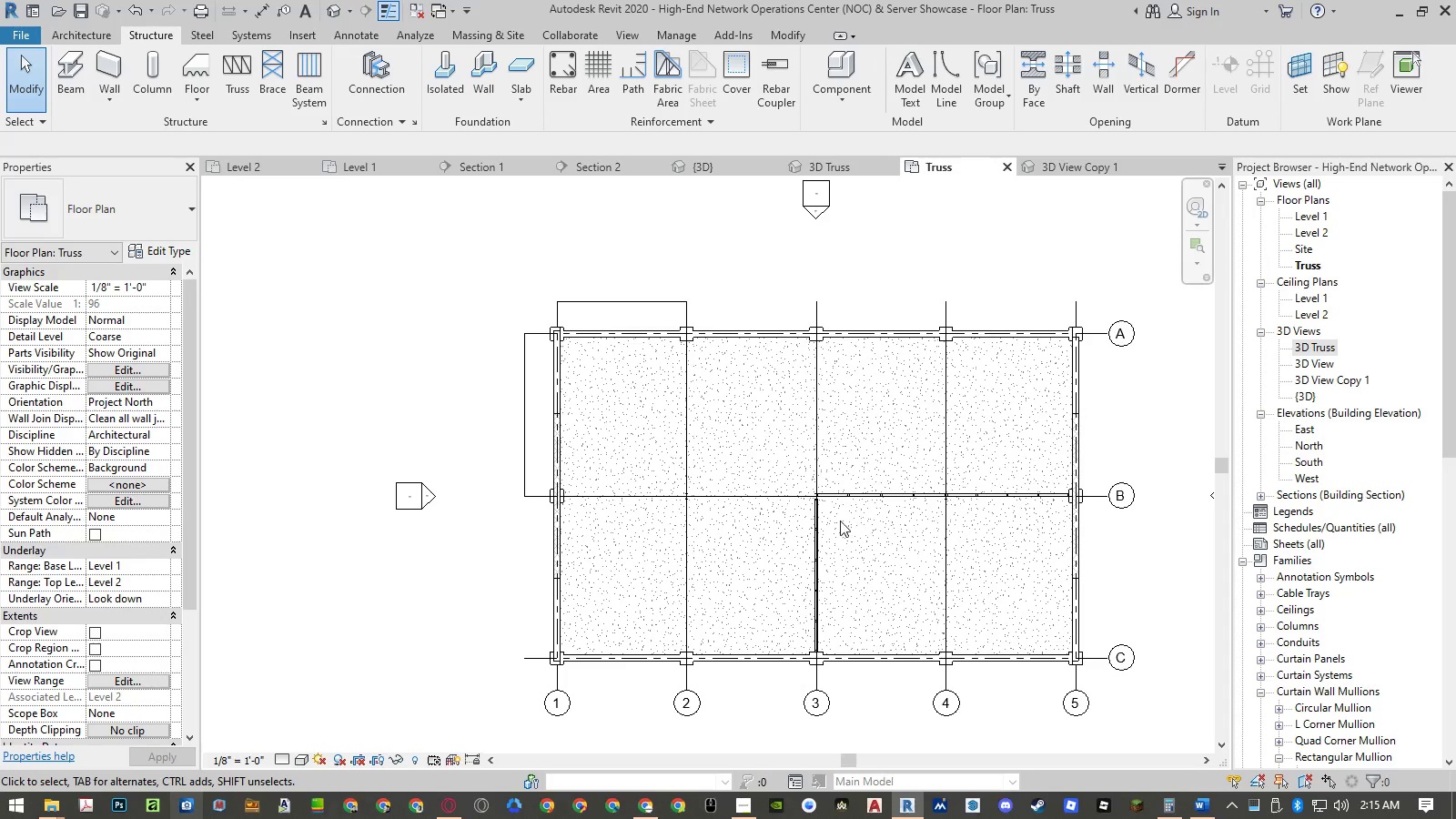 
scroll: coordinate [822, 507], scroll_direction: up, amount: 7.0
 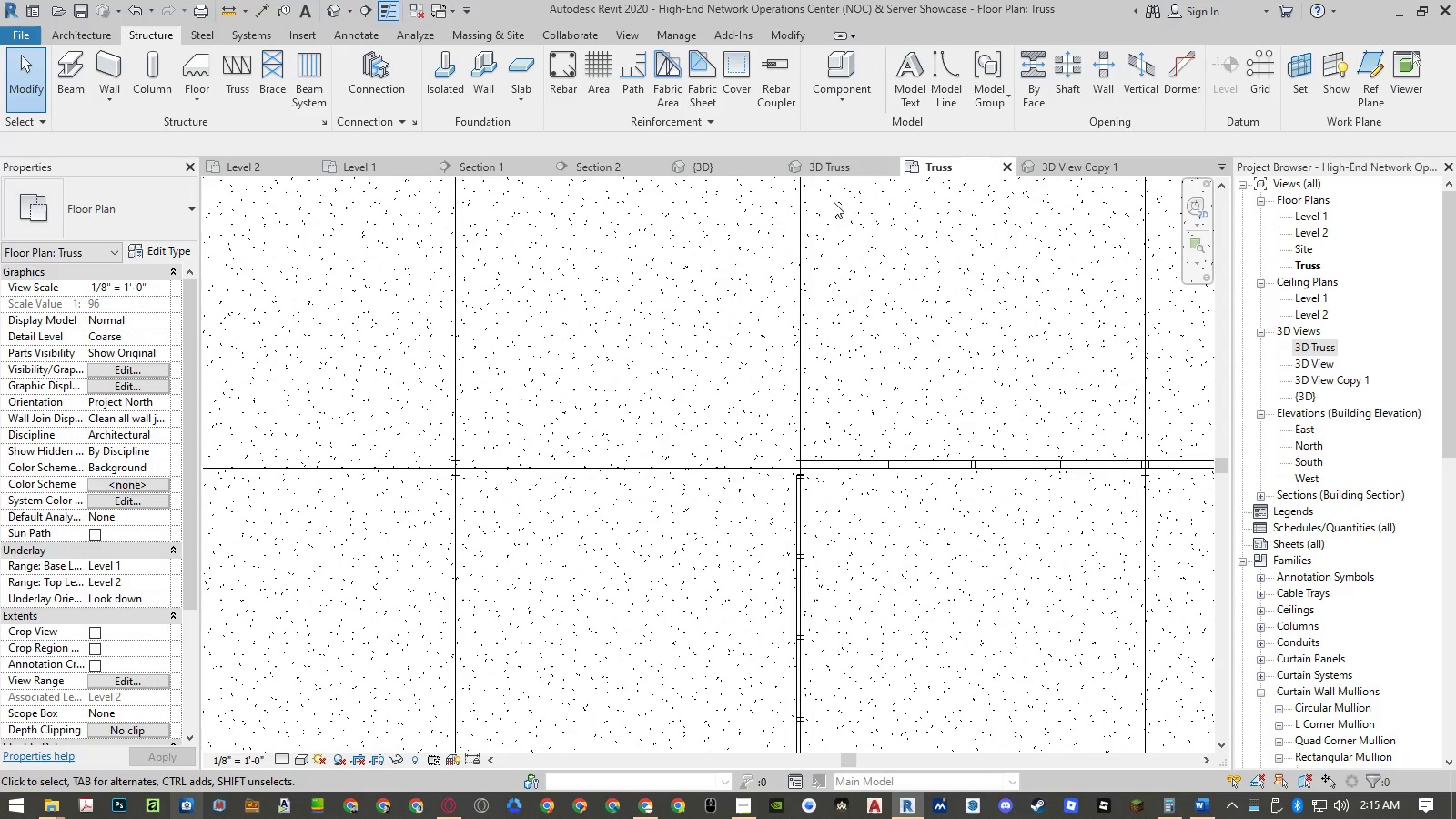 
left_click([843, 164])
 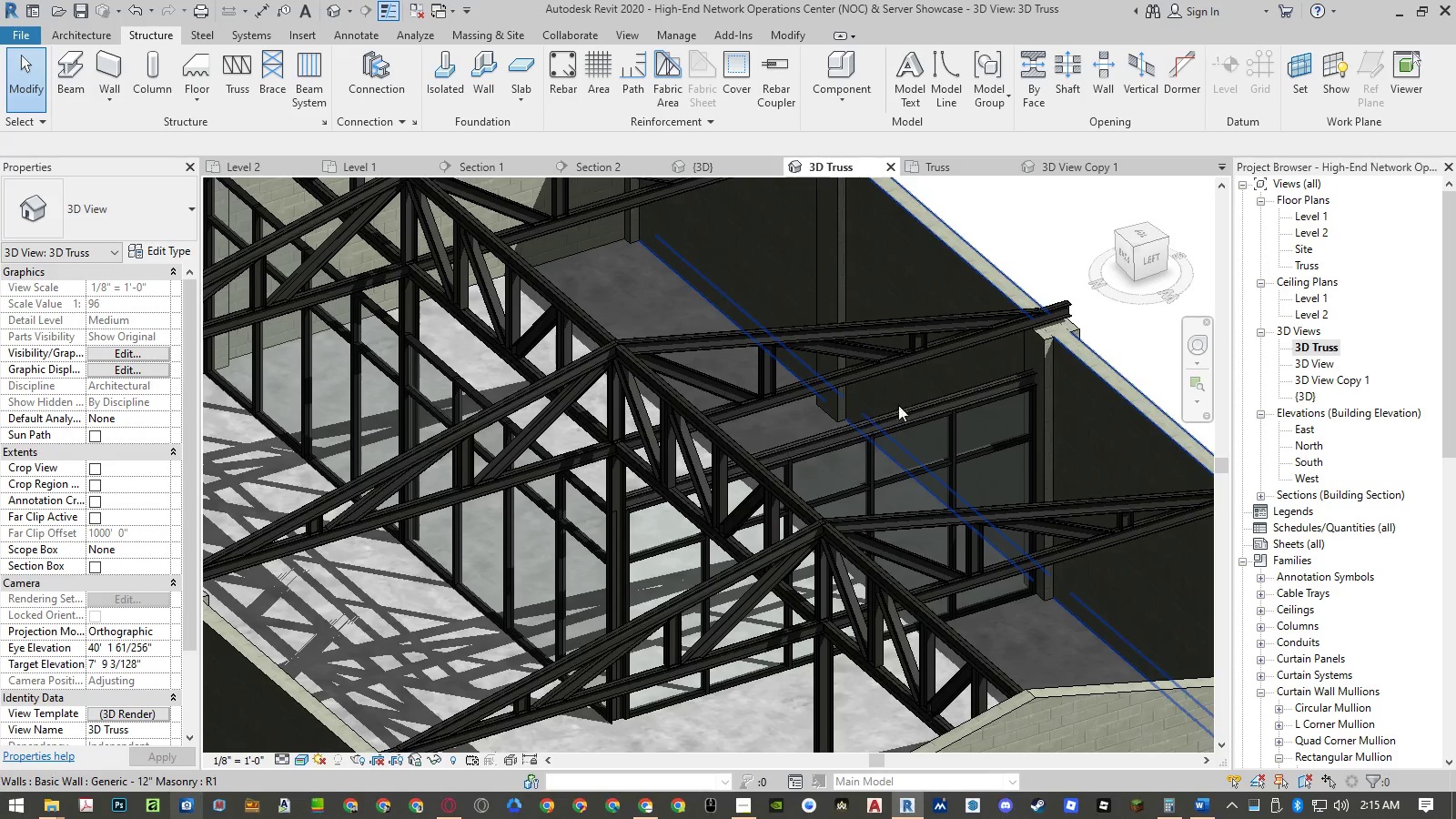 
left_click([896, 418])
 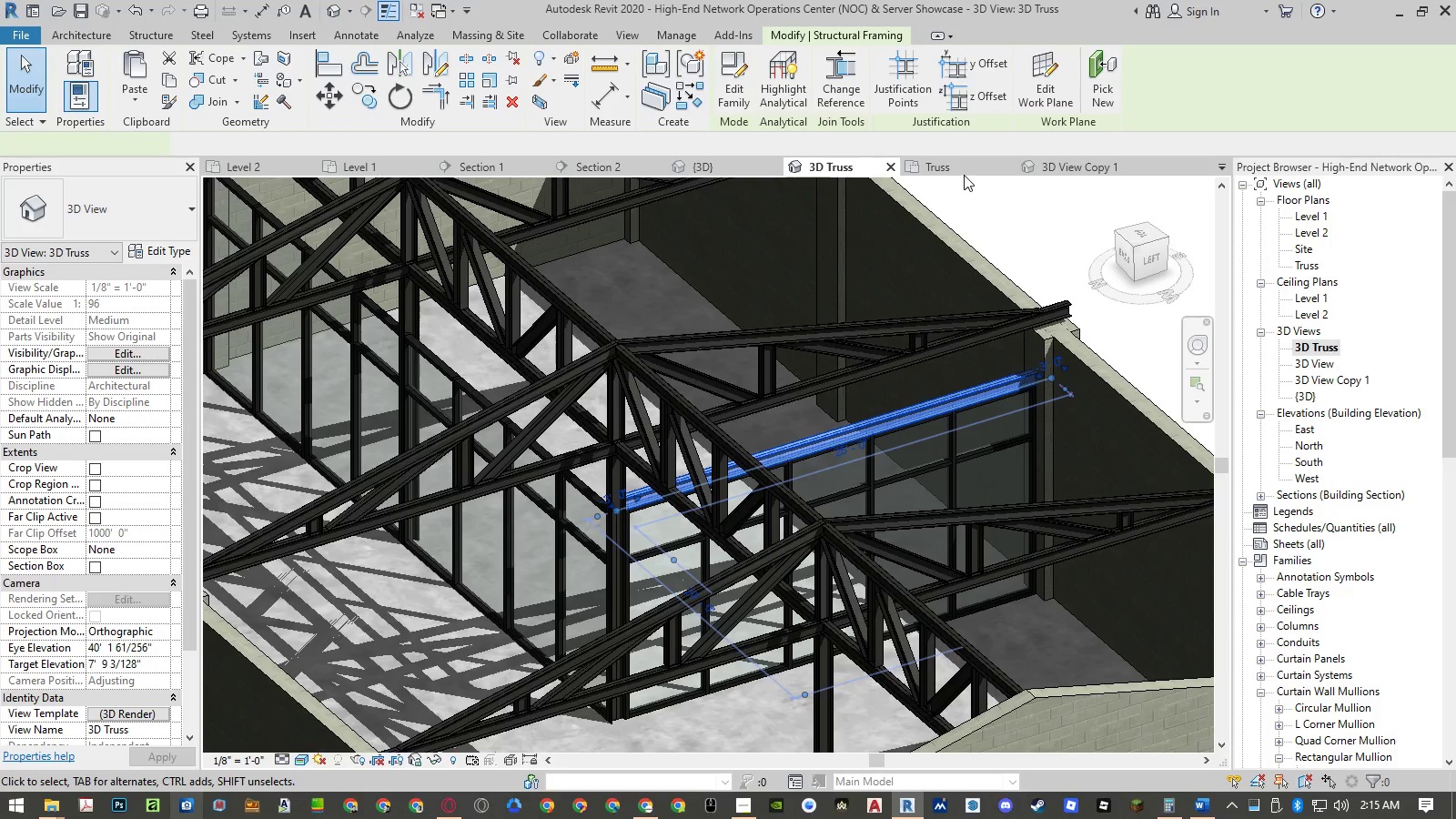 
left_click([963, 171])
 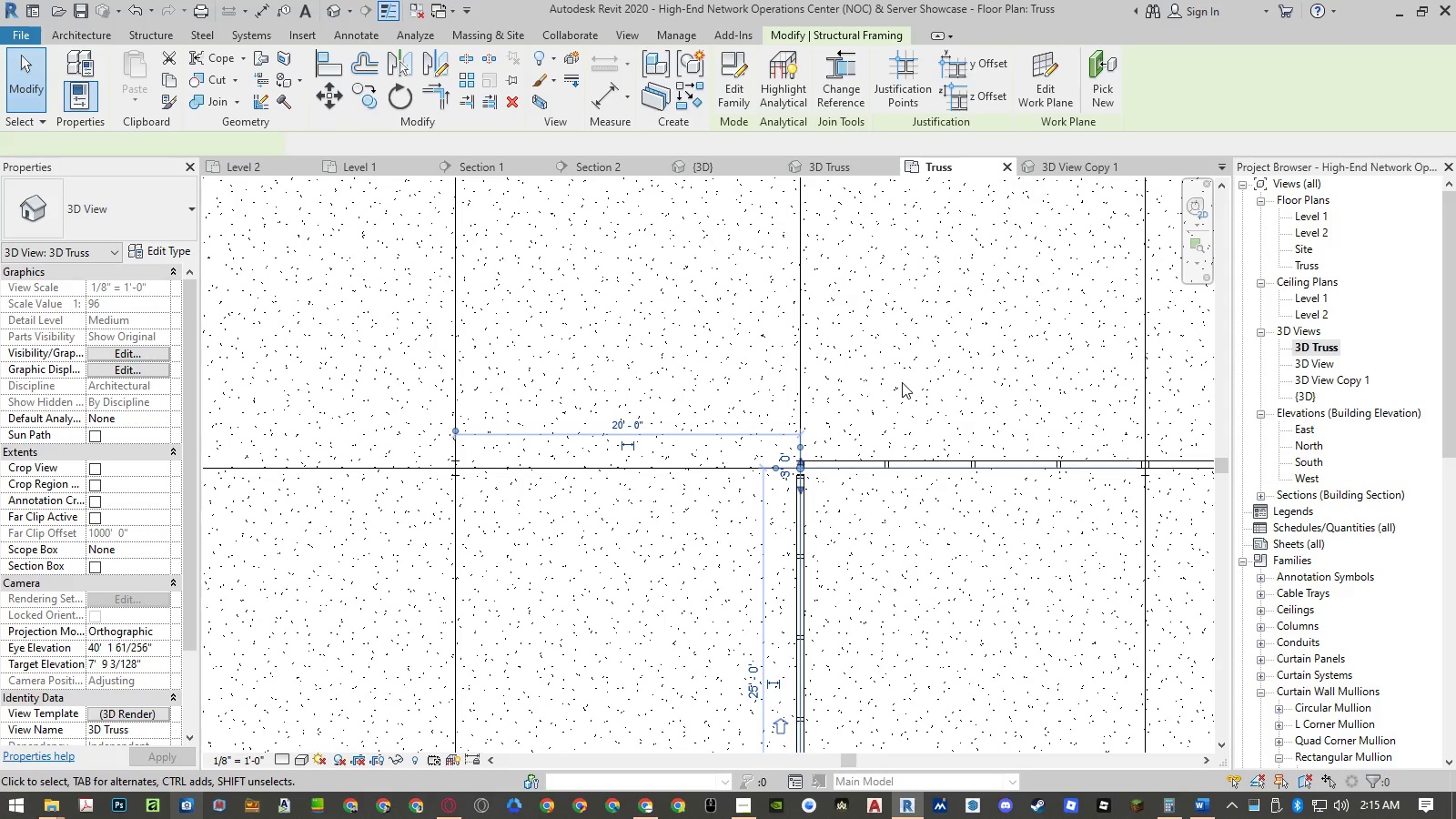 
scroll: coordinate [882, 391], scroll_direction: down, amount: 5.0
 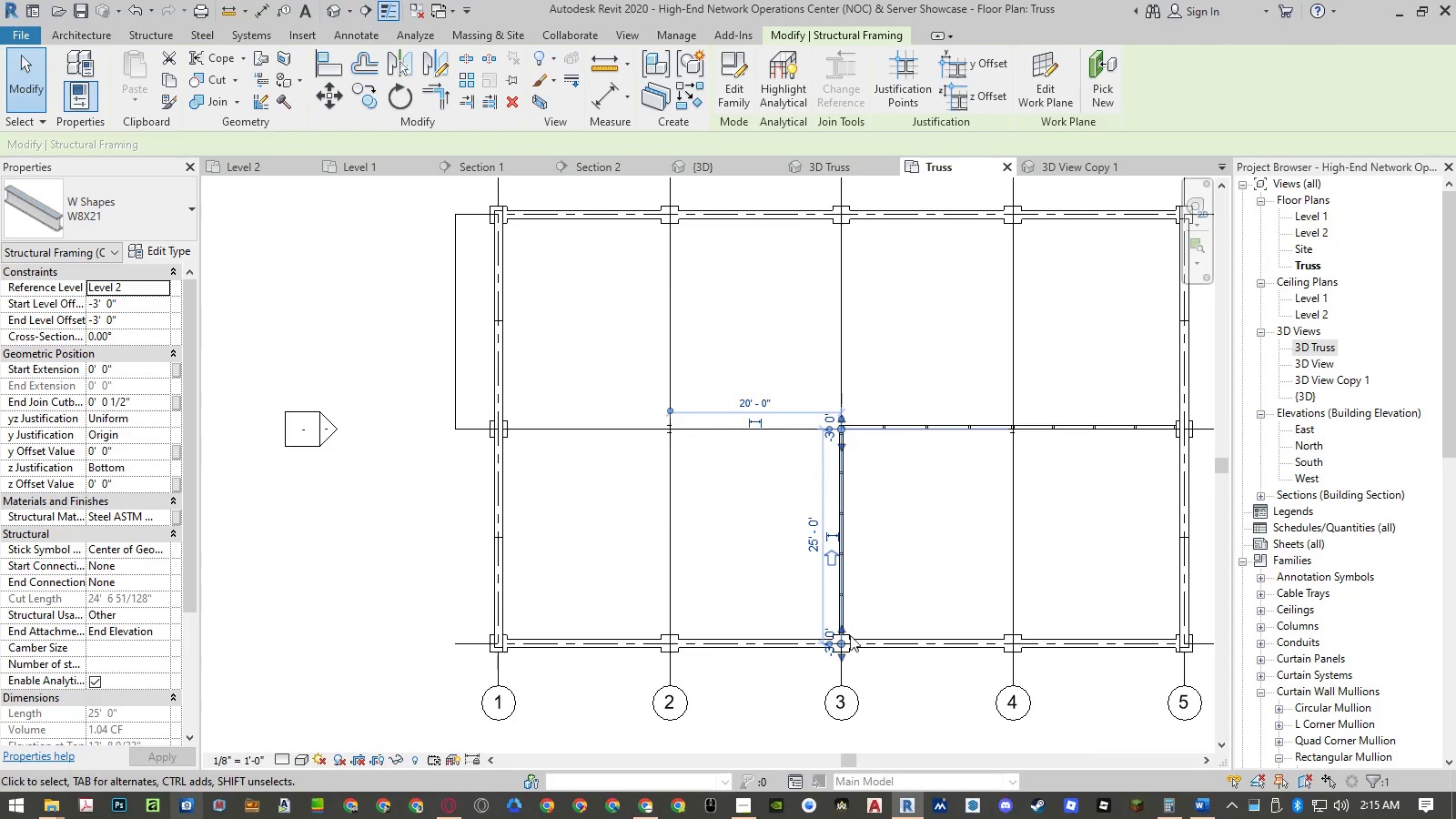 
scroll: coordinate [840, 643], scroll_direction: up, amount: 13.0
 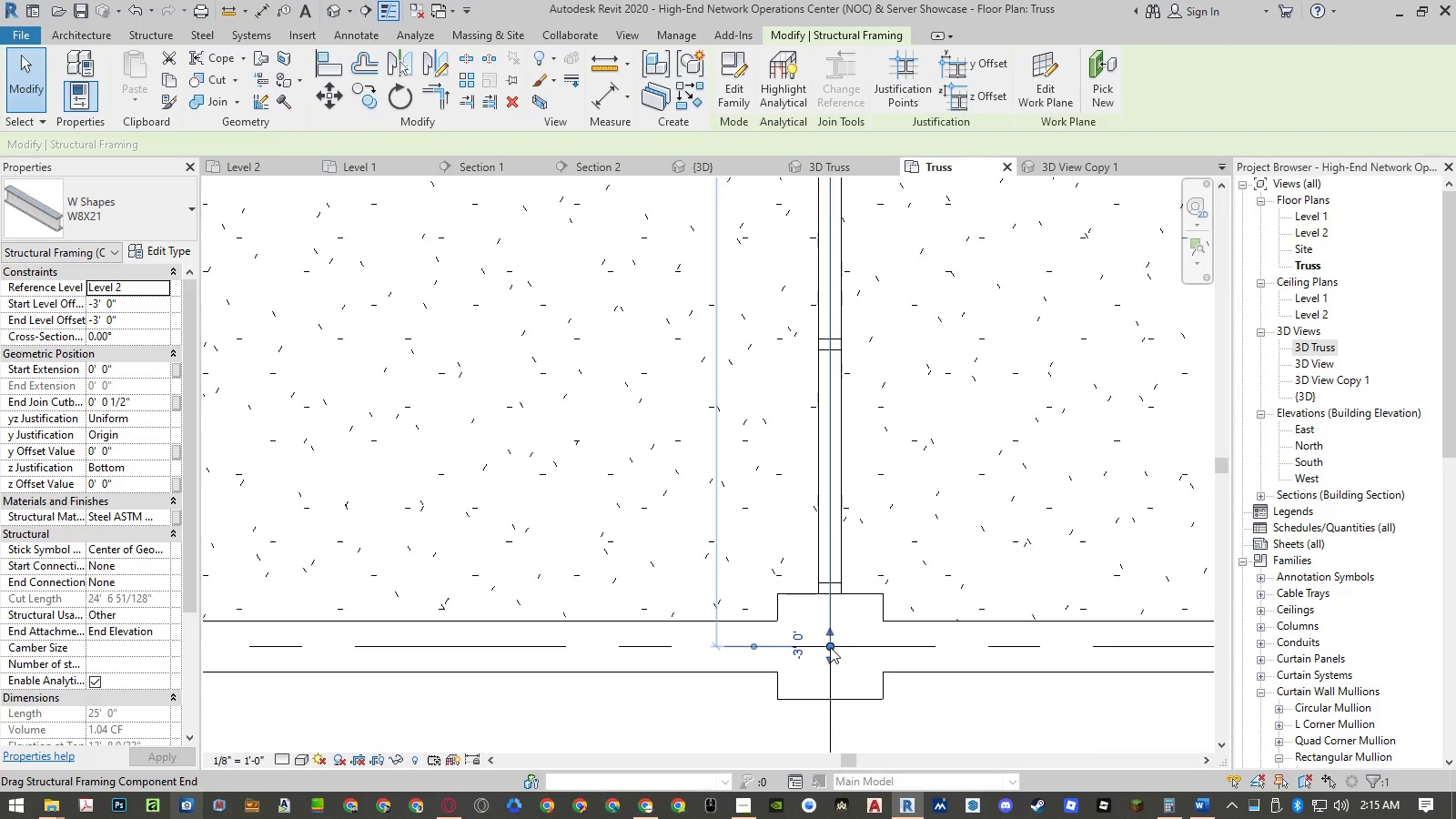 
left_click_drag(start_coordinate=[829, 647], to_coordinate=[829, 686])
 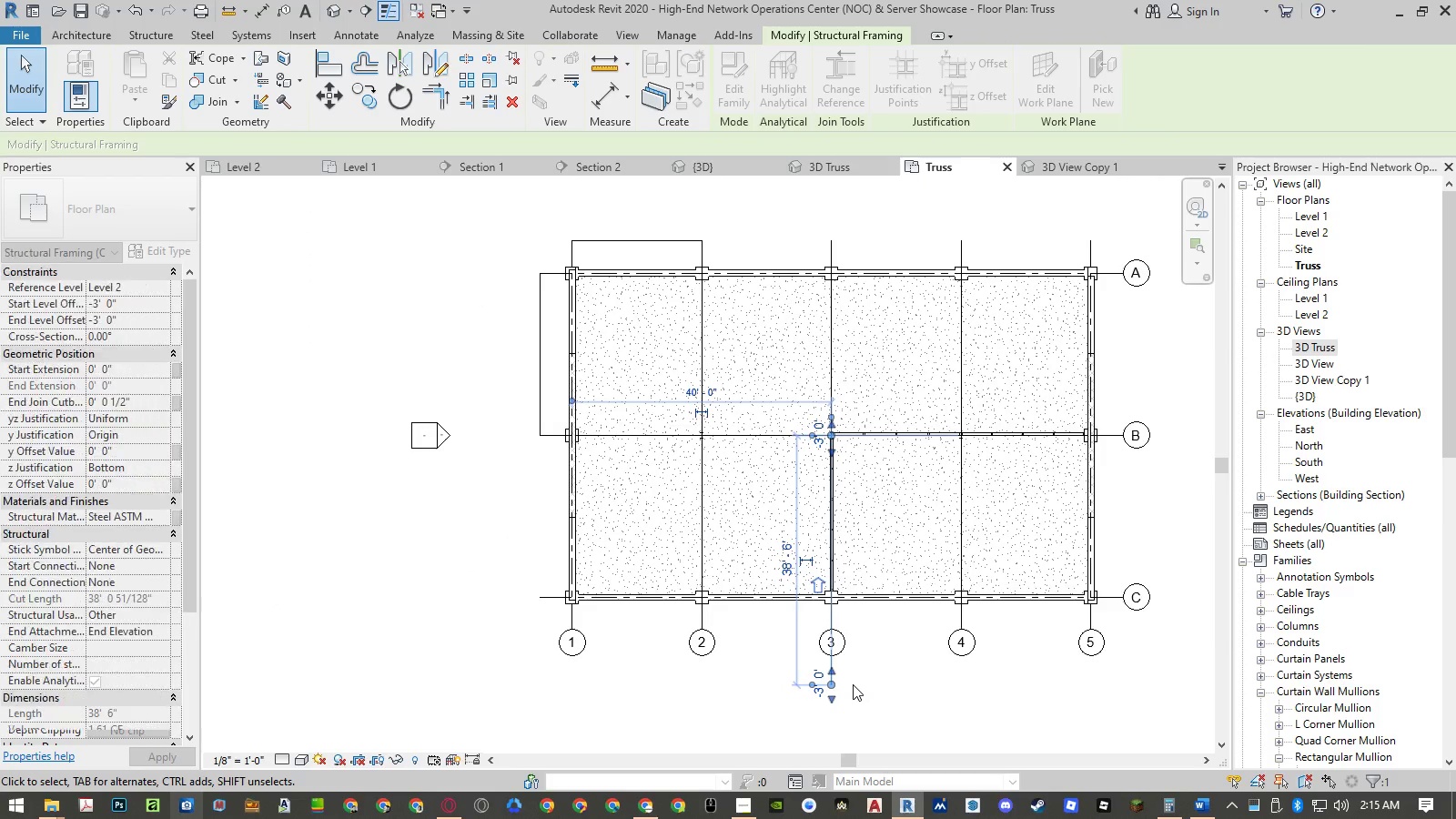 
scroll: coordinate [832, 591], scroll_direction: down, amount: 15.0
 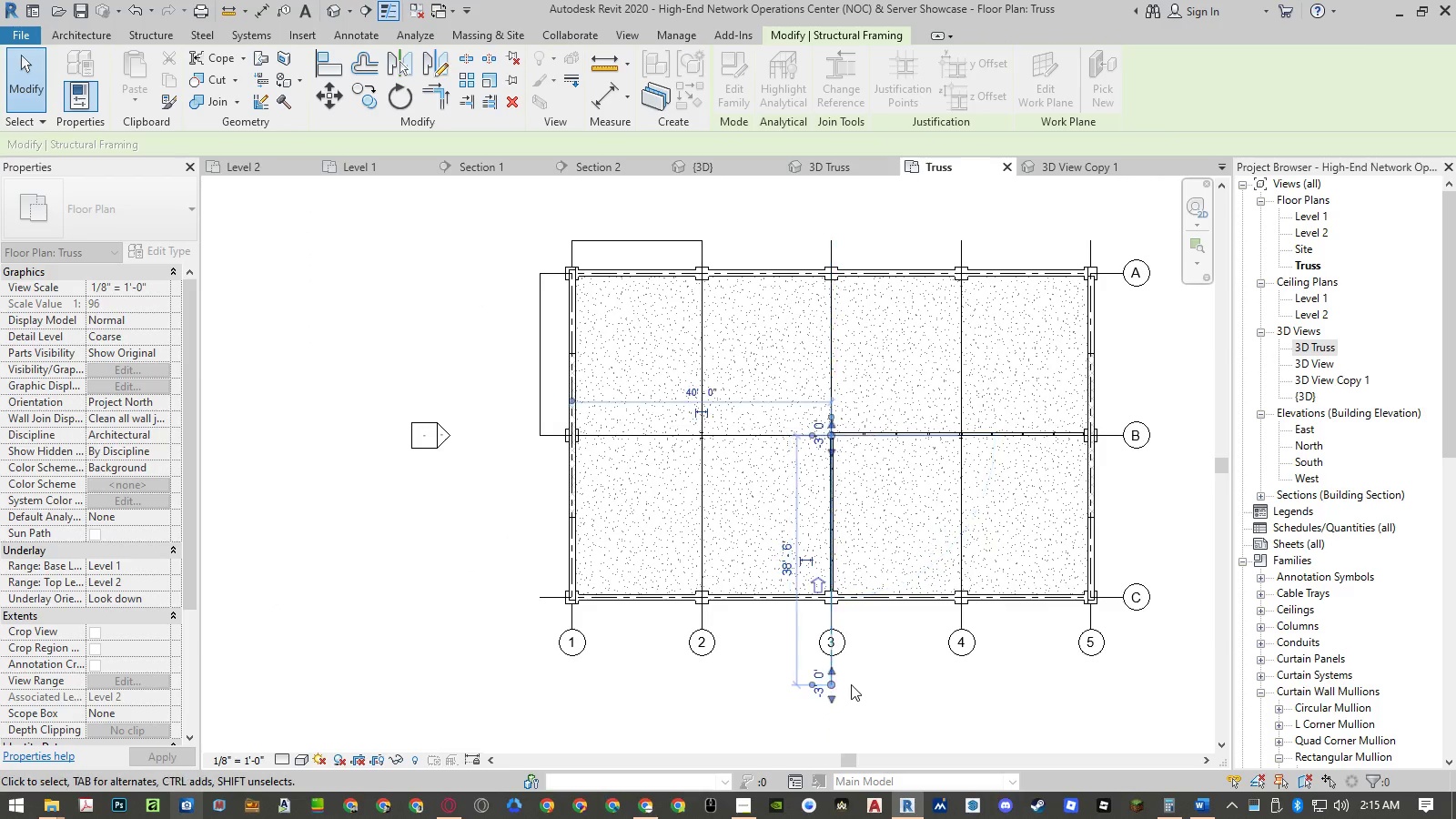 
hold_key(key=Escape, duration=10.67)
 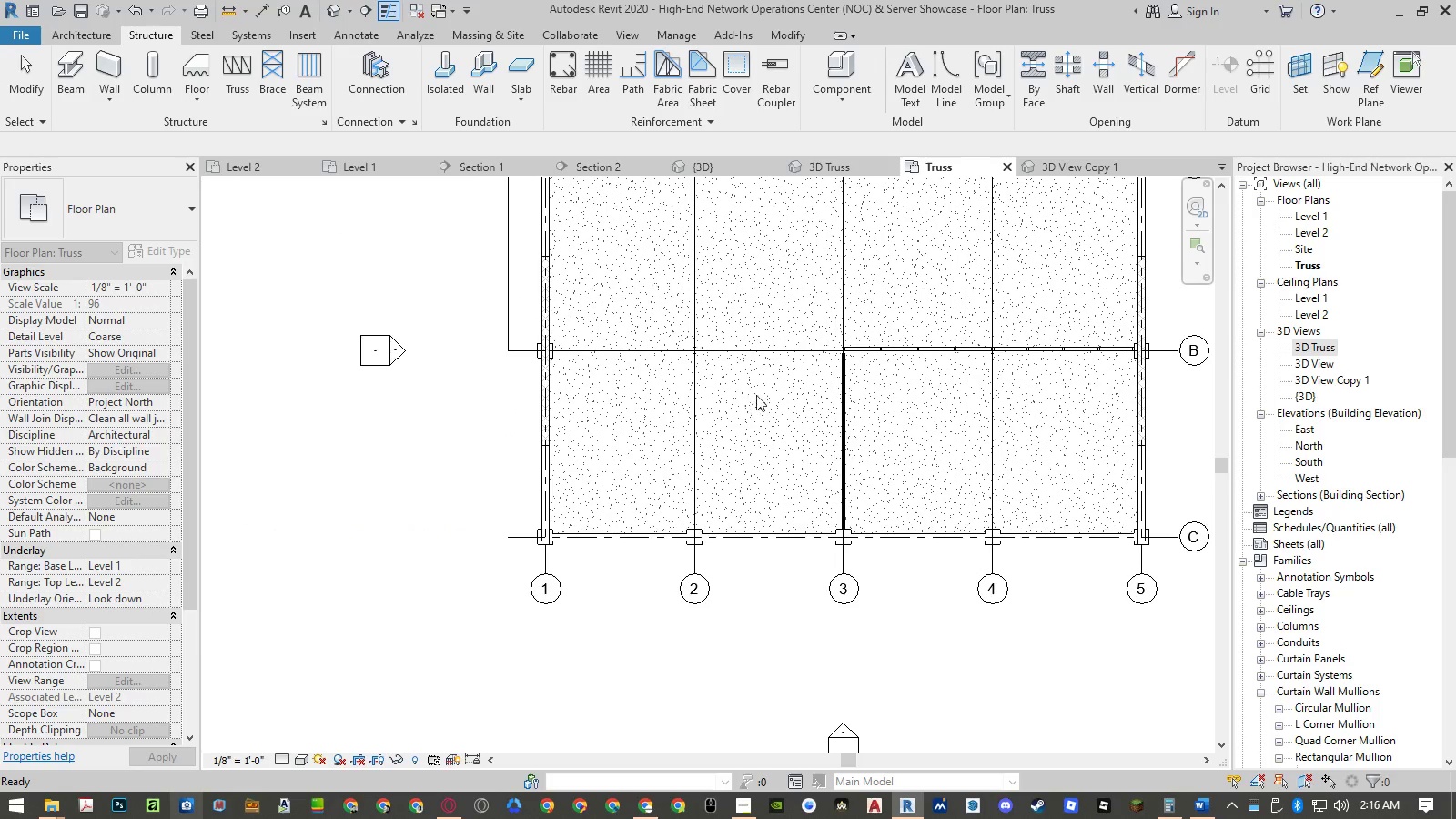 
type(al)
 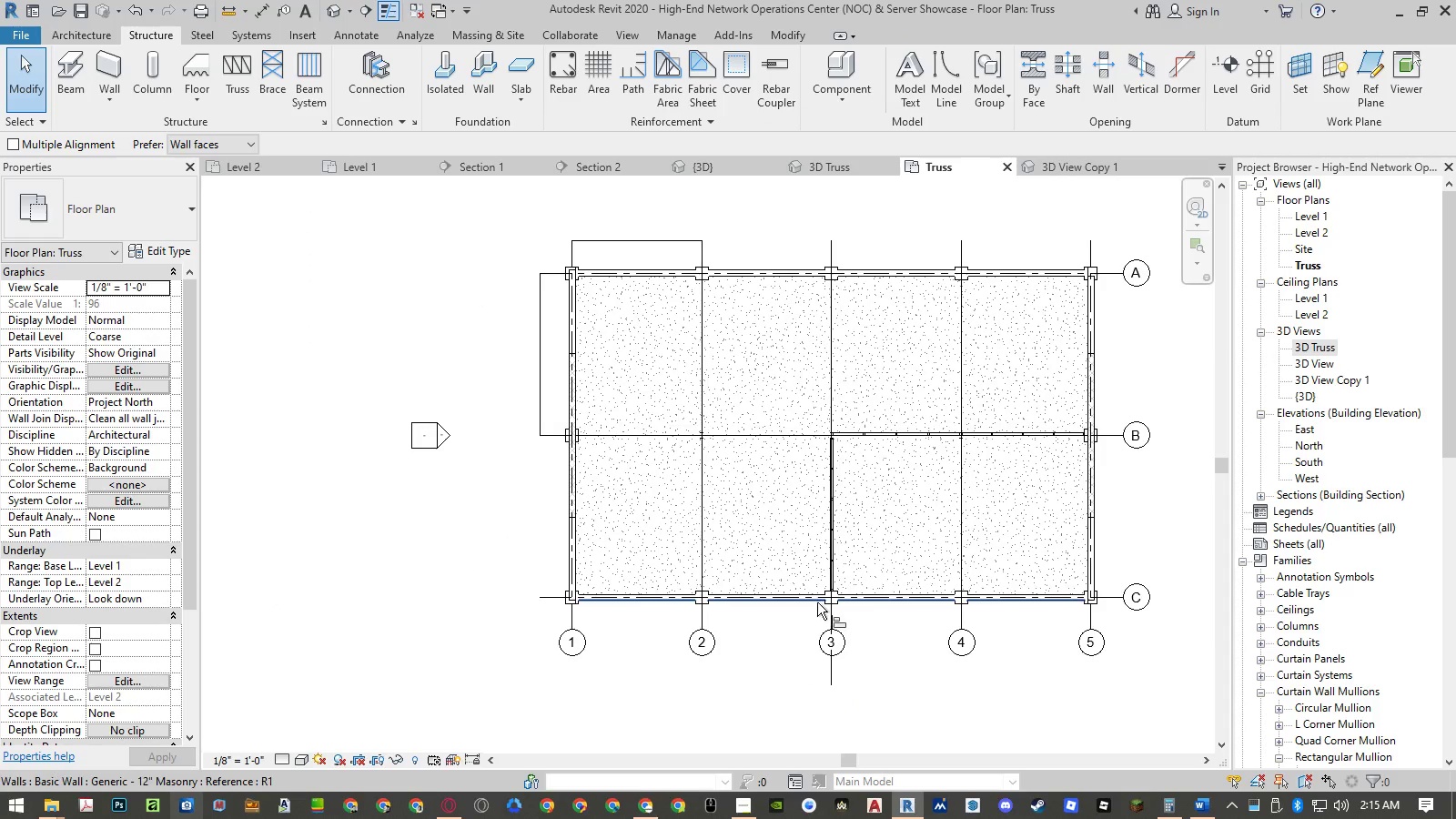 
scroll: coordinate [830, 592], scroll_direction: up, amount: 10.0
 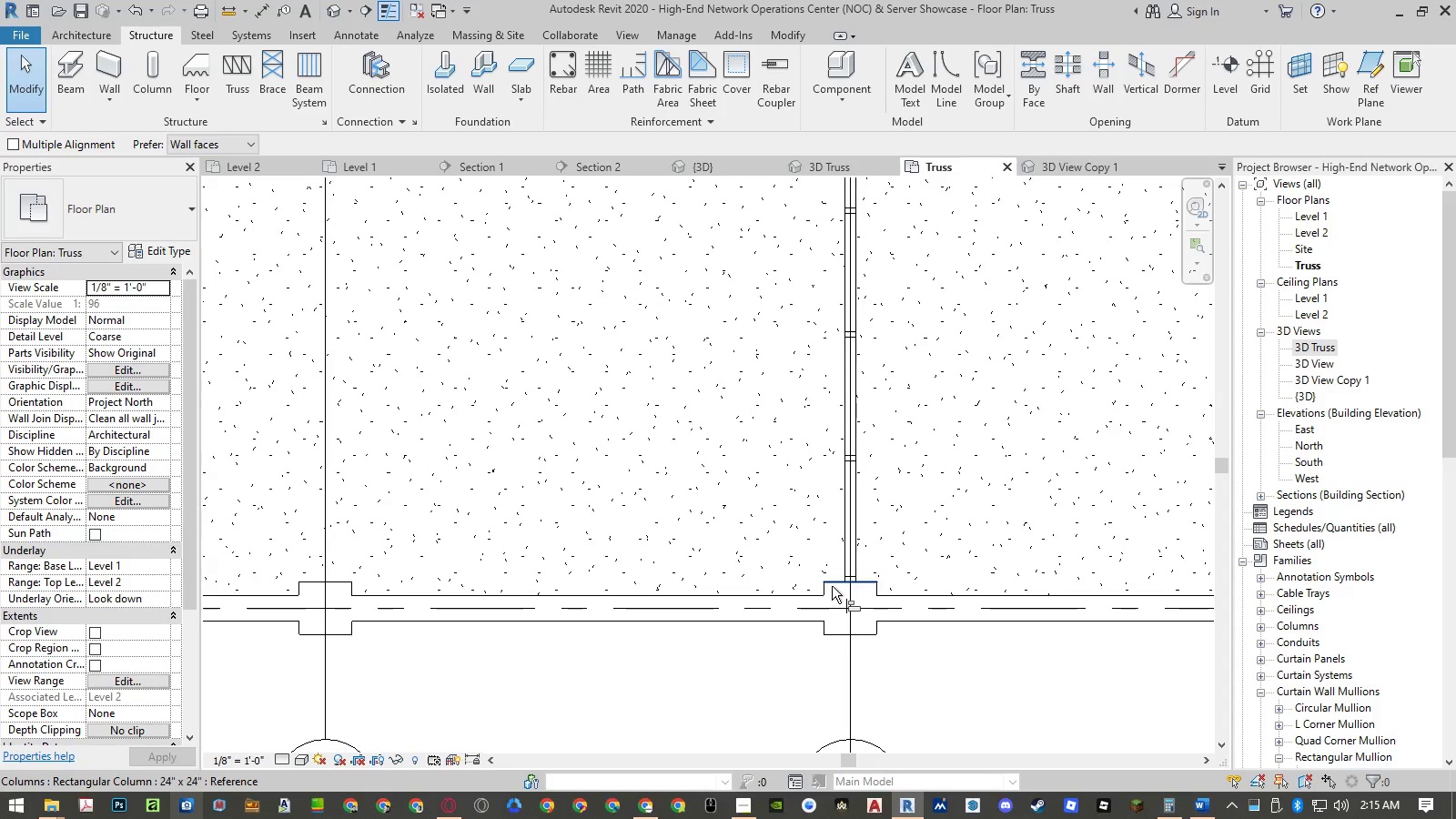 
left_click([832, 585])
 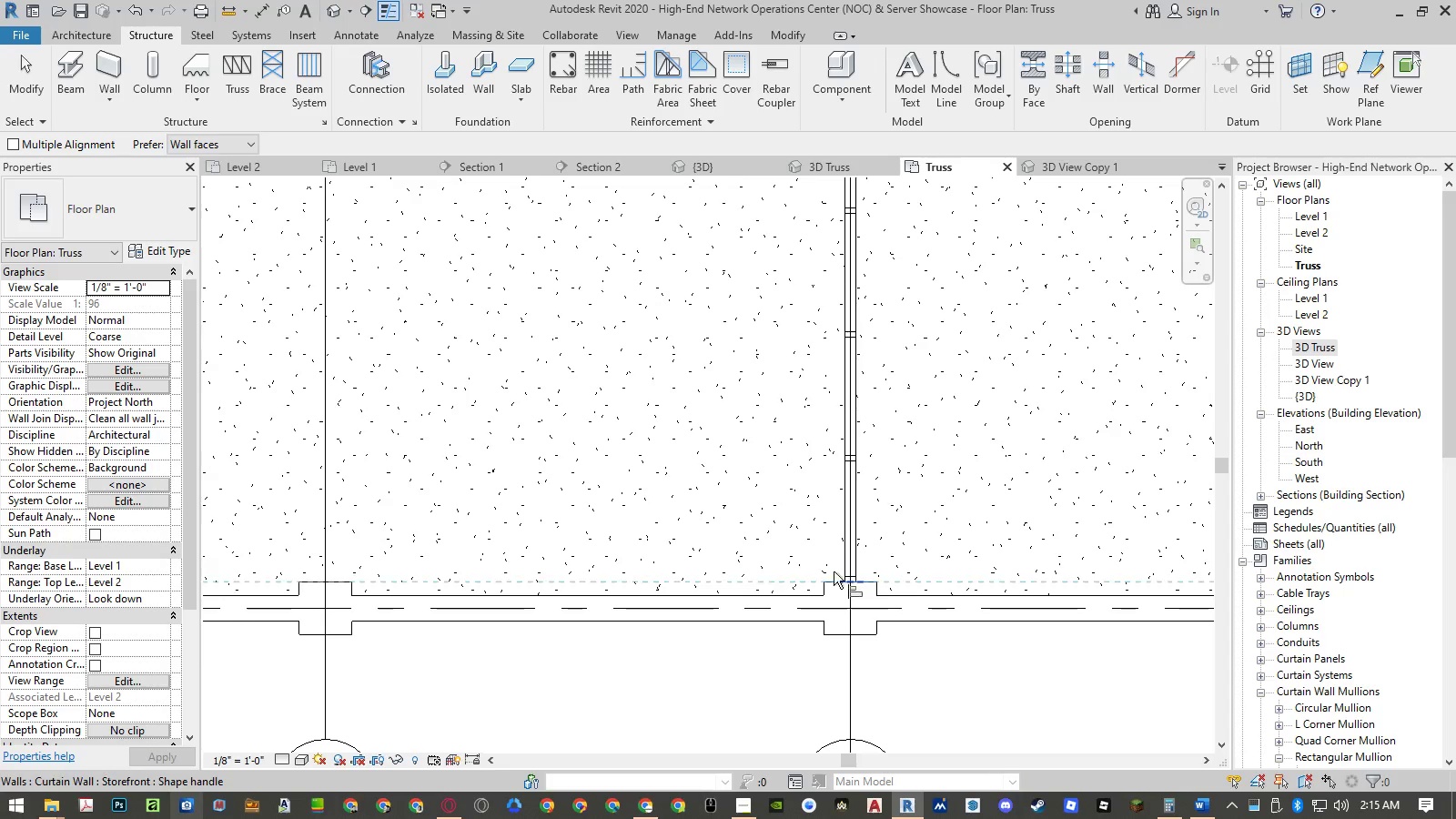 
scroll: coordinate [841, 509], scroll_direction: down, amount: 7.0
 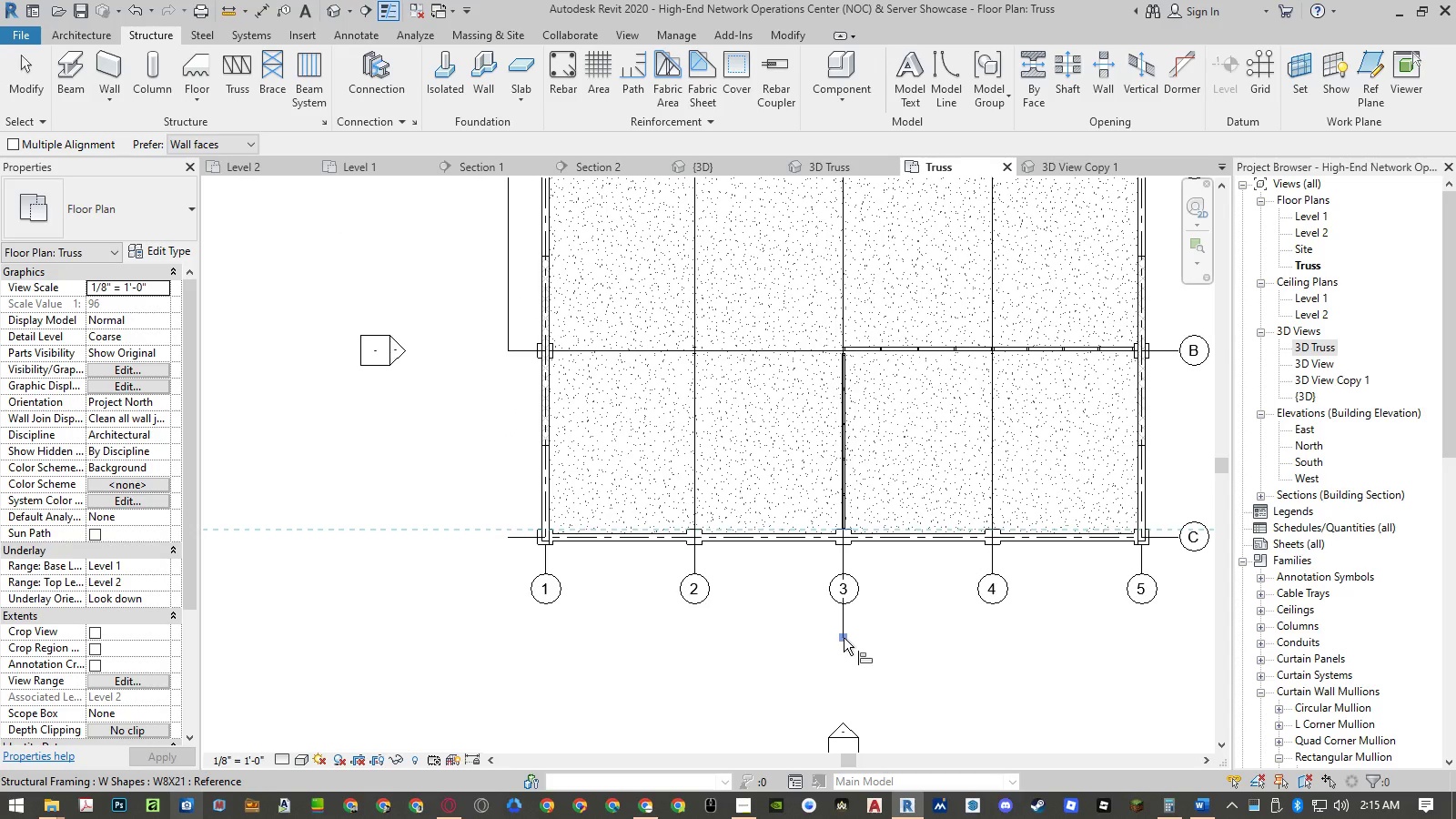 
left_click([844, 638])
 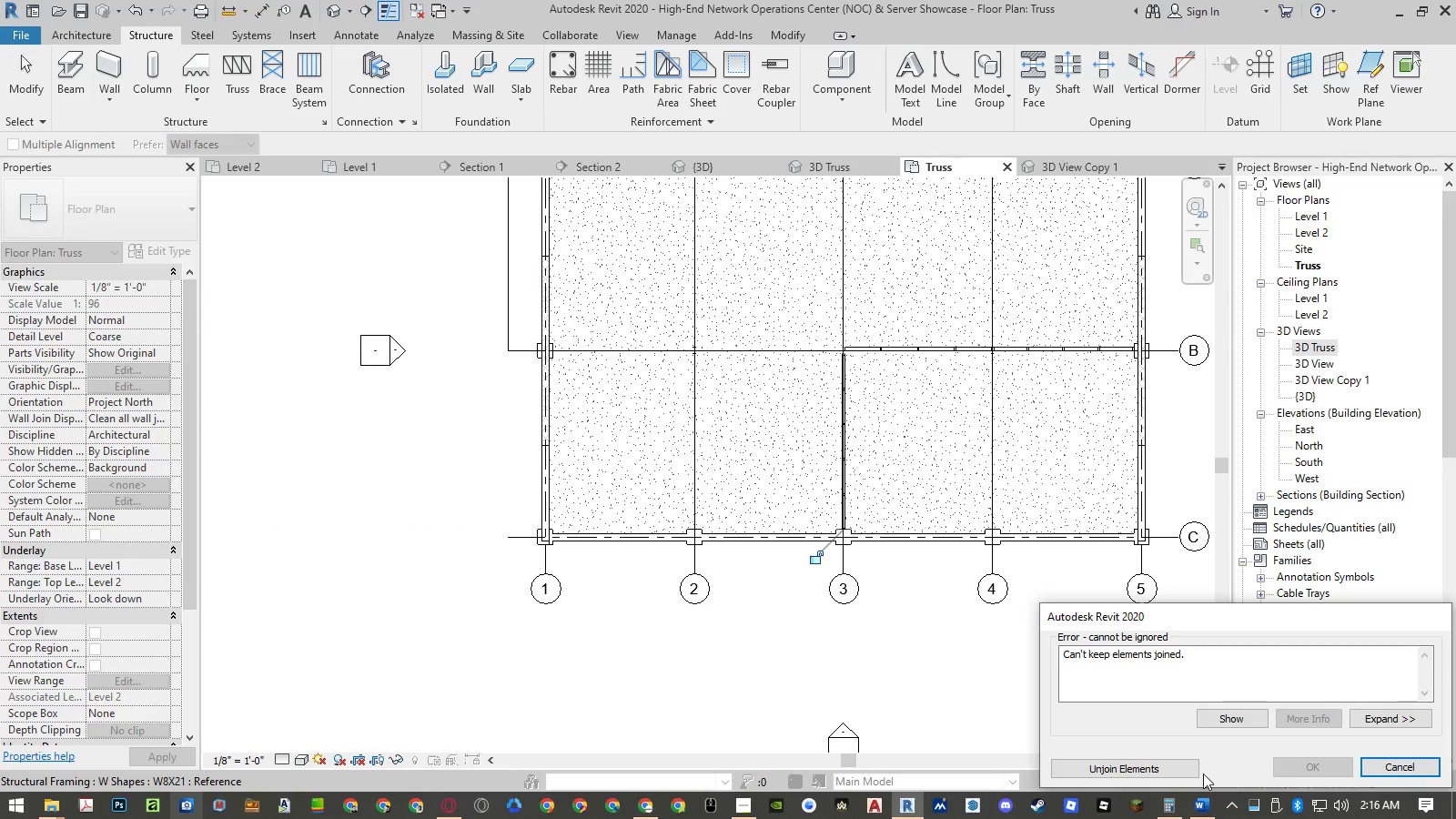 
left_click([1160, 771])
 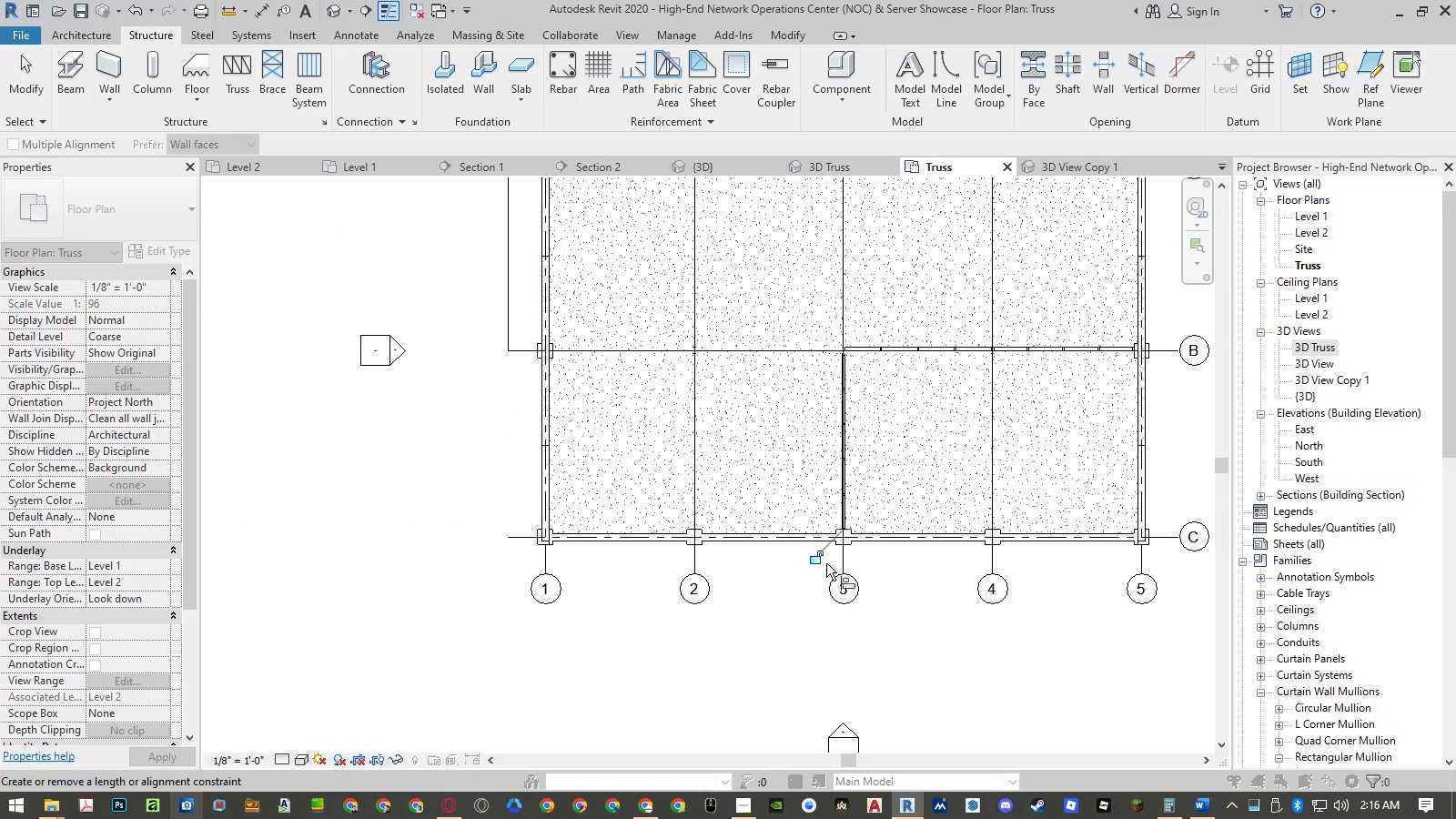 
left_click_drag(start_coordinate=[812, 558], to_coordinate=[851, 512])
 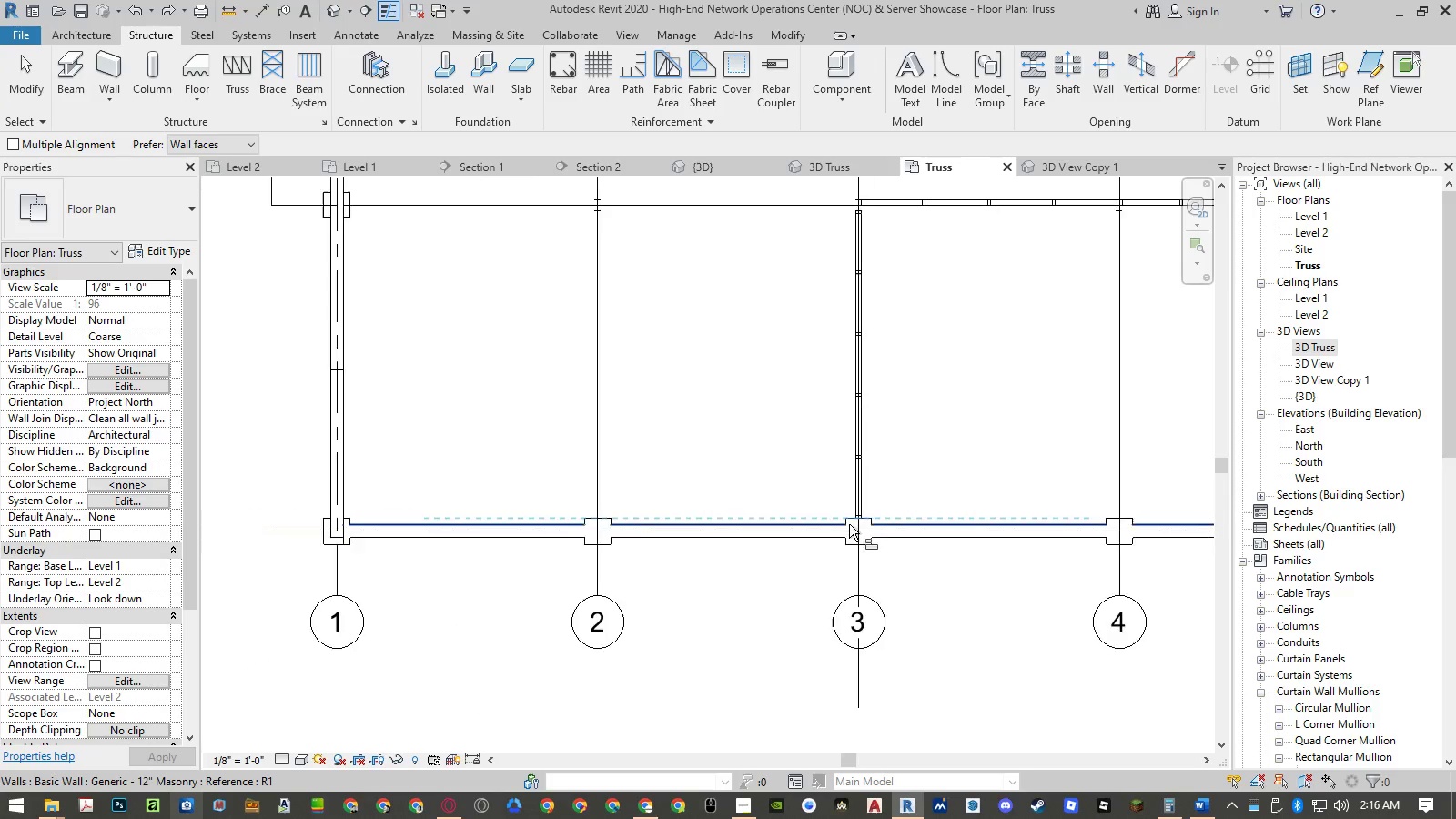 
key(Escape)
 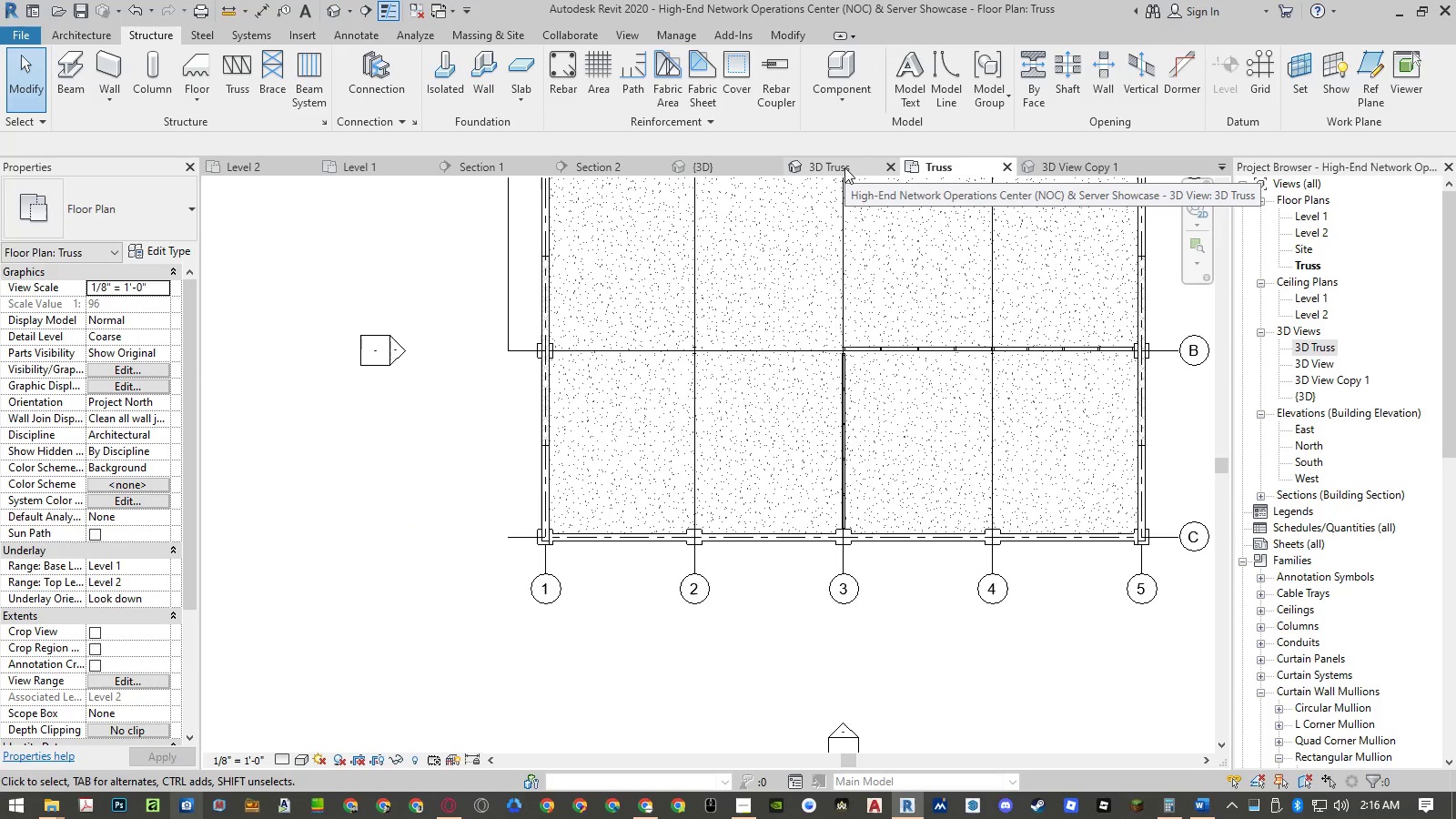 
key(Control+Z)
 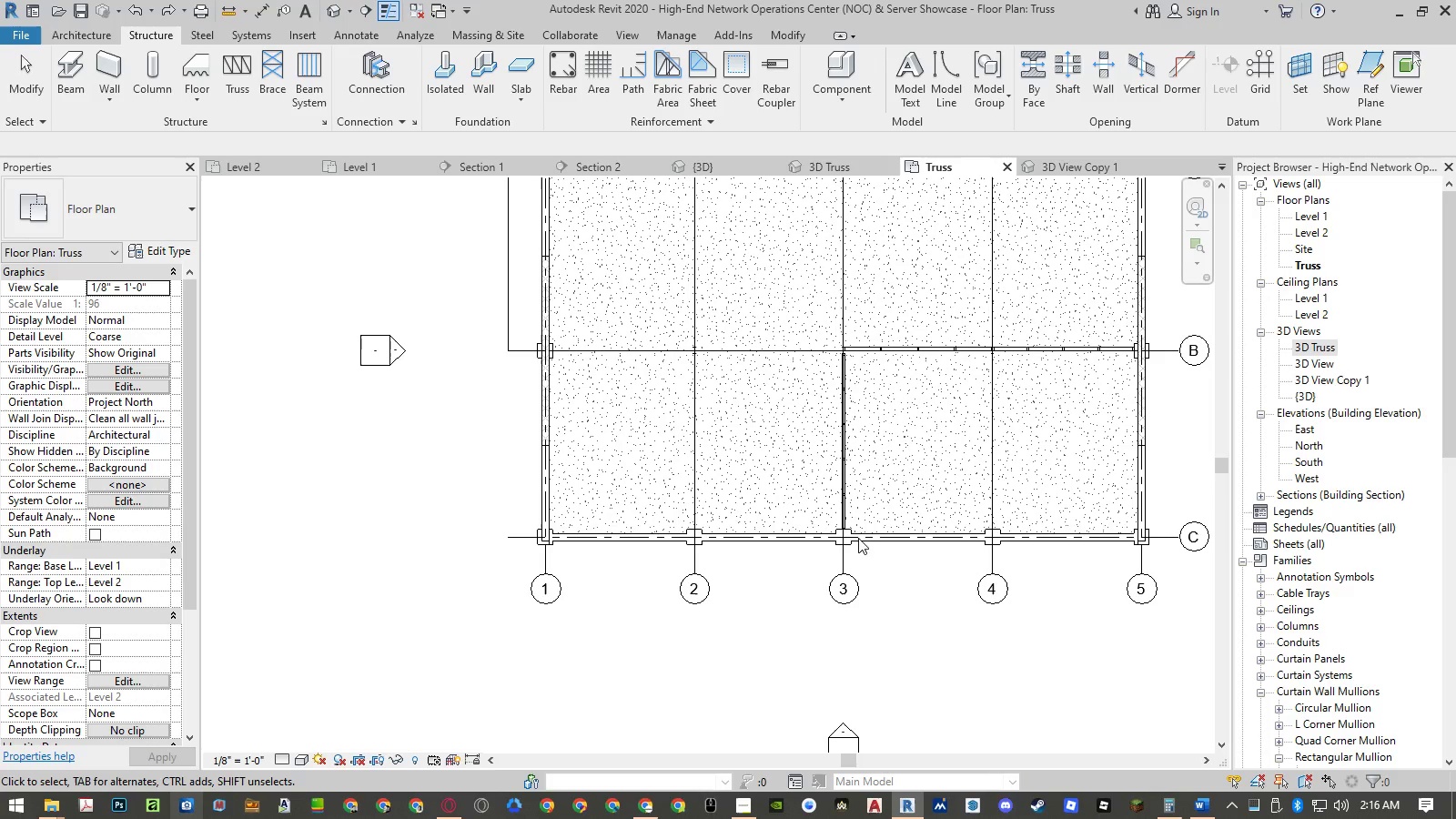 
key(Control+Z)
 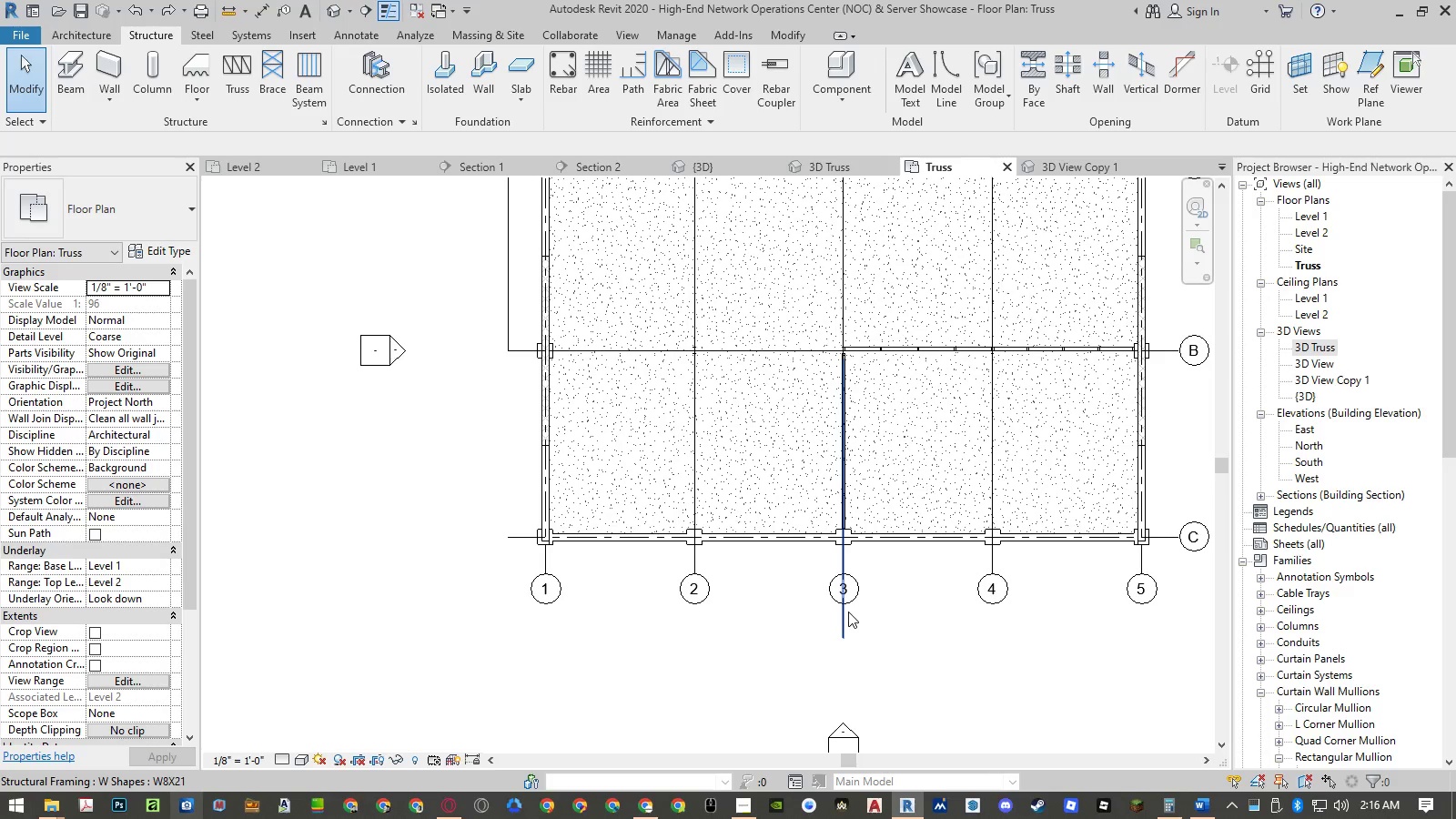 
type(al)
 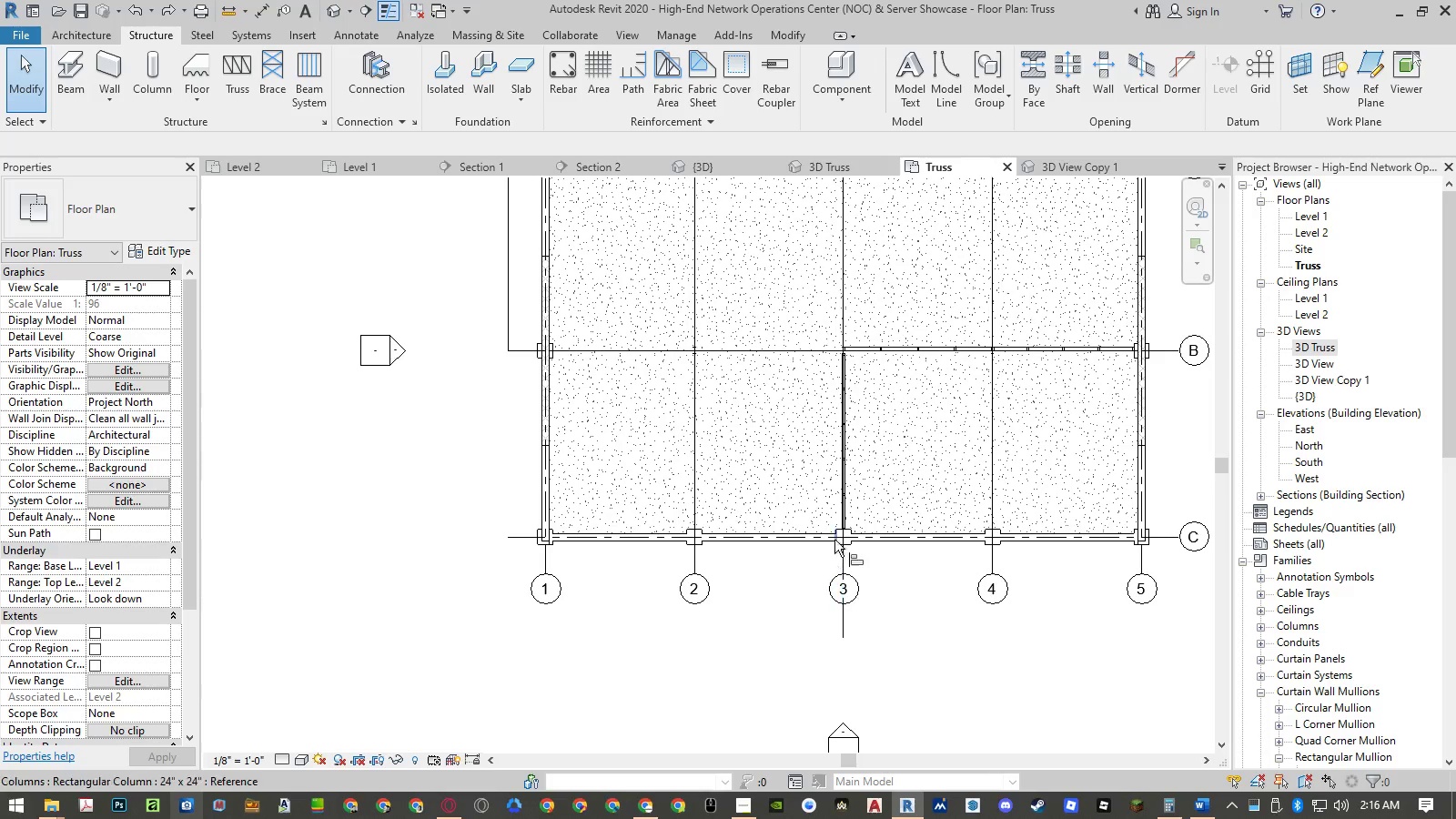 
scroll: coordinate [834, 534], scroll_direction: up, amount: 10.0
 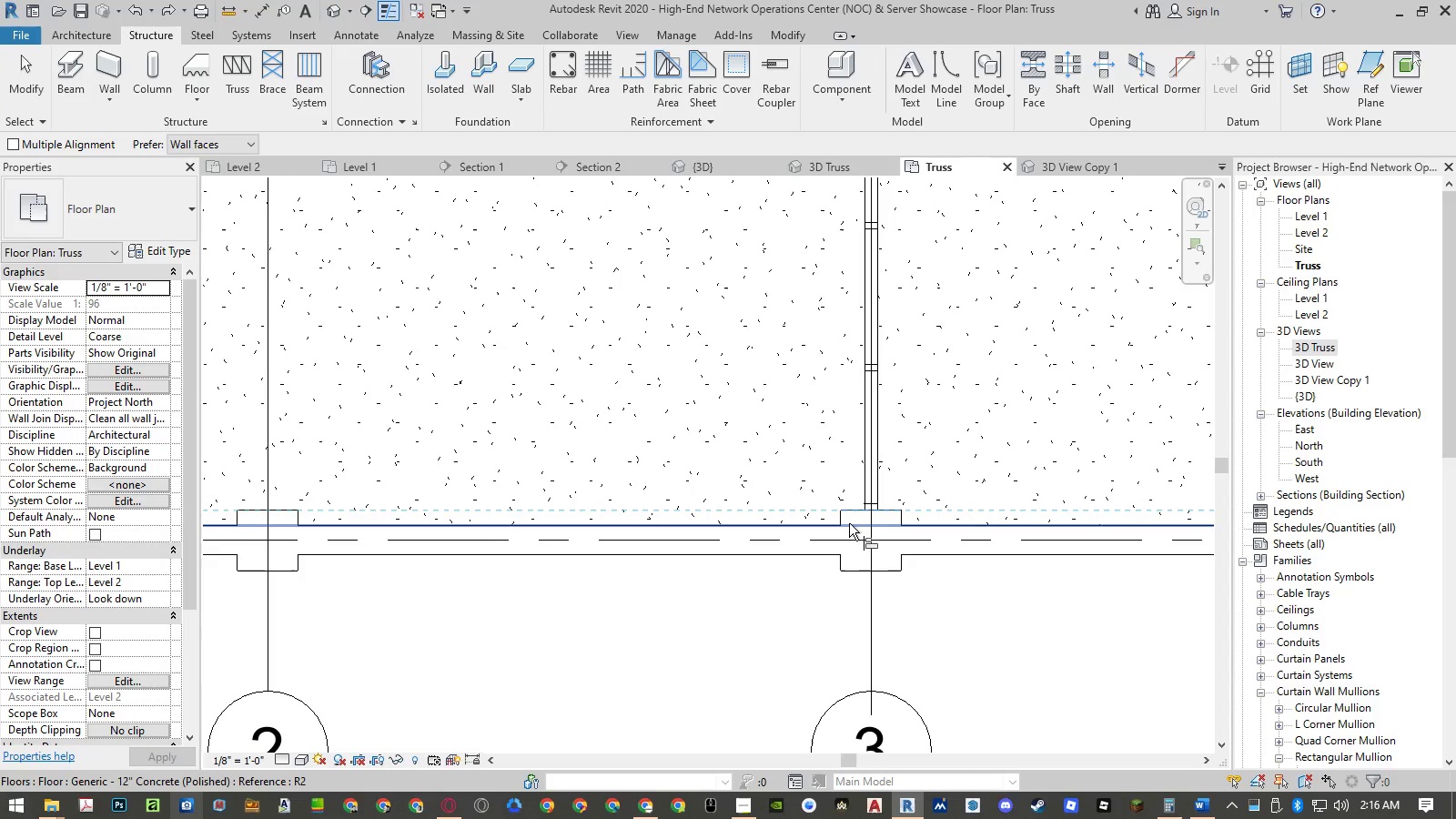 
scroll: coordinate [849, 526], scroll_direction: down, amount: 6.0
 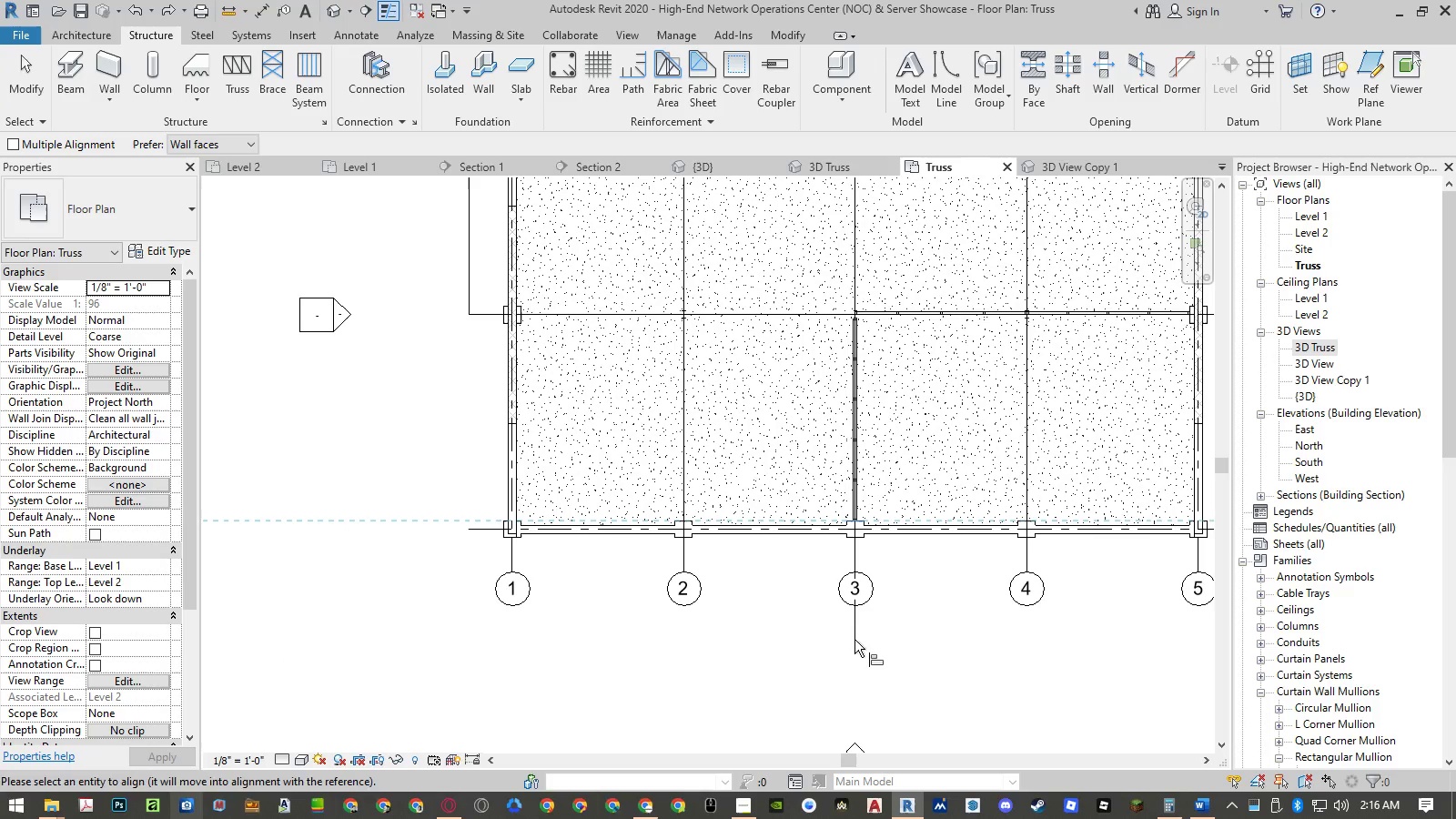 
left_click([854, 644])
 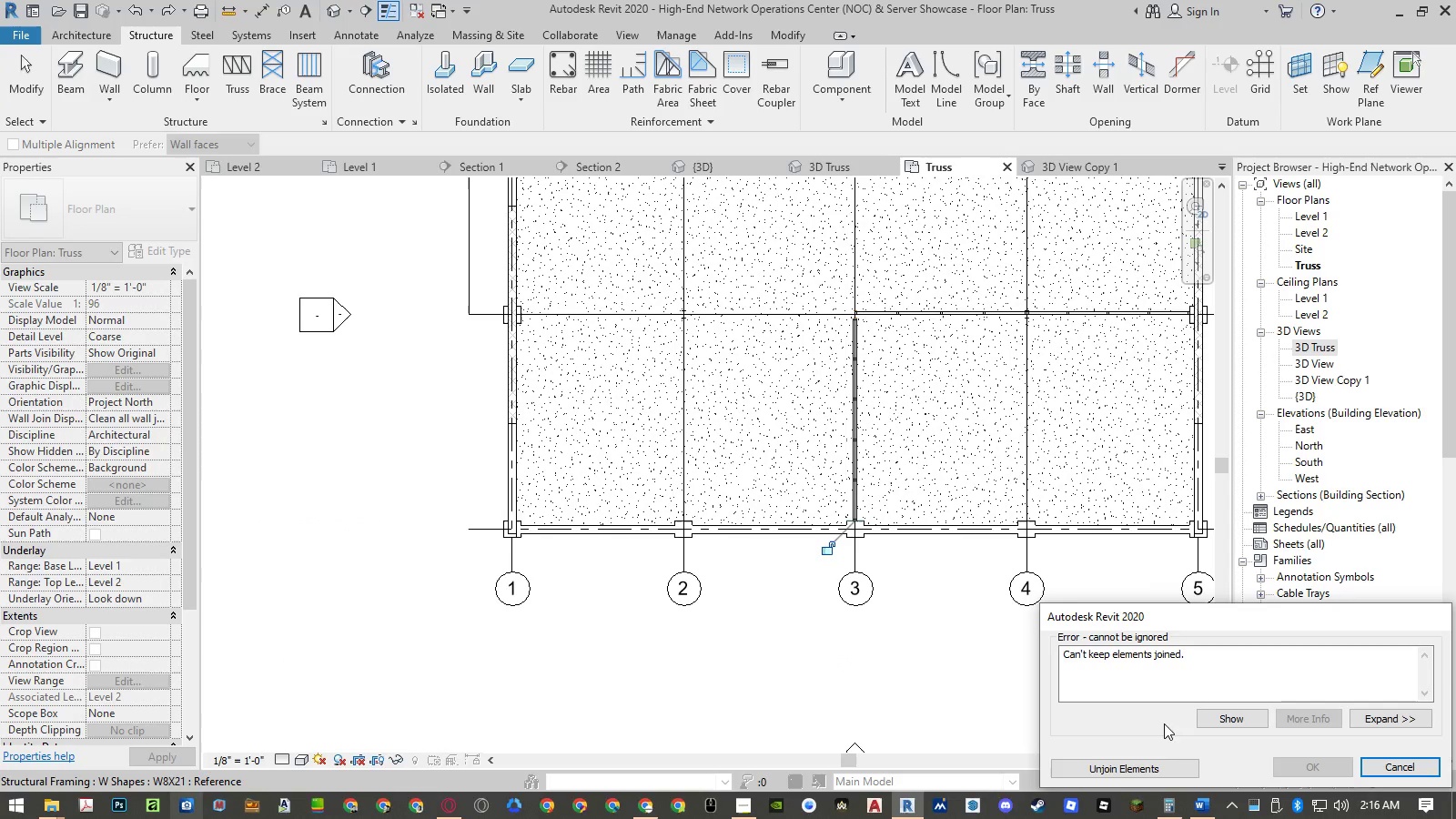 
left_click([1145, 764])
 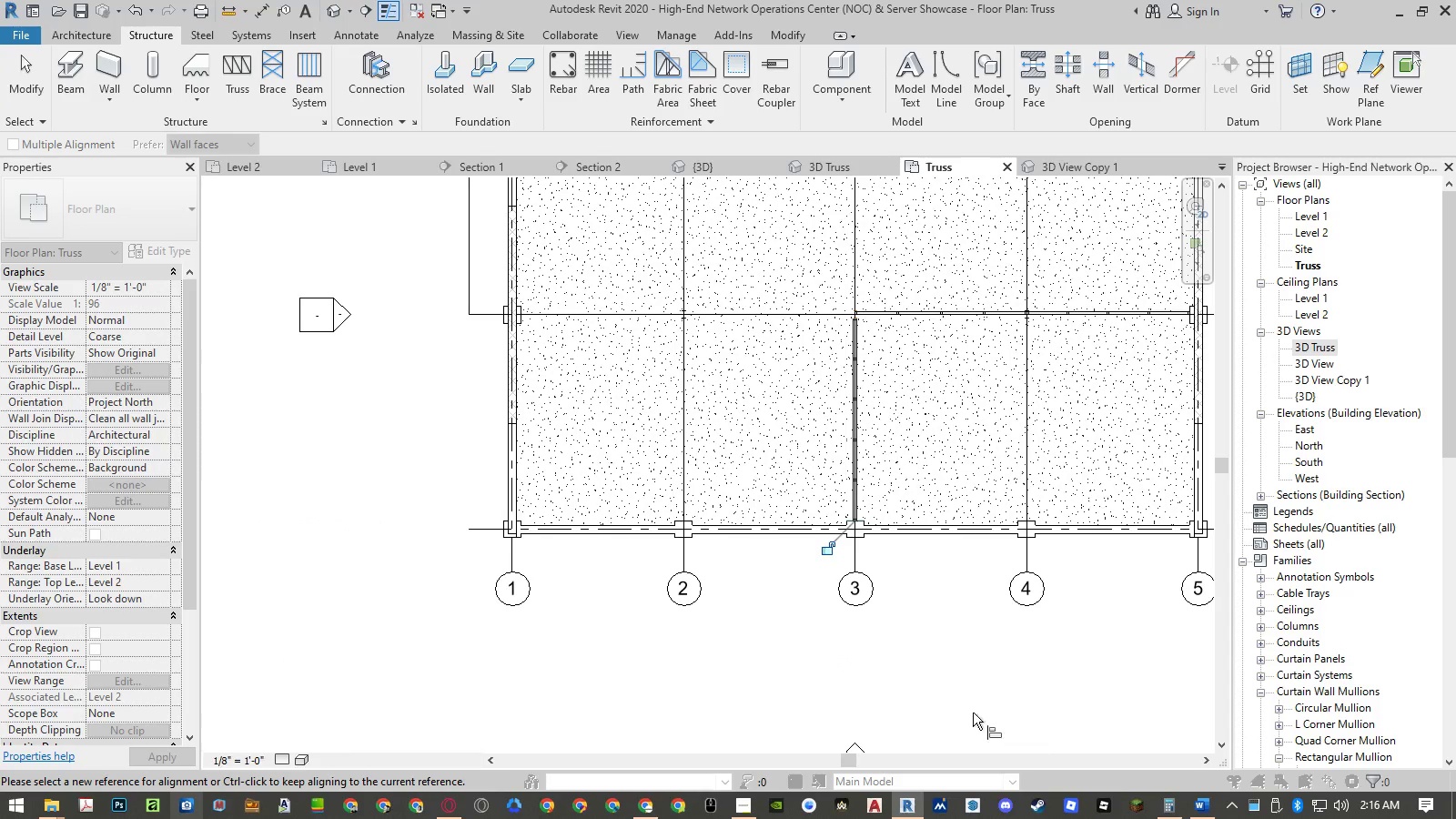 
hold_key(key=Escape, duration=0.38)
 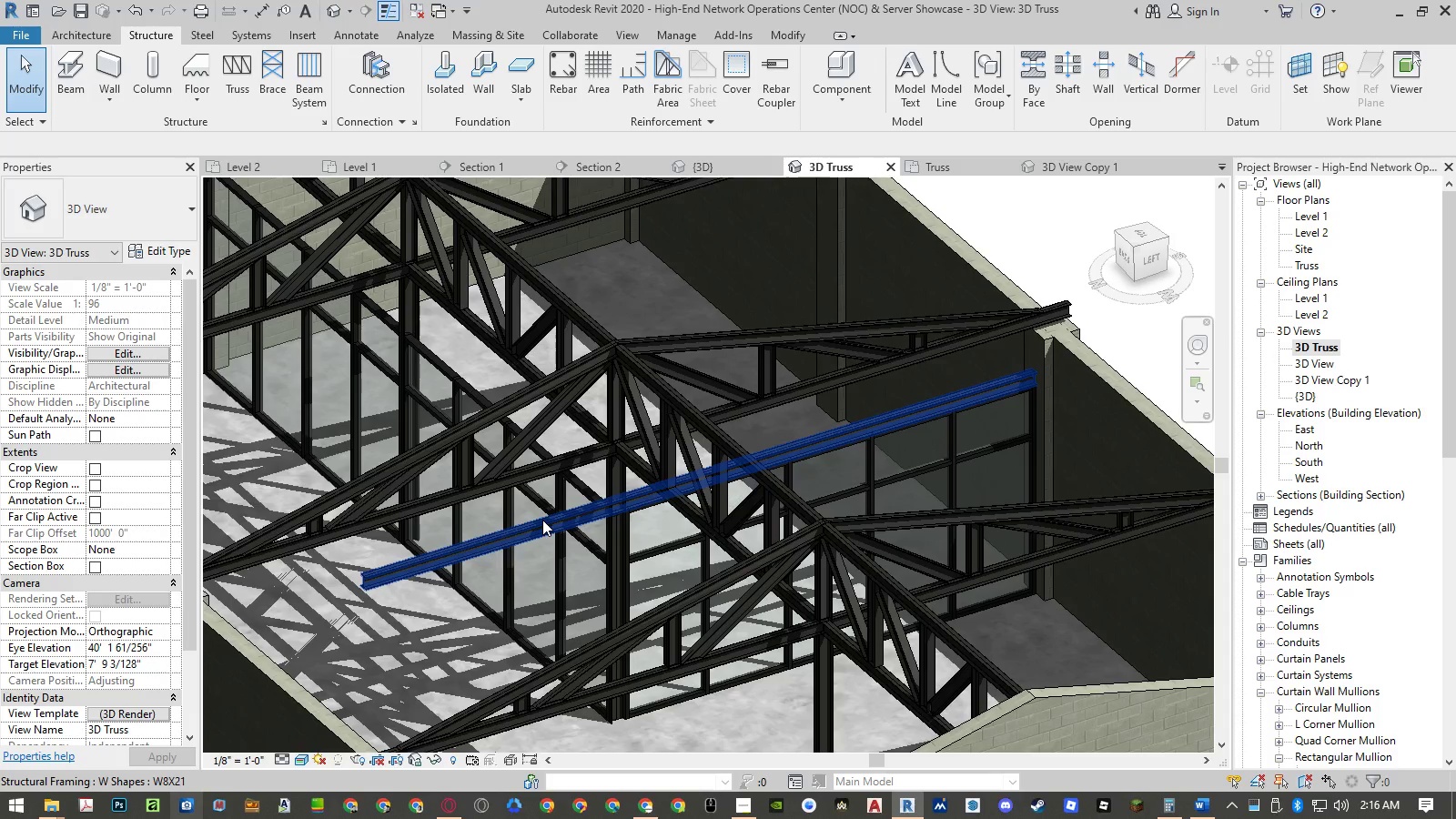 
wait(7.25)
 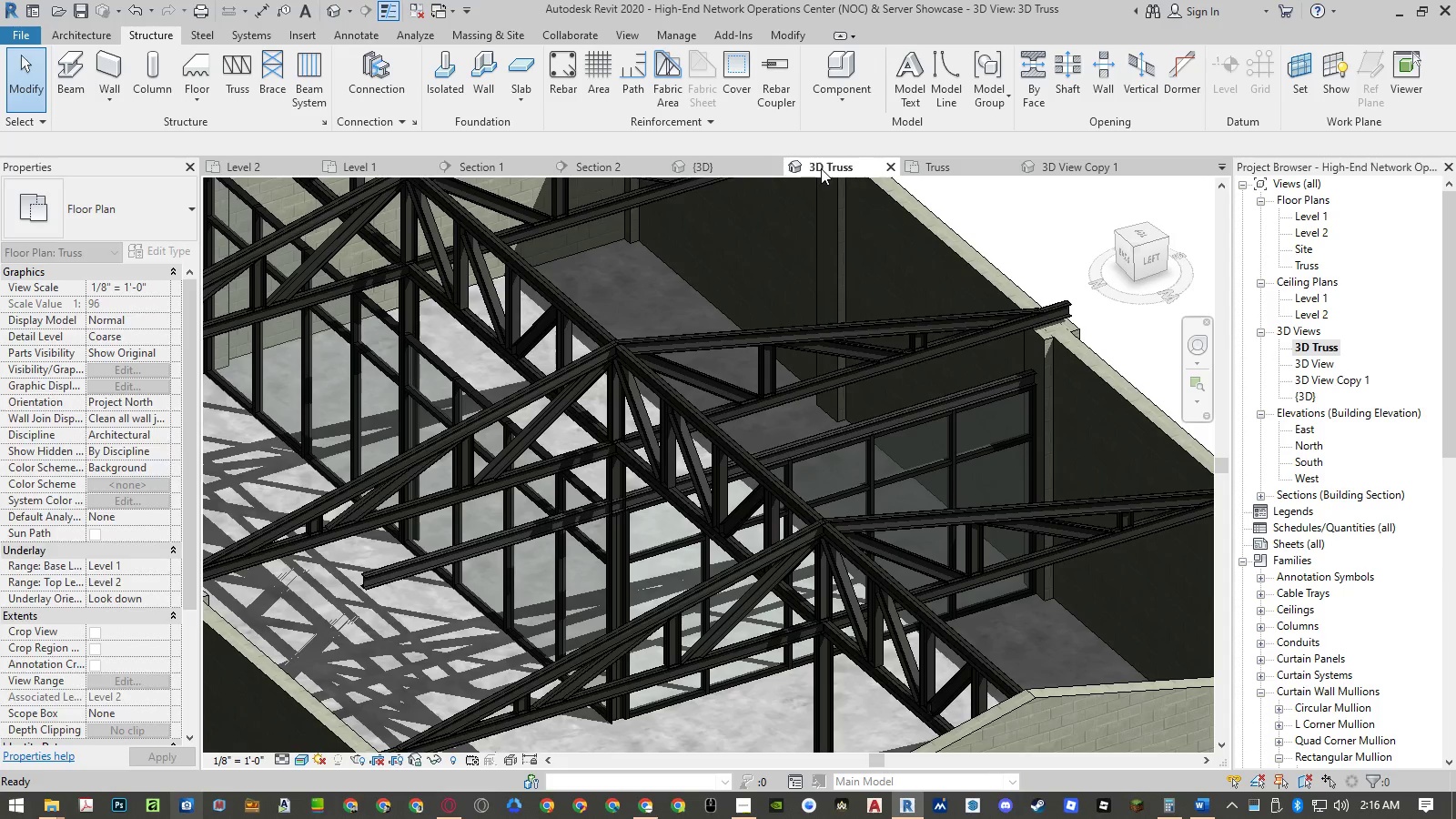 
scroll: coordinate [542, 520], scroll_direction: up, amount: 1.0
 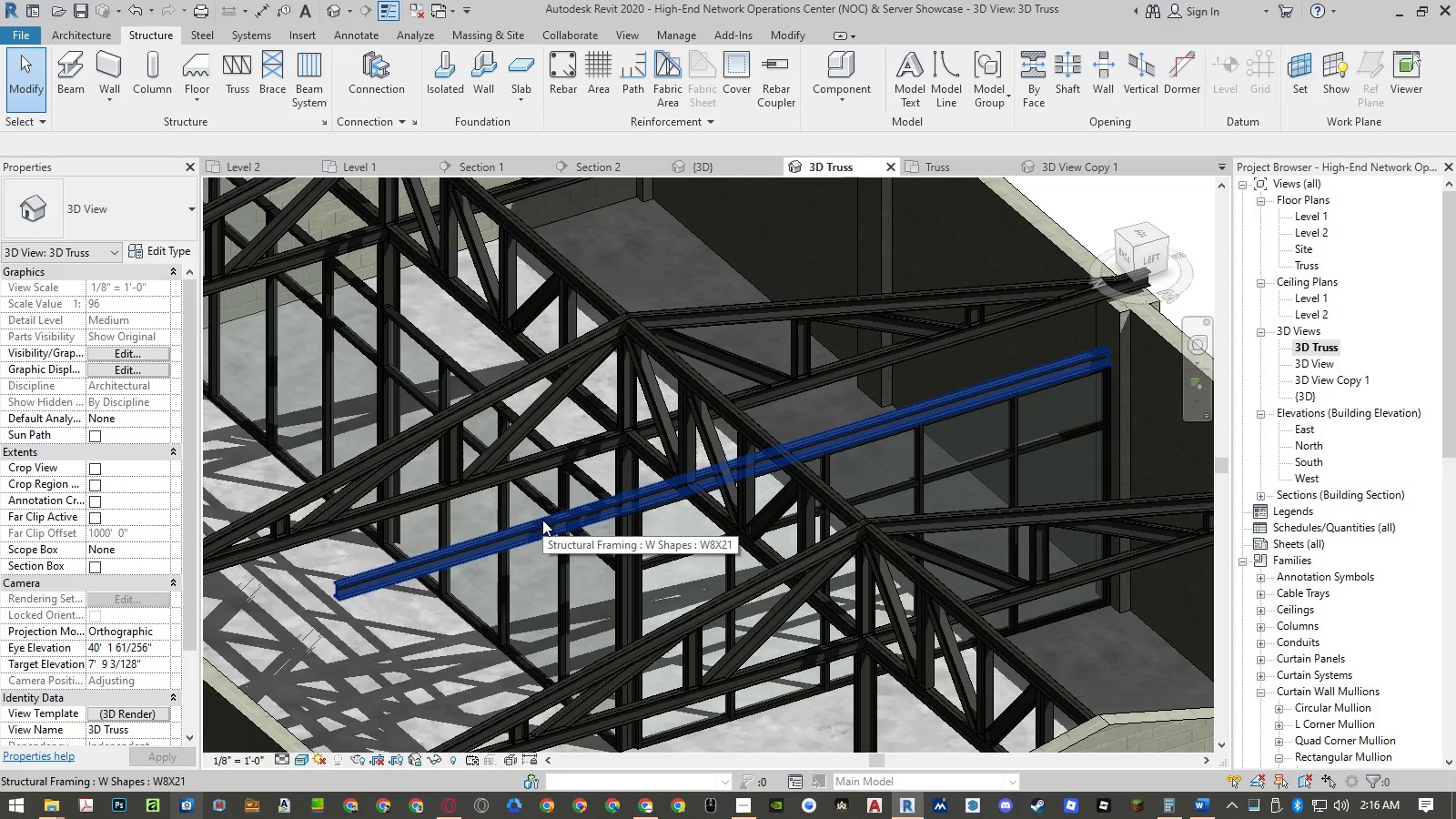 
type(cop)
 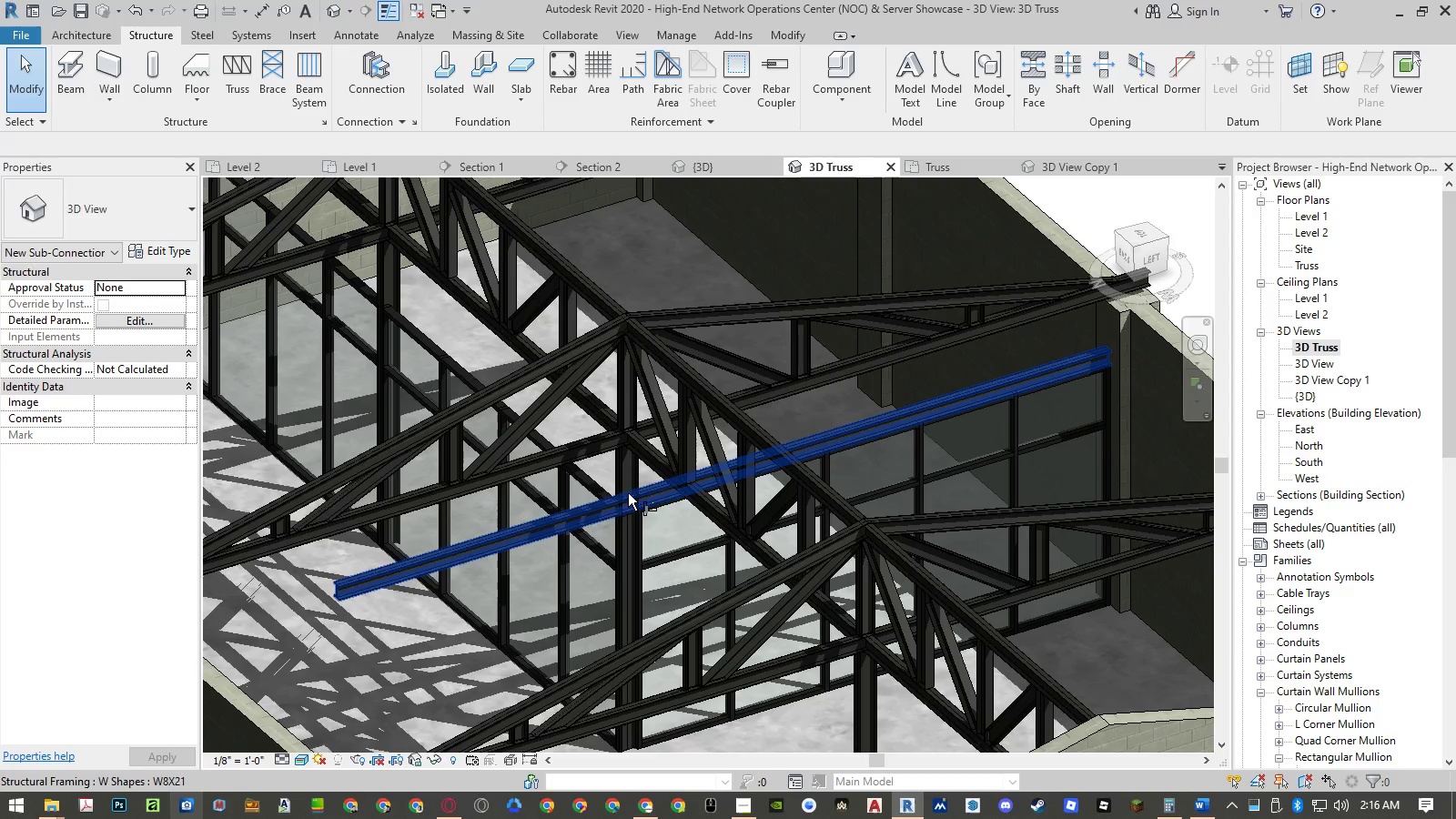 
scroll: coordinate [646, 489], scroll_direction: up, amount: 6.0
 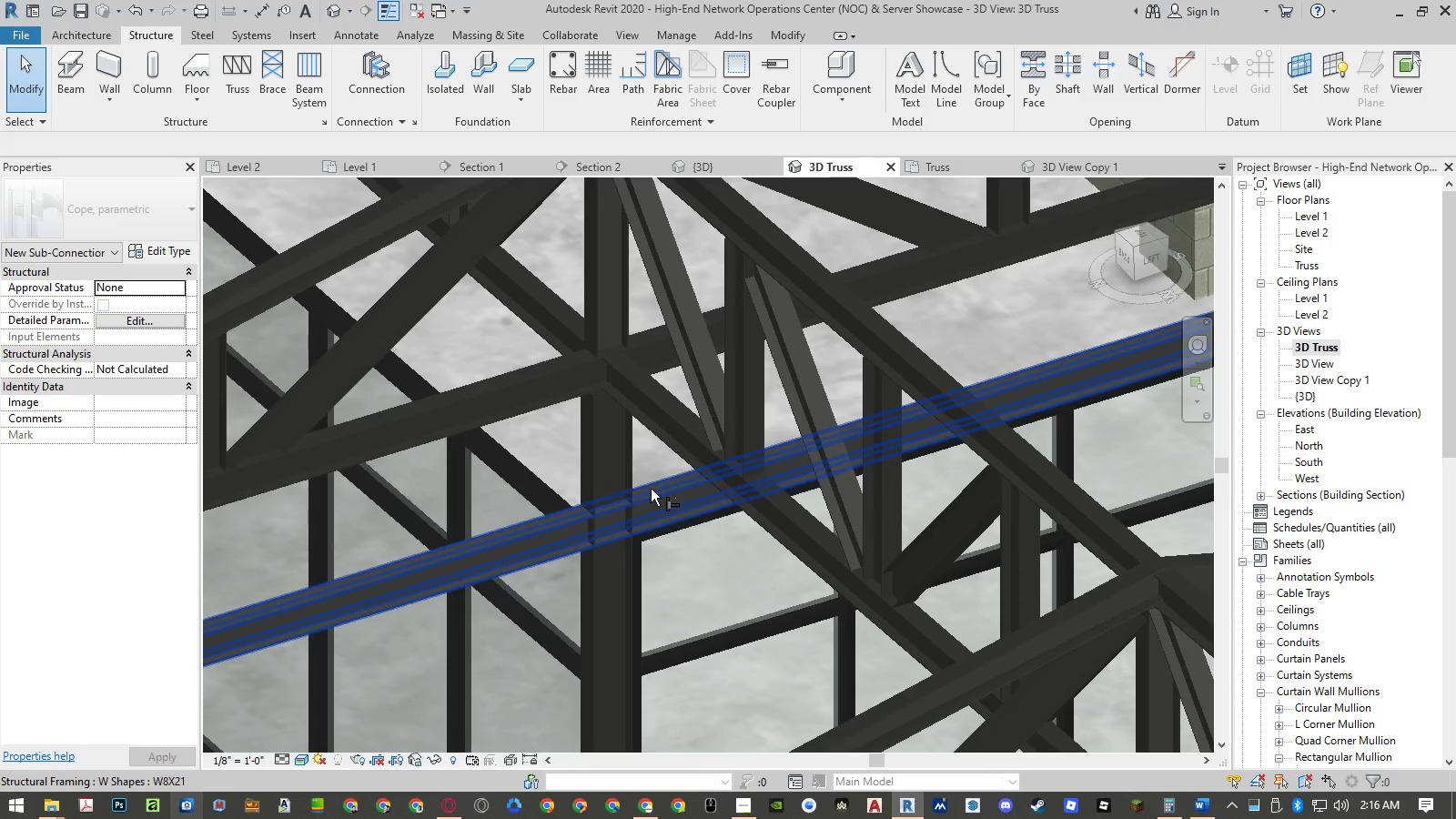 
left_click([651, 489])
 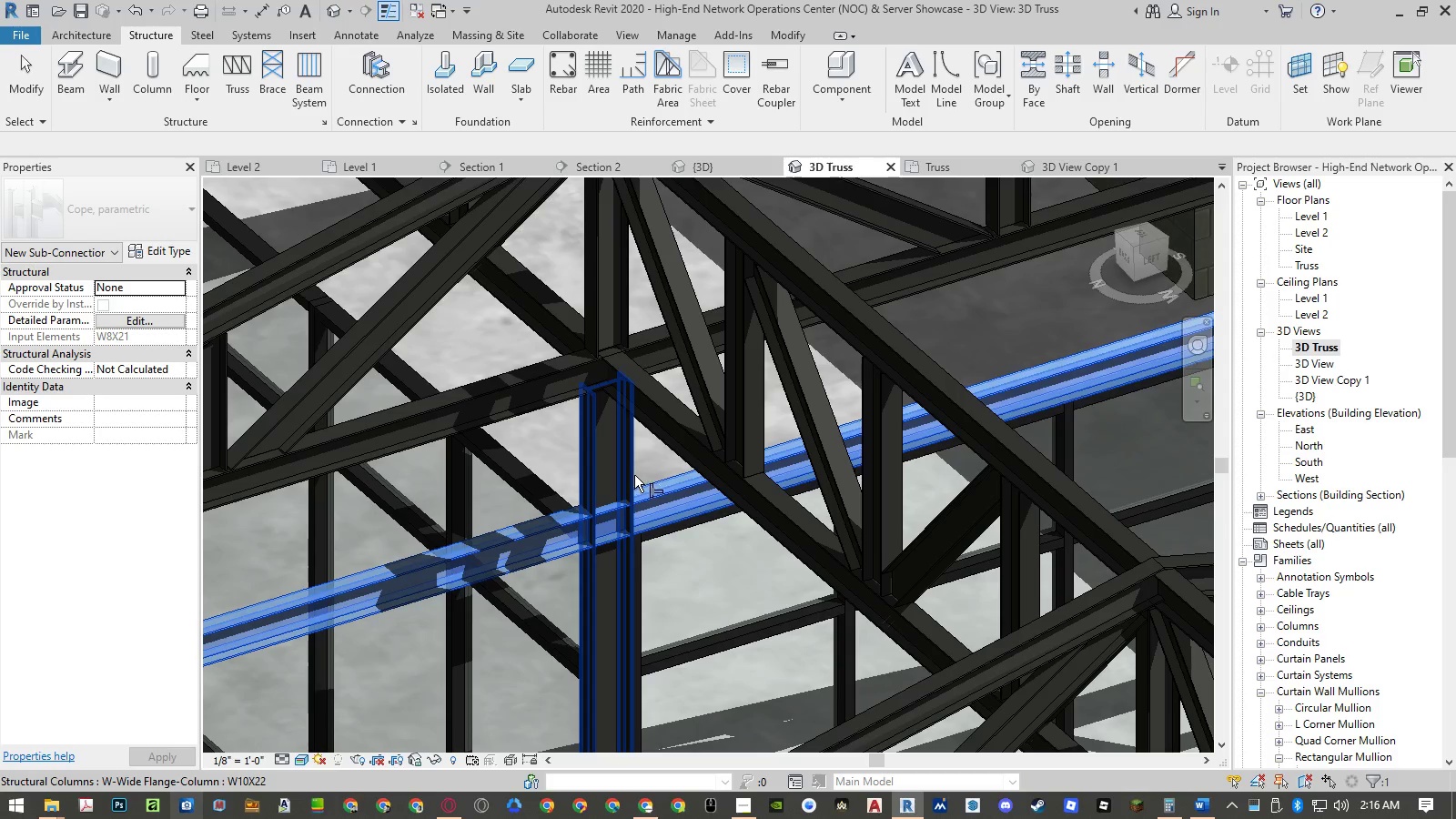 
hold_key(key=ControlLeft, duration=0.36)
left_click([633, 474])
 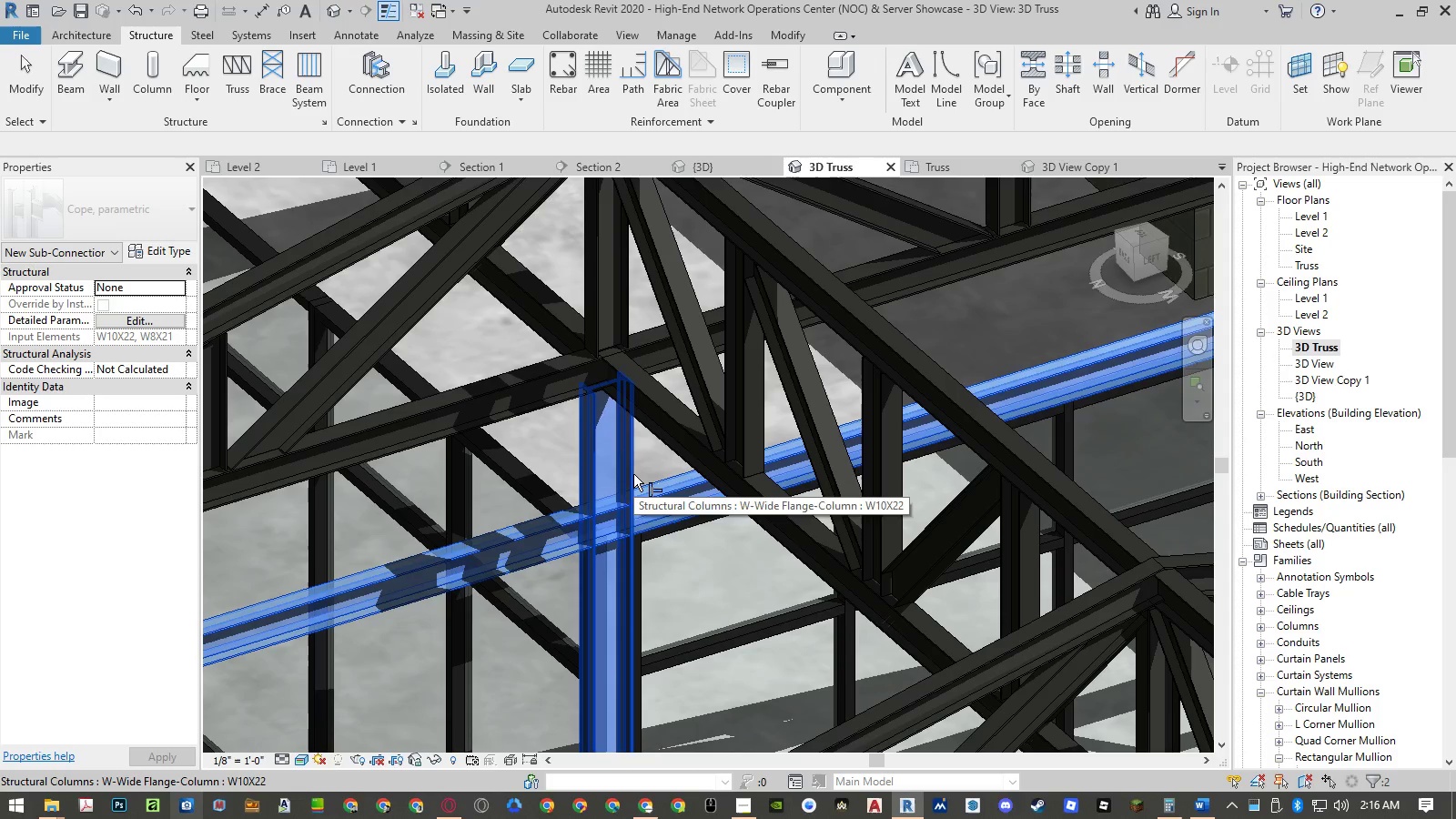 
key(Enter)
 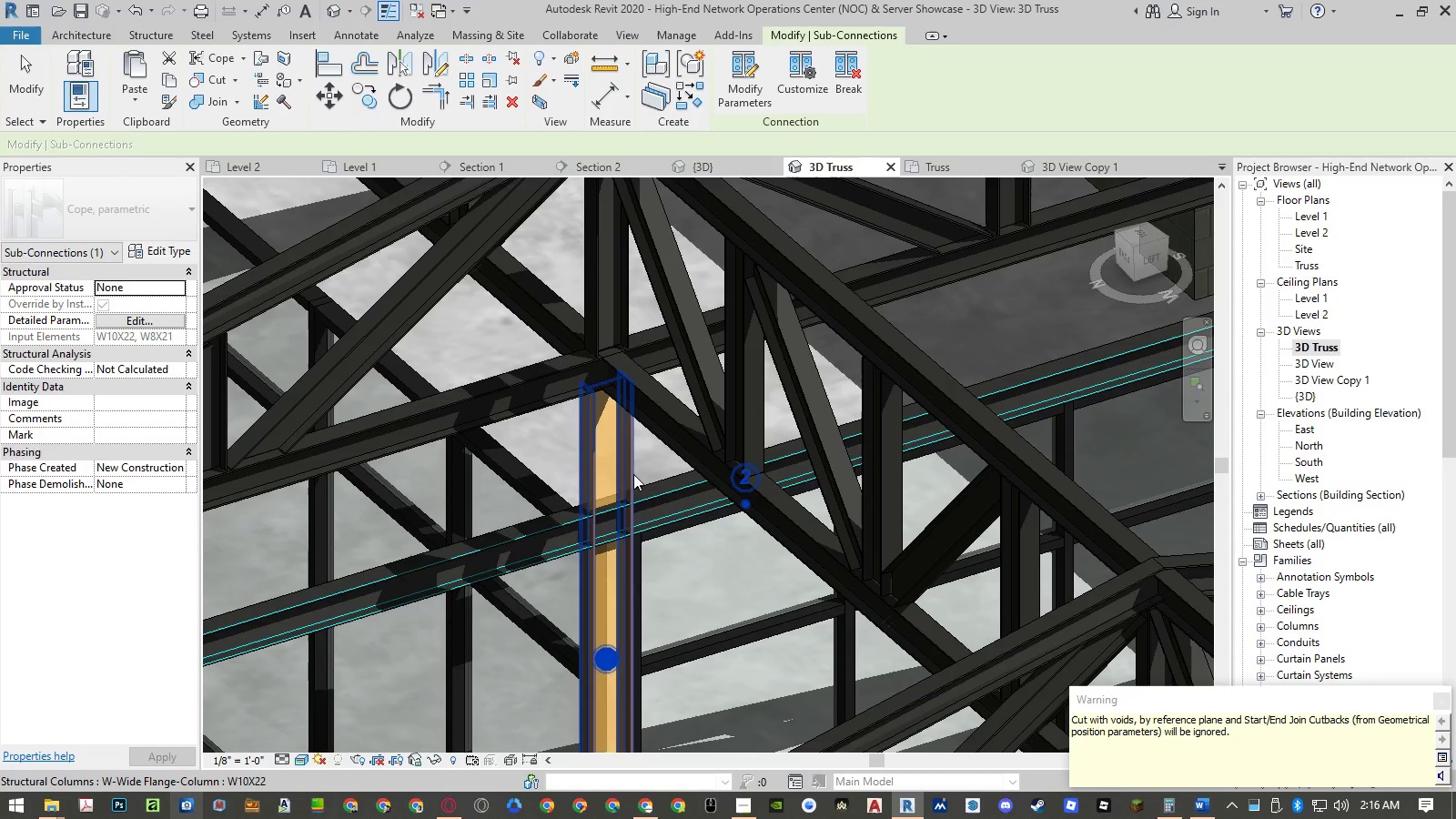 
key(Escape)
 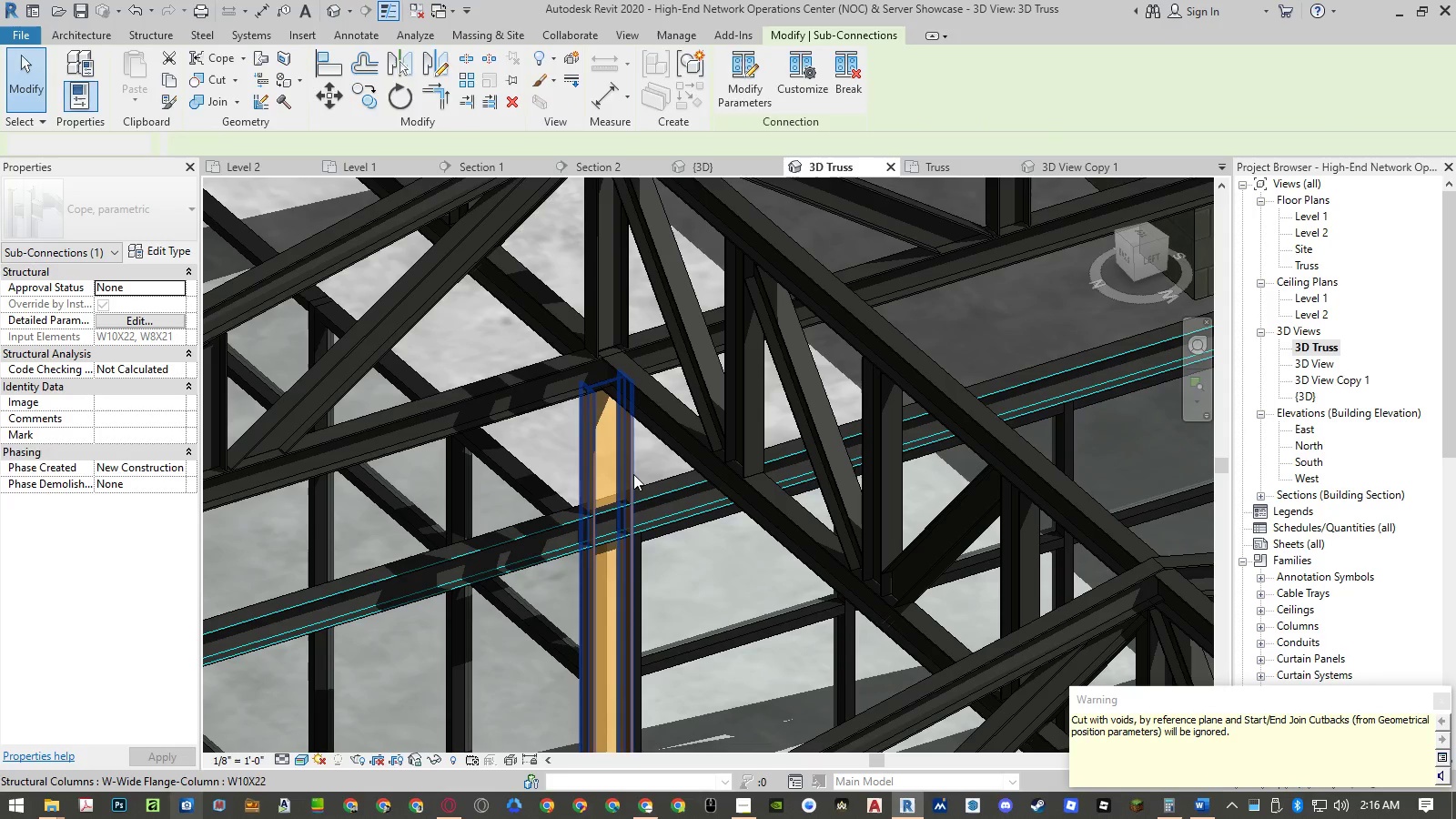 
key(Escape)
 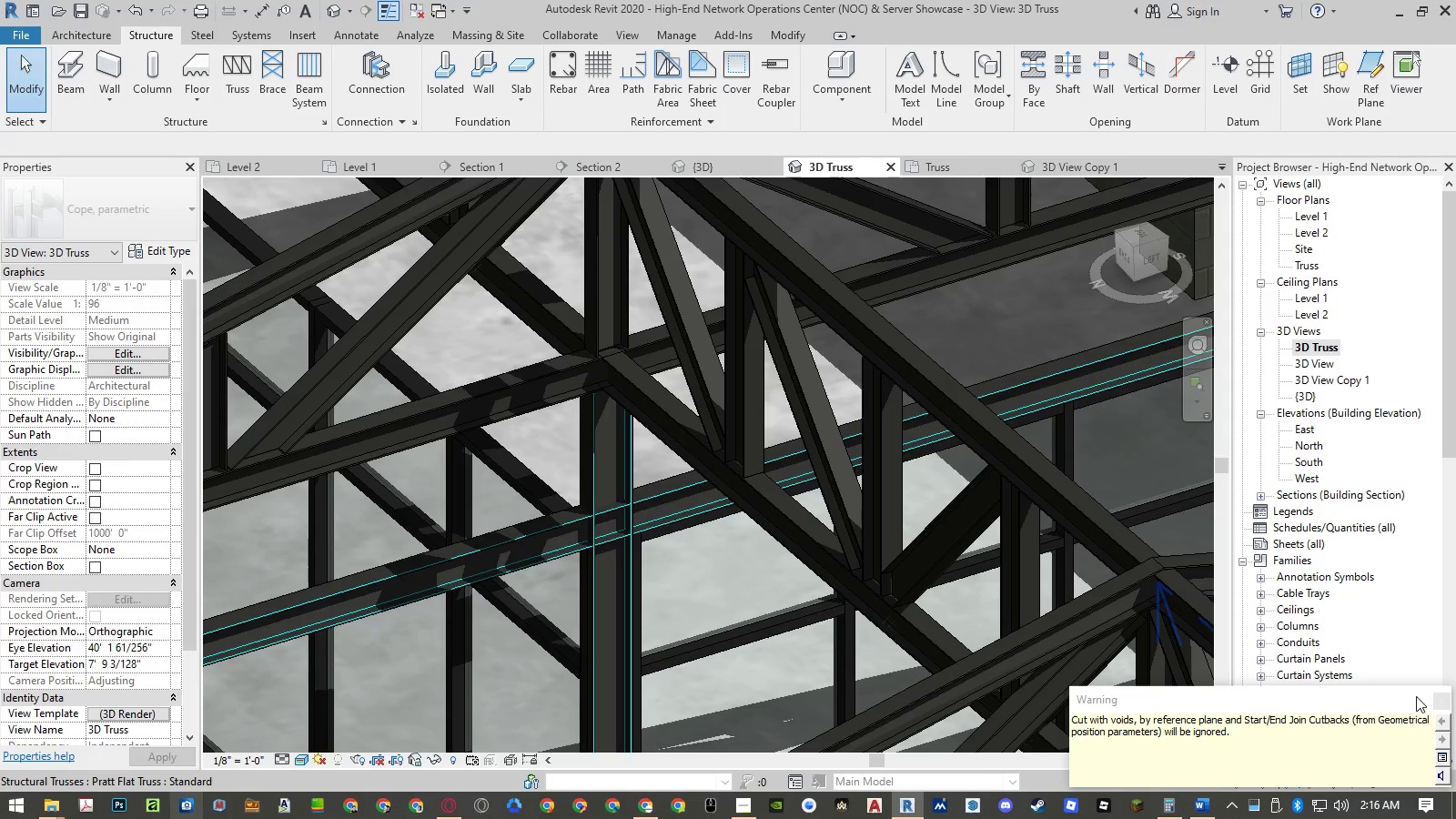 
left_click([1441, 699])
 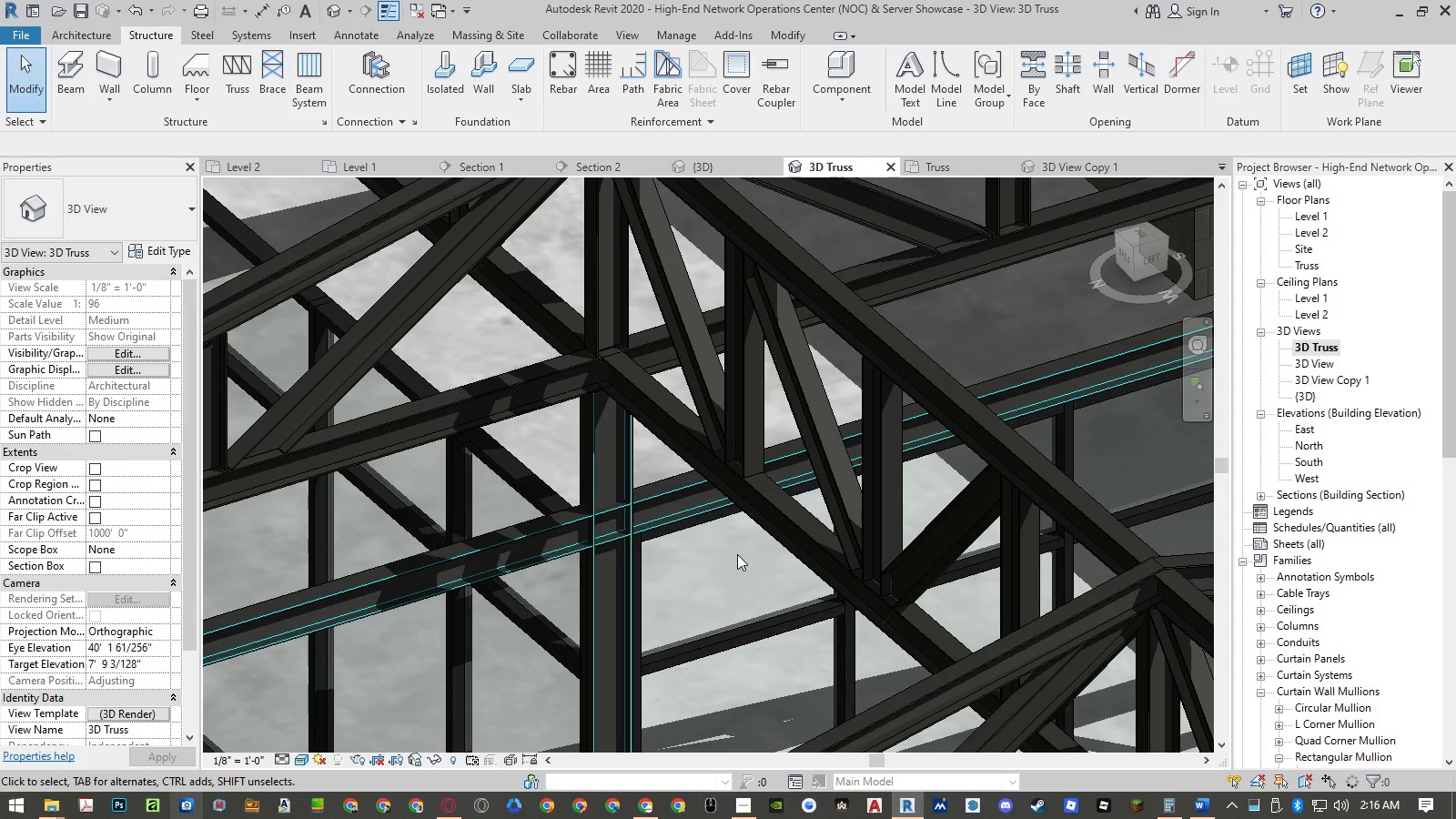 
scroll: coordinate [737, 554], scroll_direction: down, amount: 5.0
 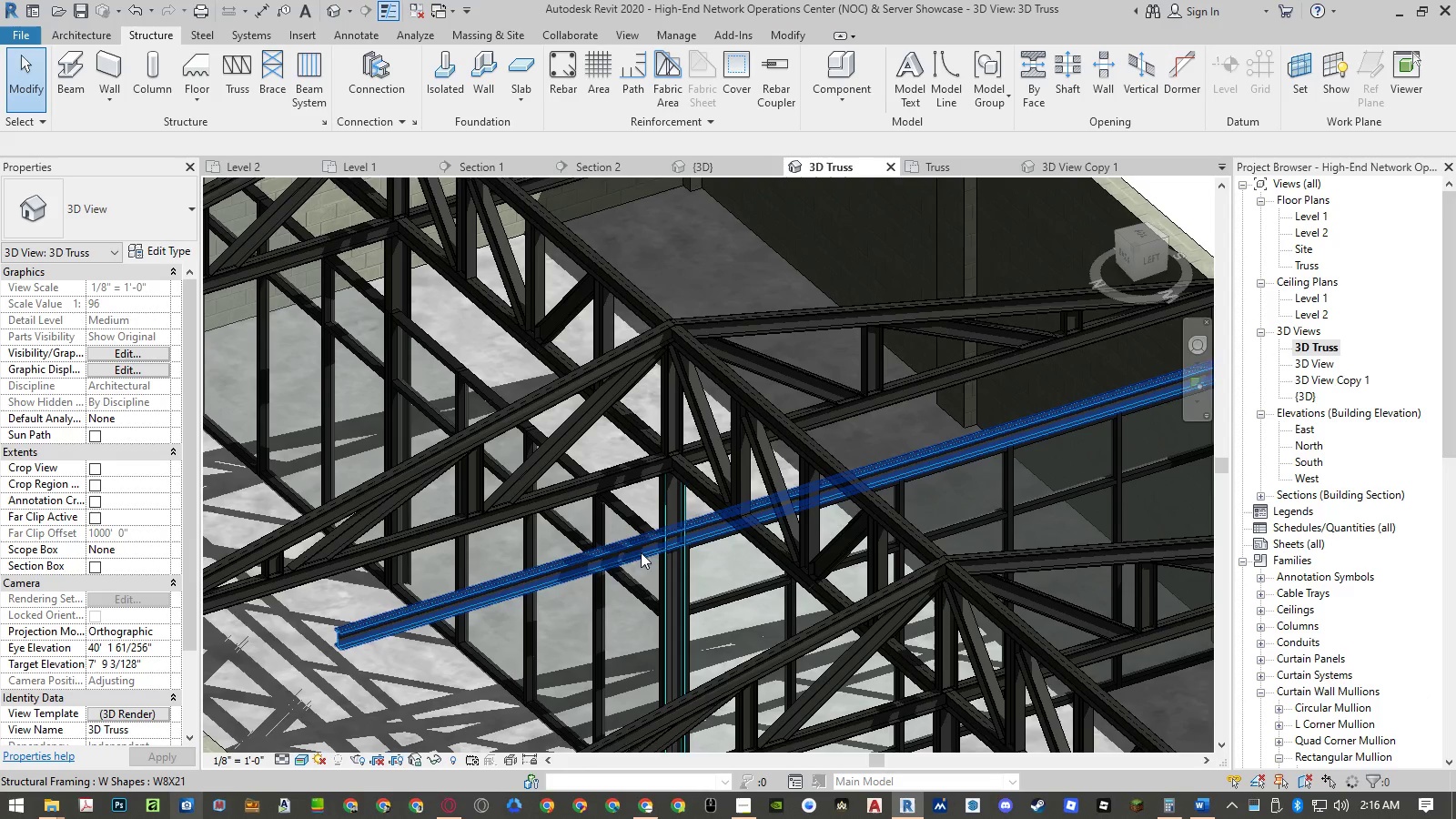 
key(Escape)
 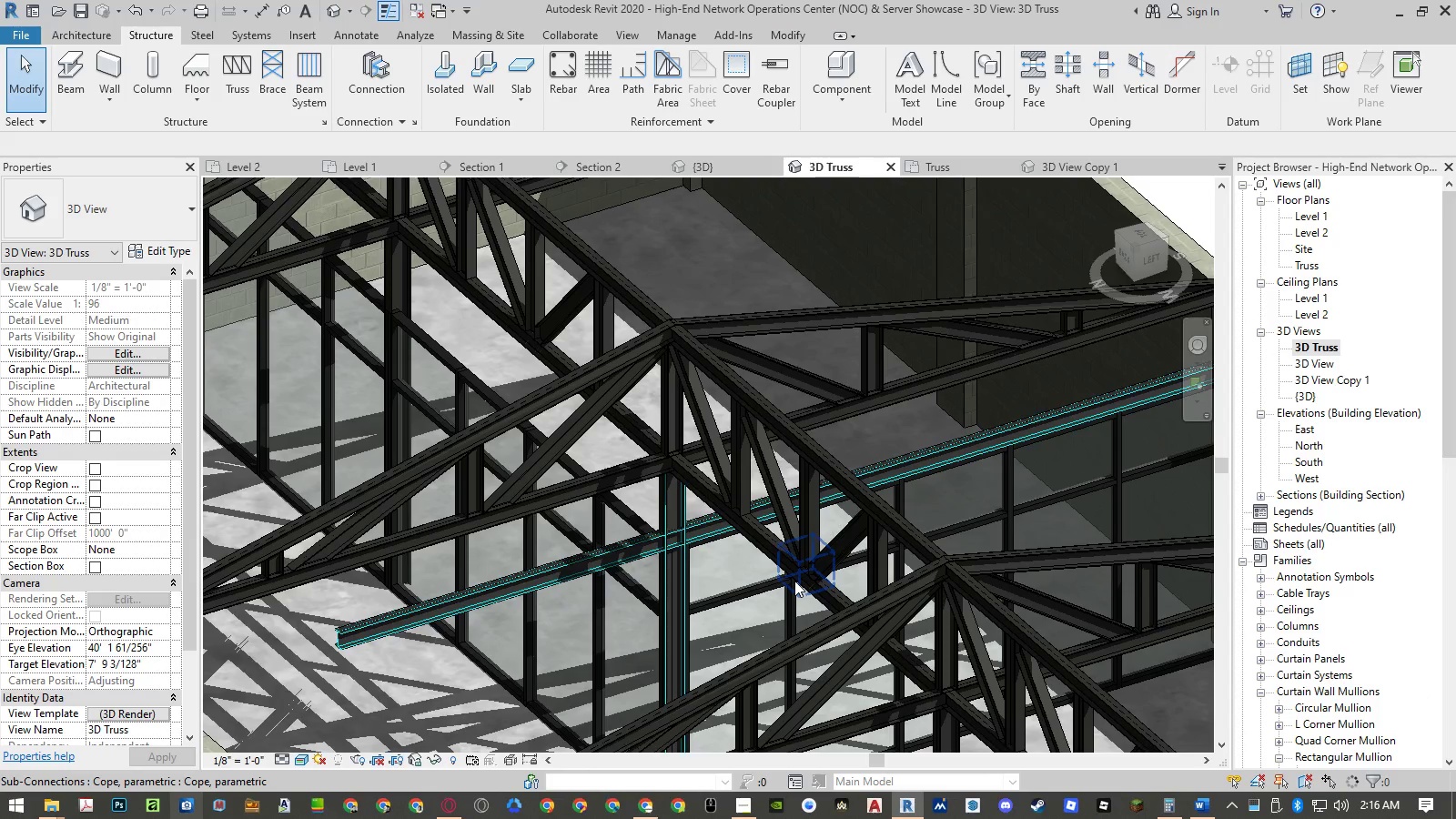 
key(Control+Z)
 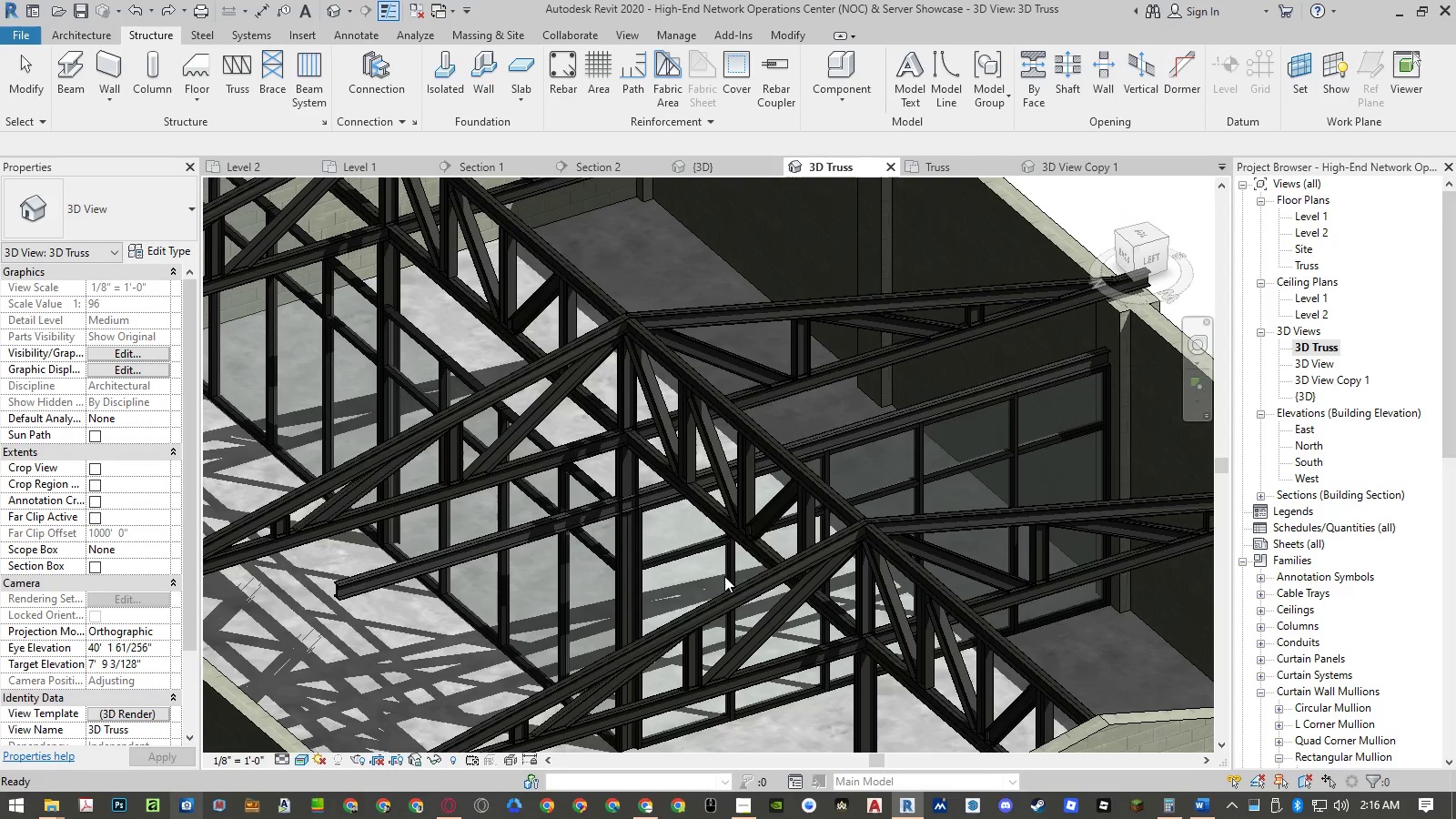 
key(Control+Z)
 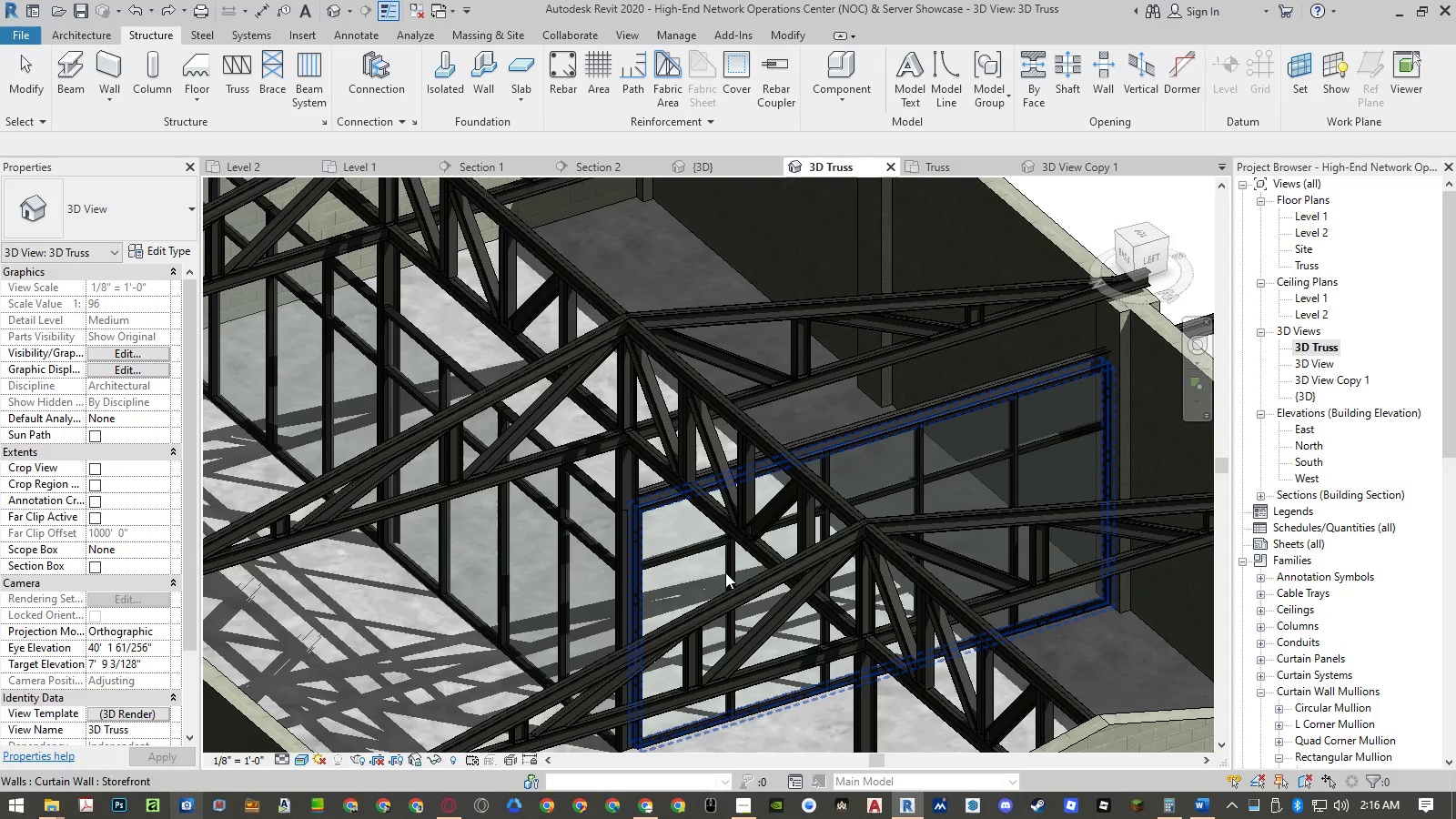 
hold_key(key=ControlLeft, duration=0.52)
 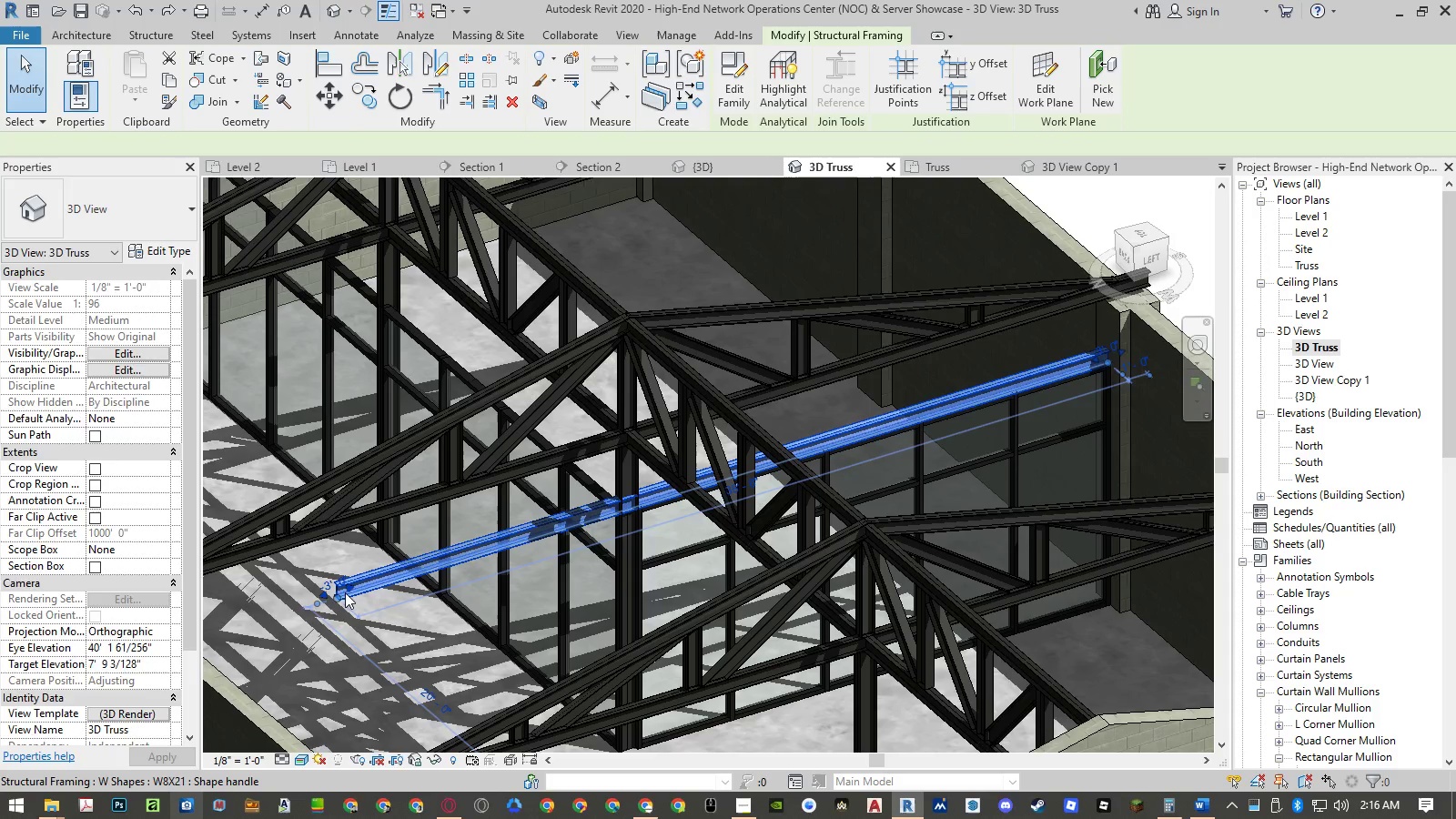 
left_click_drag(start_coordinate=[334, 596], to_coordinate=[707, 459])
 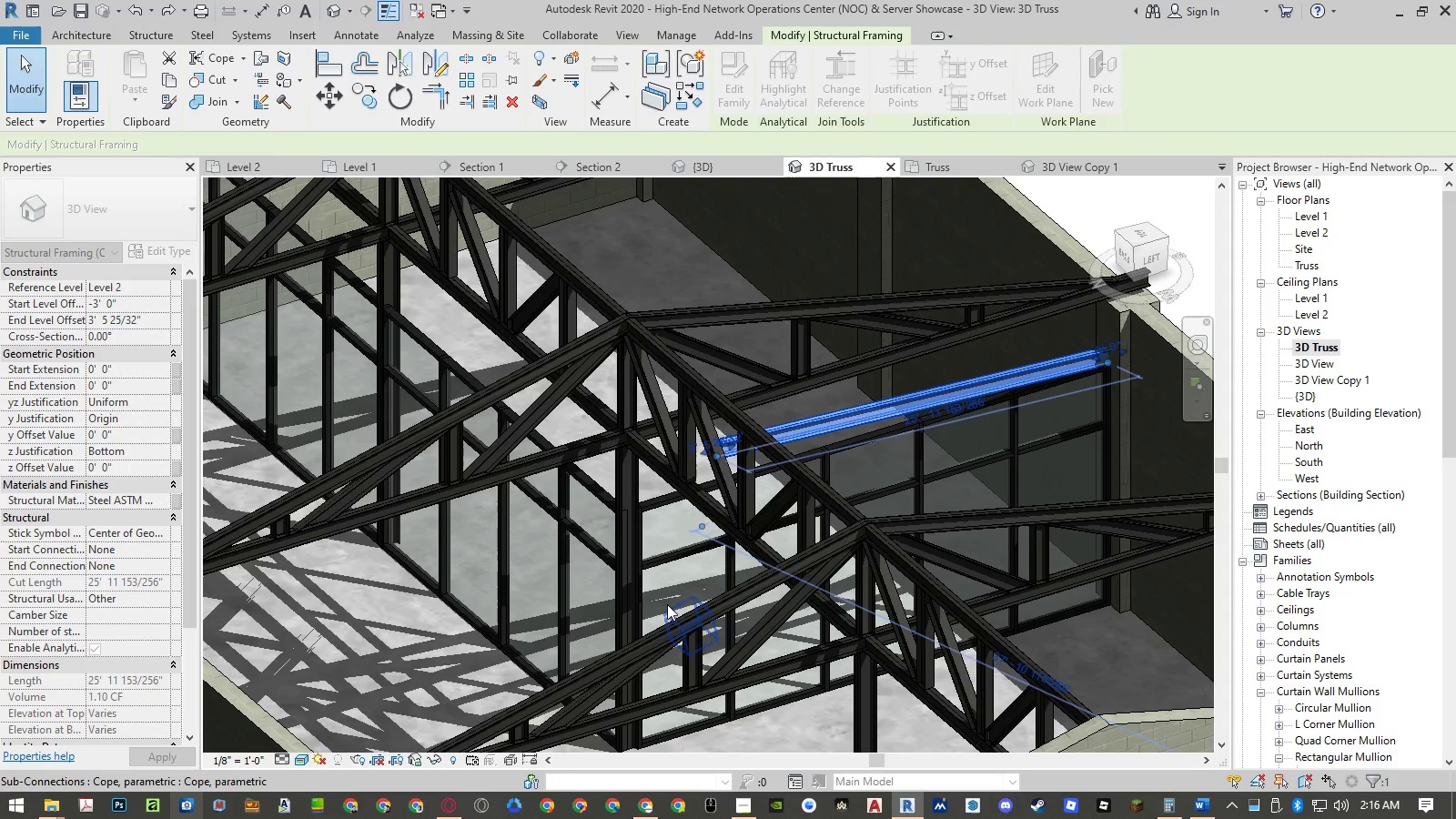 
key(Control+Z)
 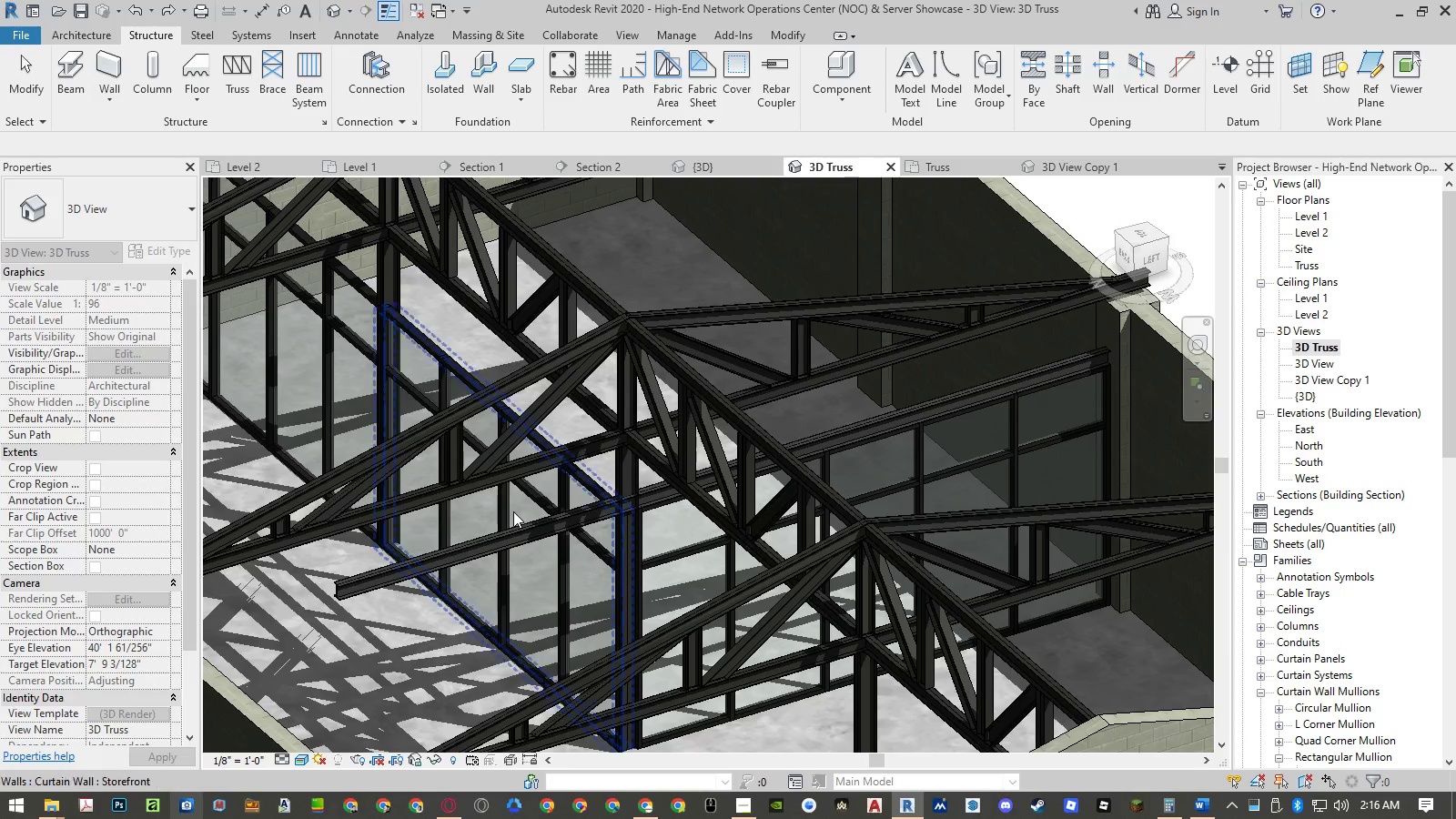 
left_click([505, 538])
 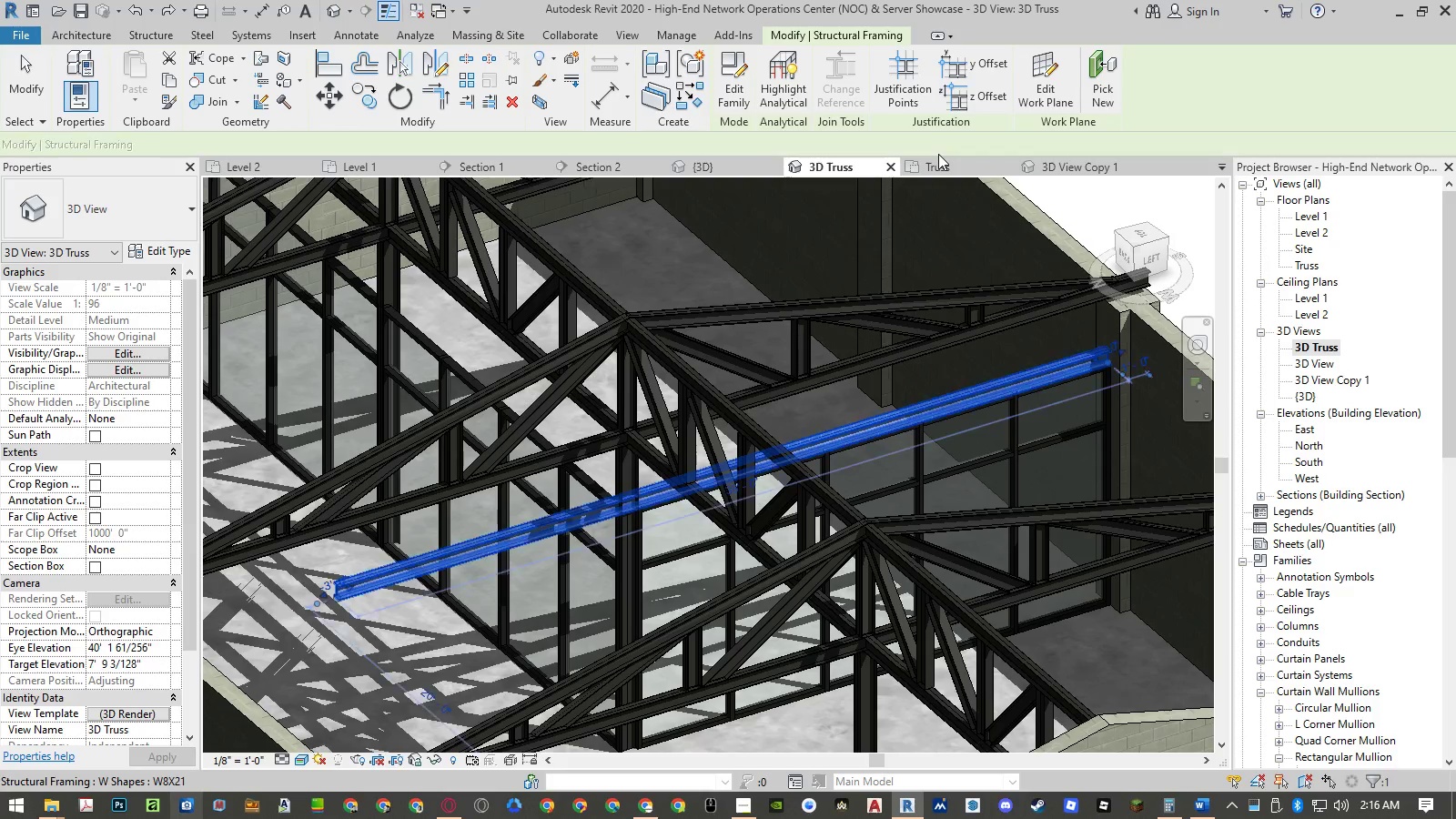 
left_click_drag(start_coordinate=[941, 165], to_coordinate=[831, 480])
 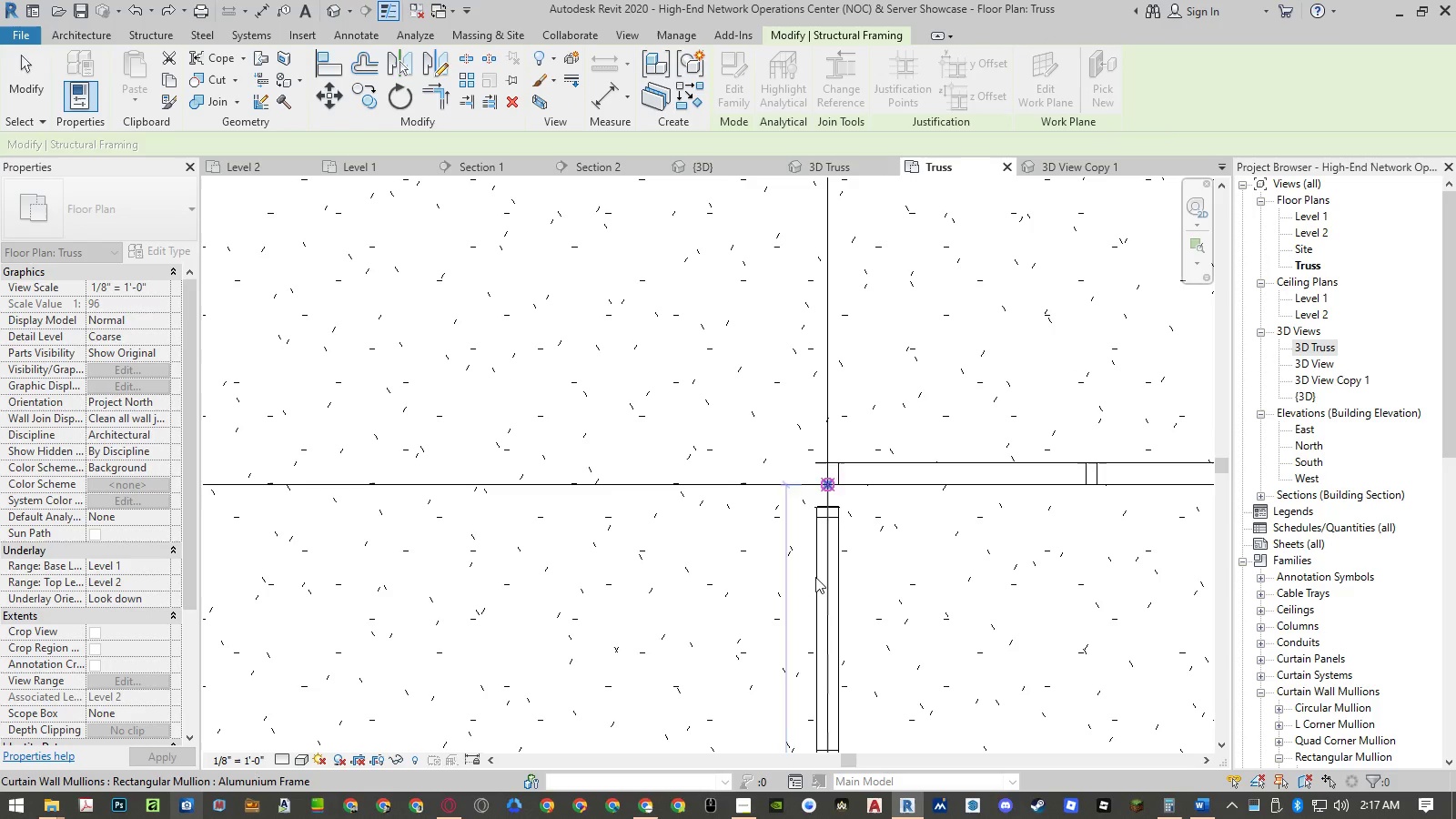 
scroll: coordinate [833, 430], scroll_direction: up, amount: 10.0
 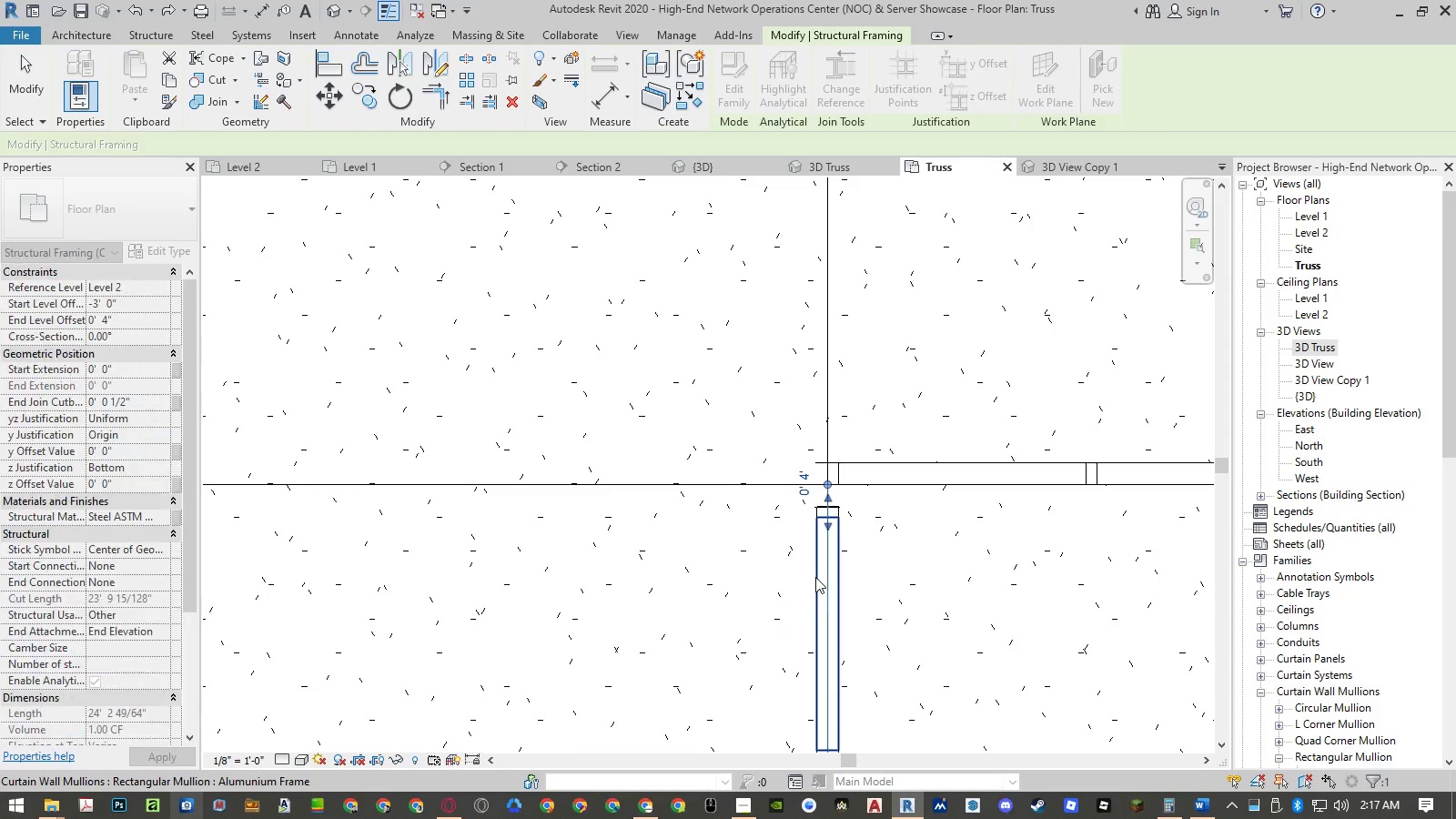 
key(Escape)
 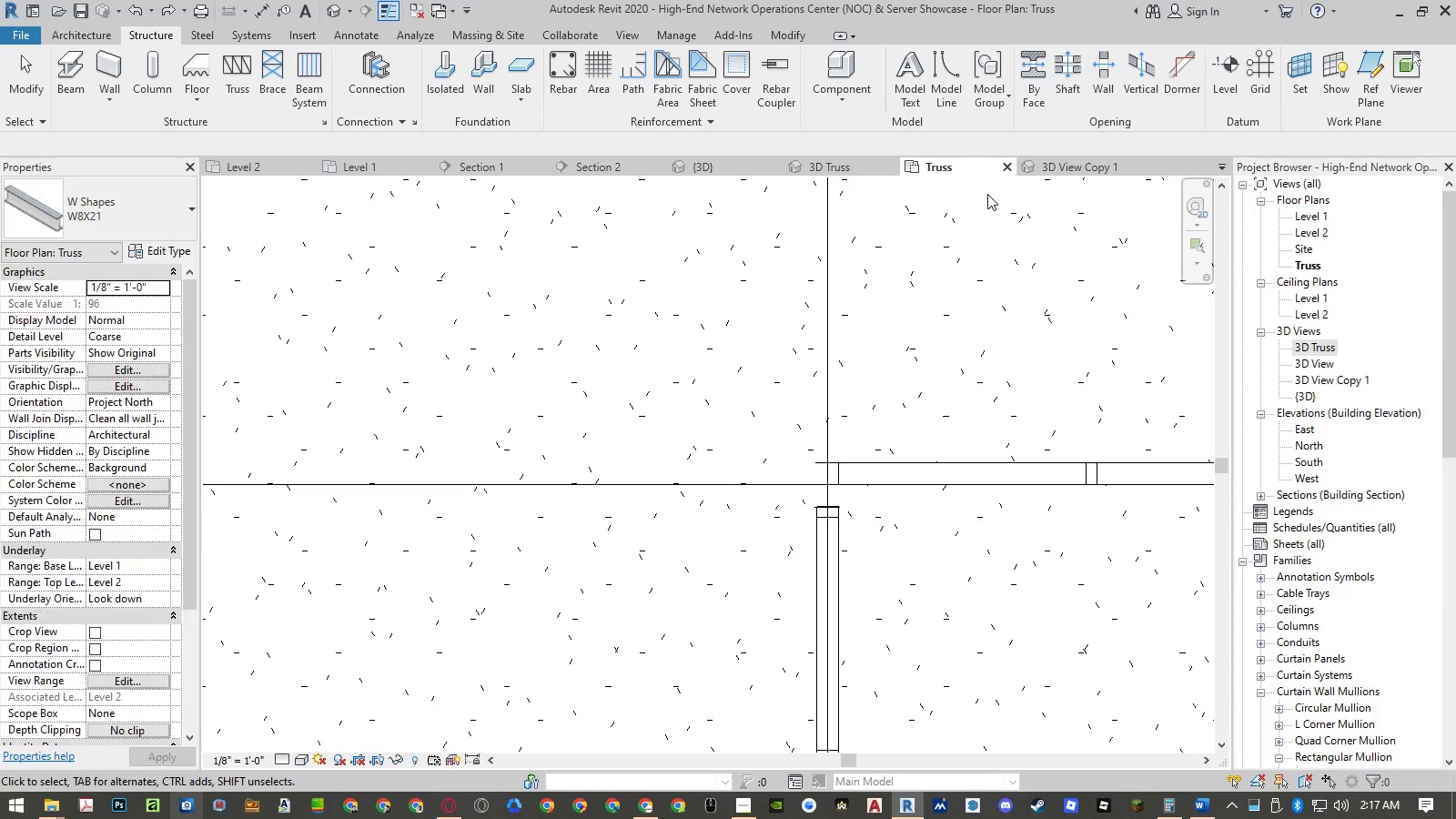 
left_click([850, 167])
 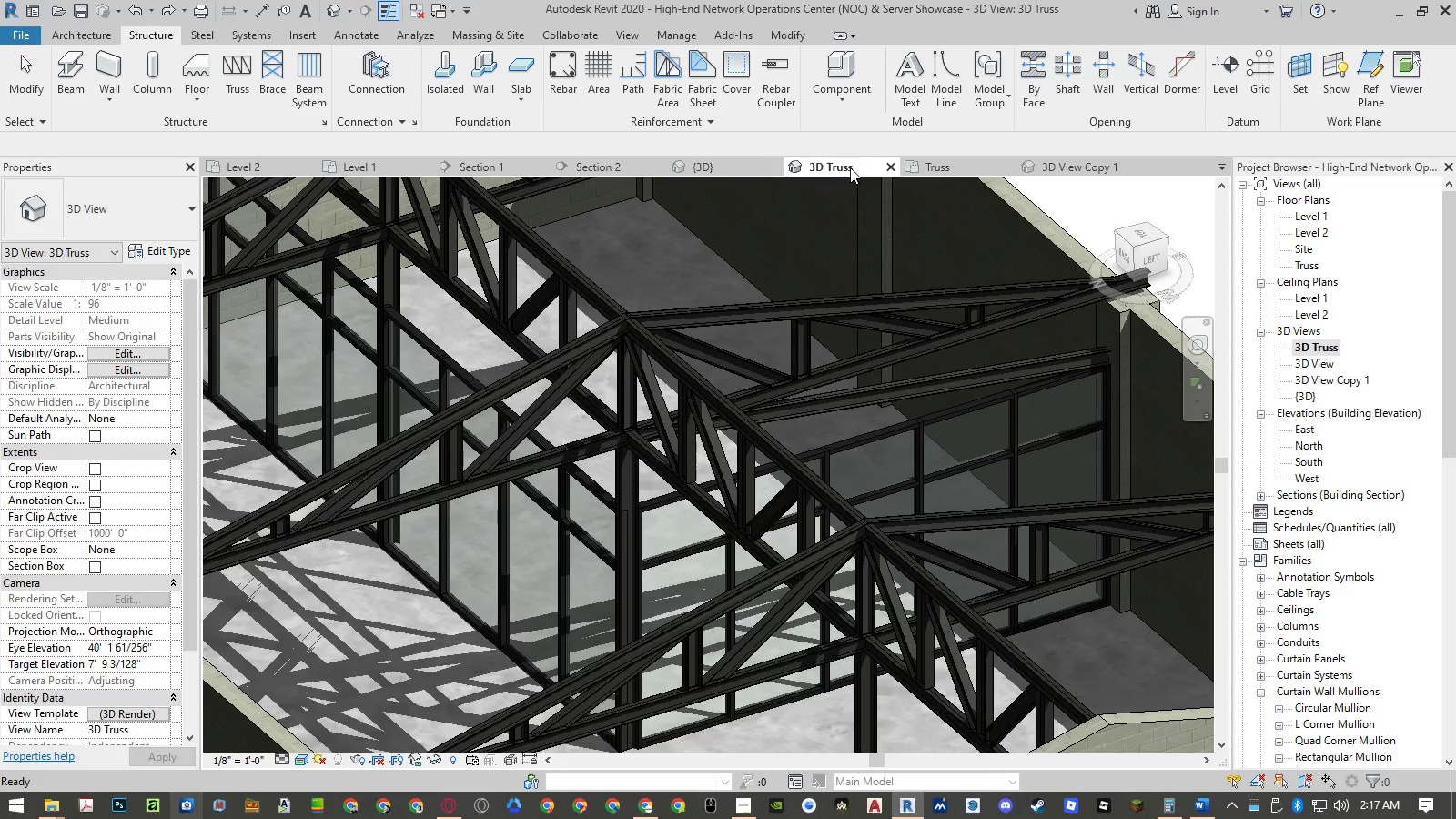 
key(Control+Z)
 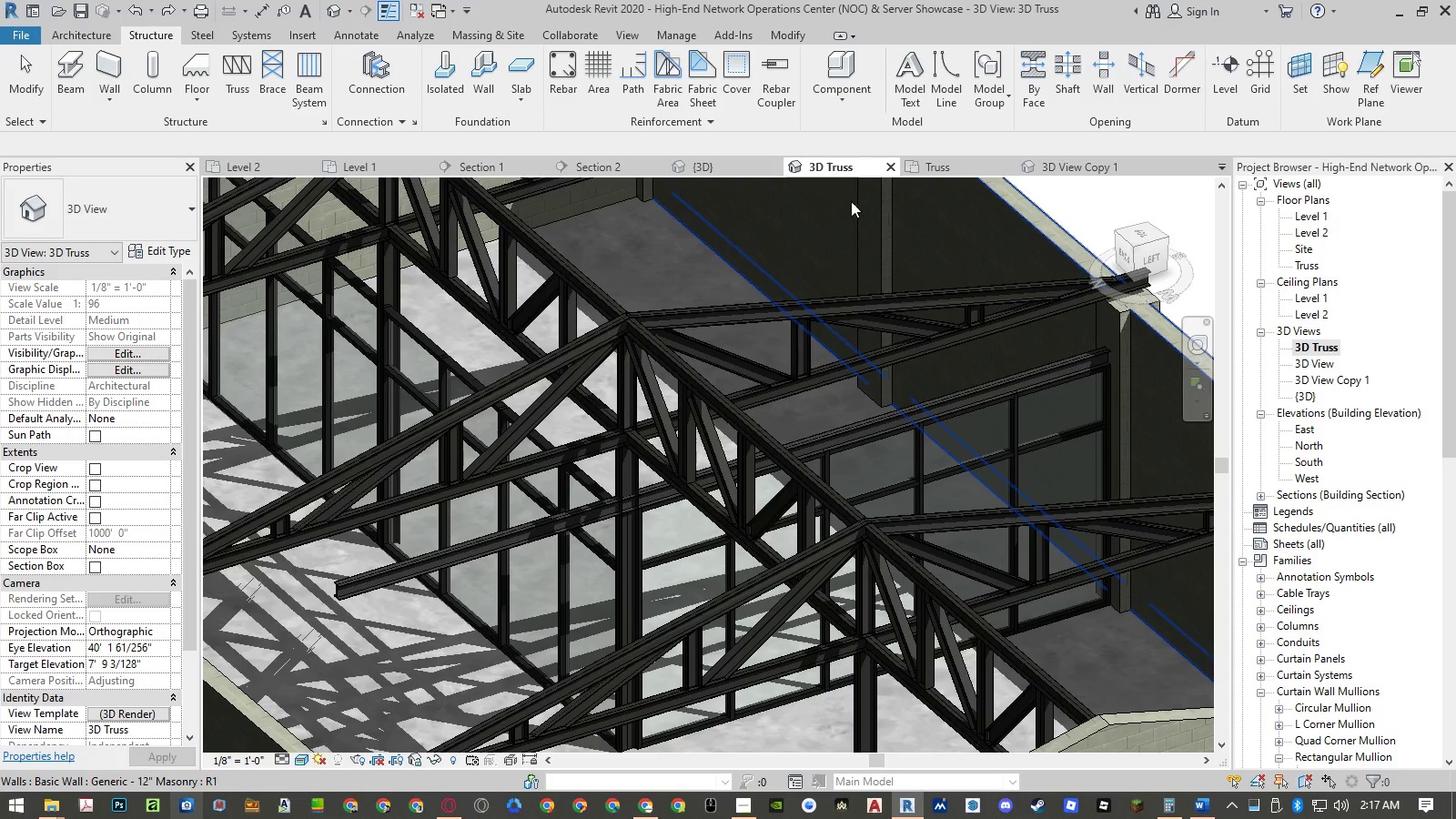 
left_click_drag(start_coordinate=[939, 171], to_coordinate=[843, 169])
 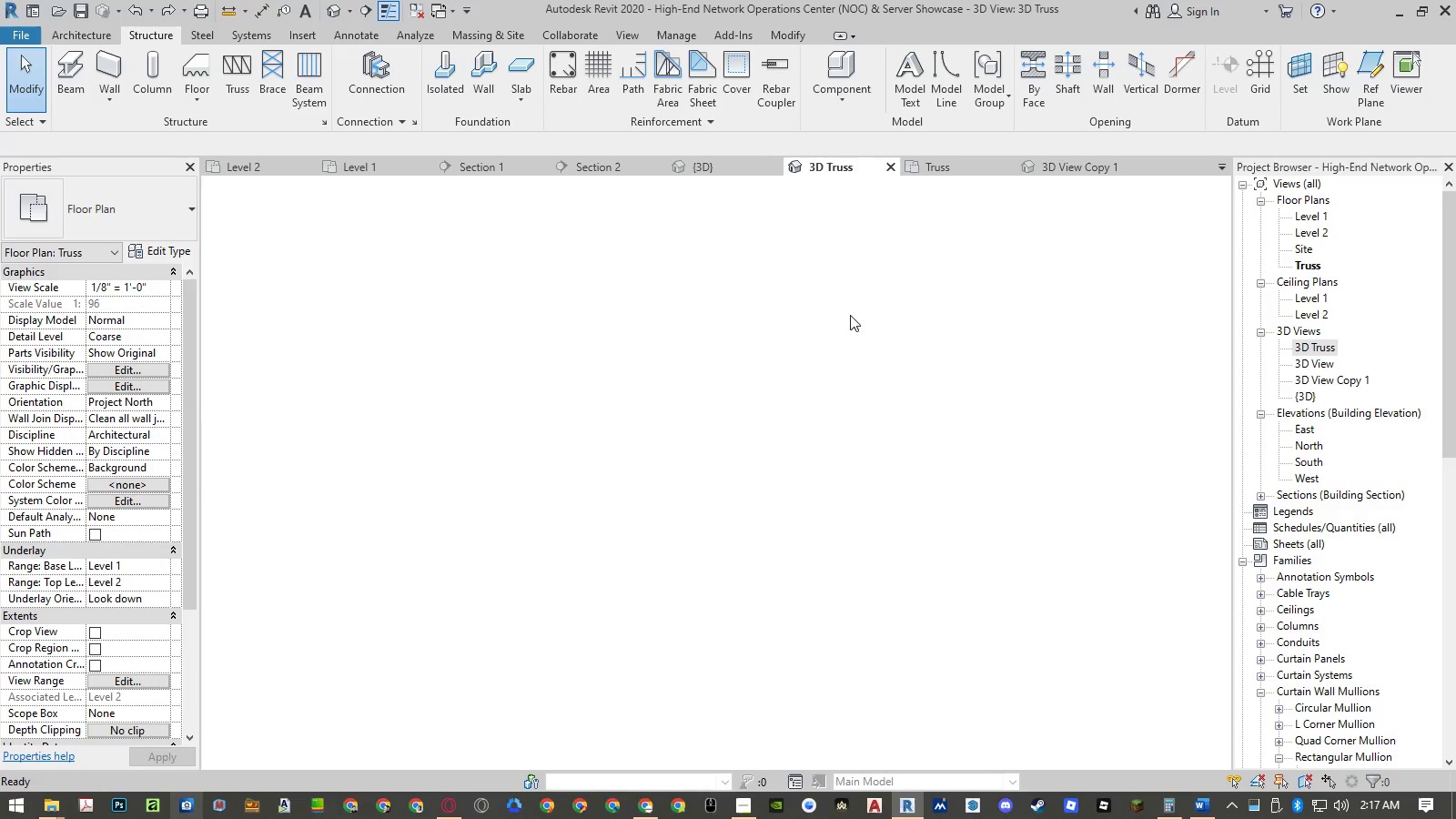 
scroll: coordinate [761, 440], scroll_direction: down, amount: 10.0
 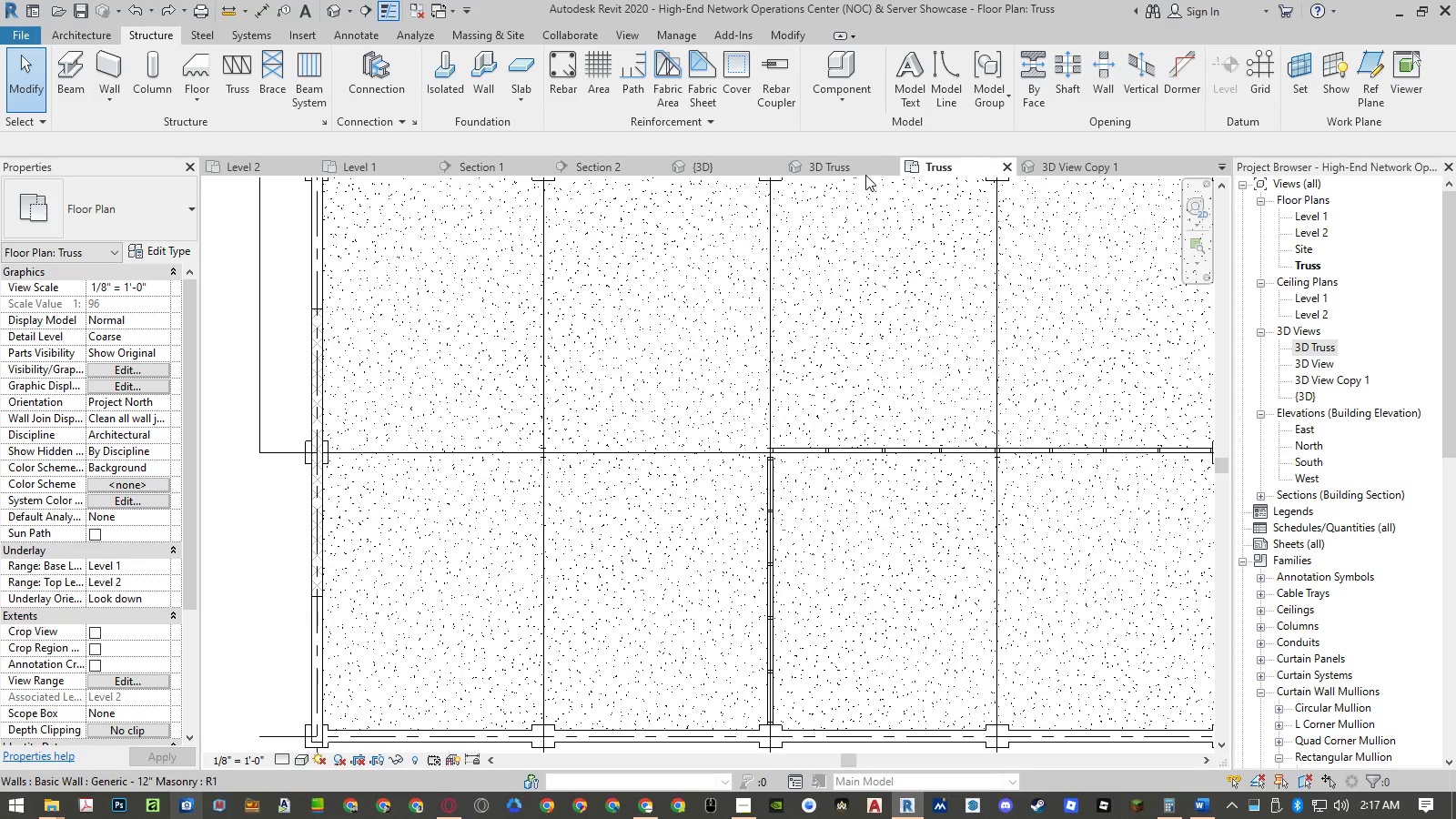 
left_click([843, 169])
 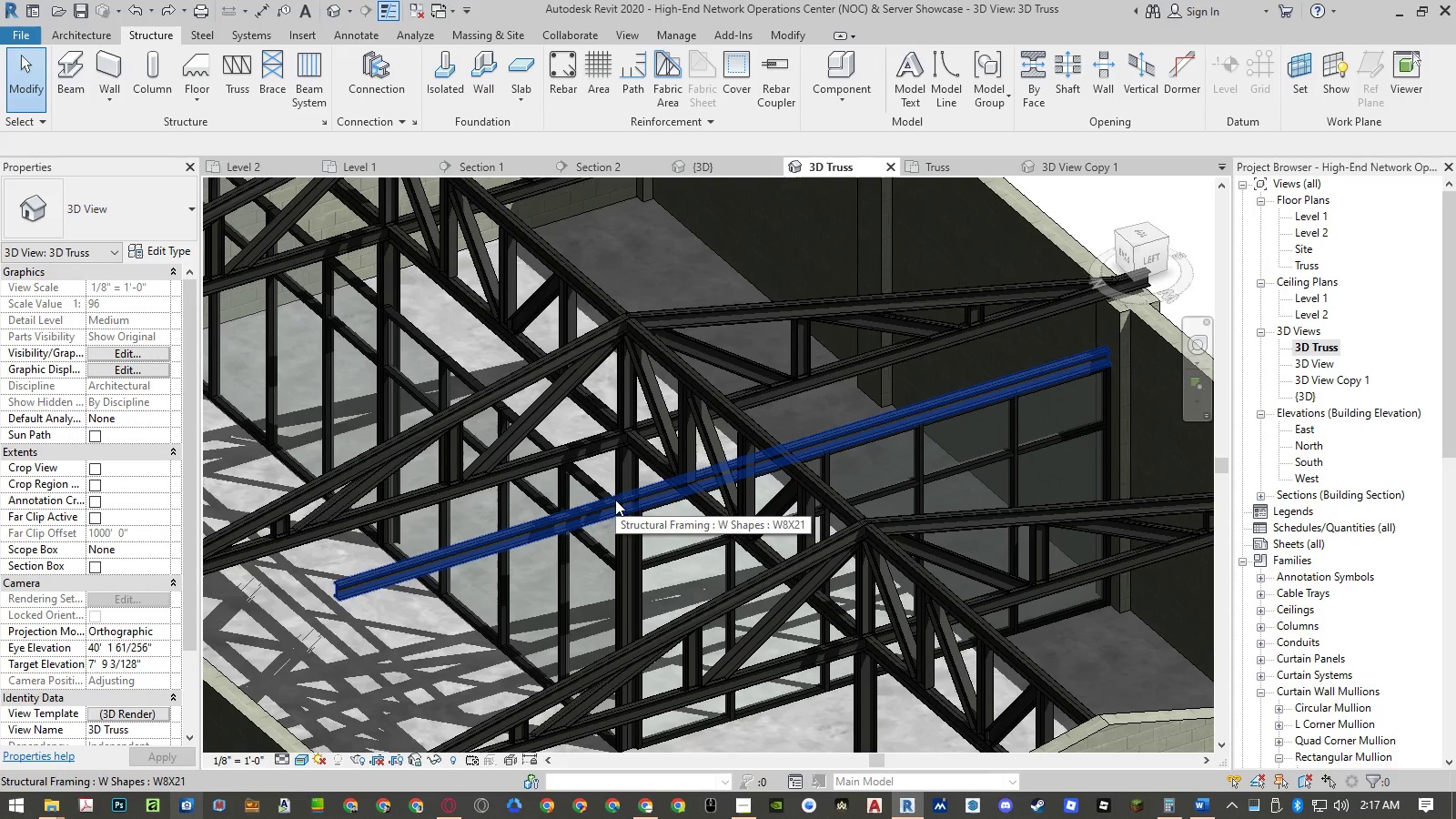 
type(tr)
key(Escape)
key(Escape)
type(xt)
 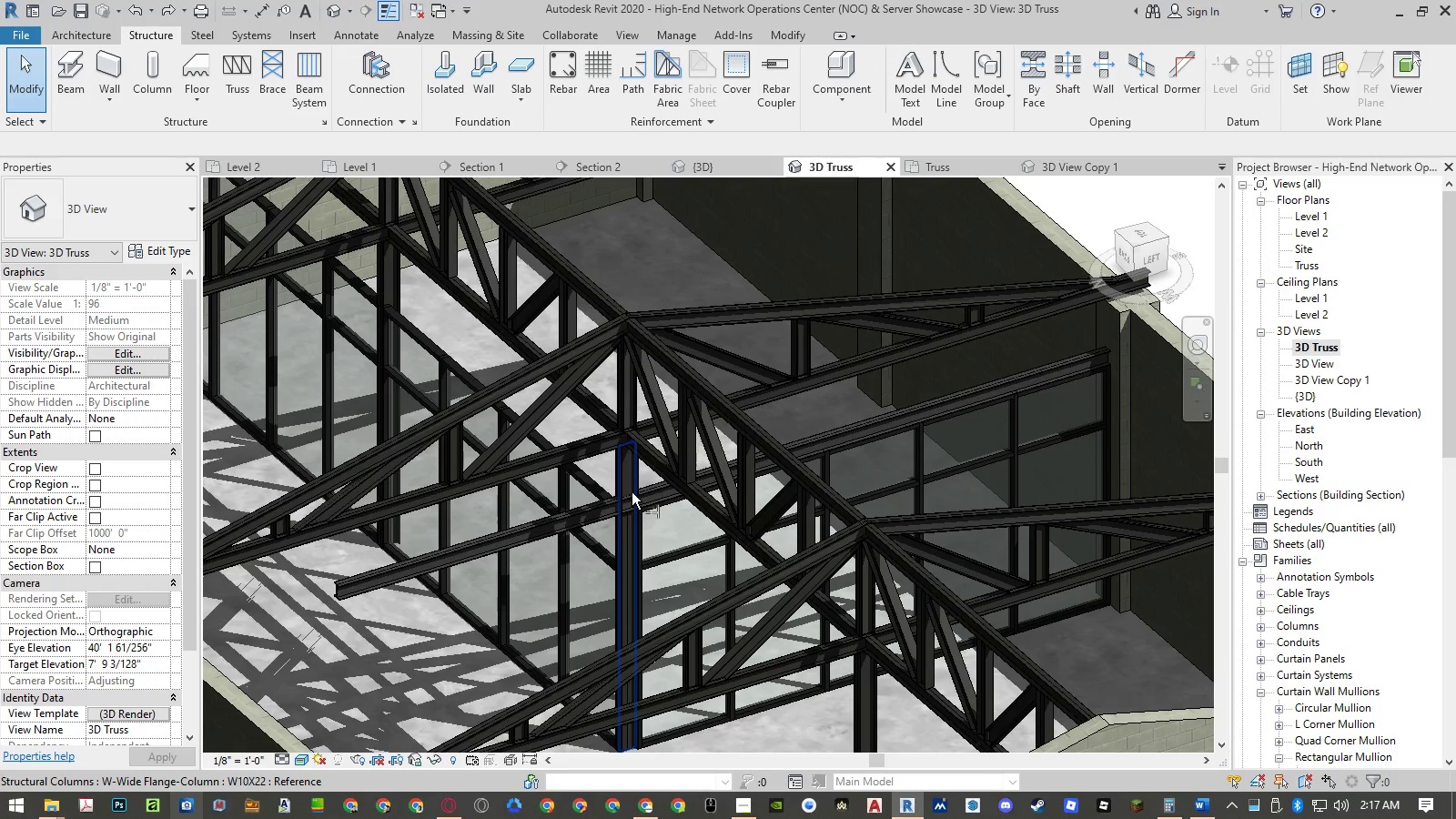 
scroll: coordinate [645, 498], scroll_direction: up, amount: 13.0
 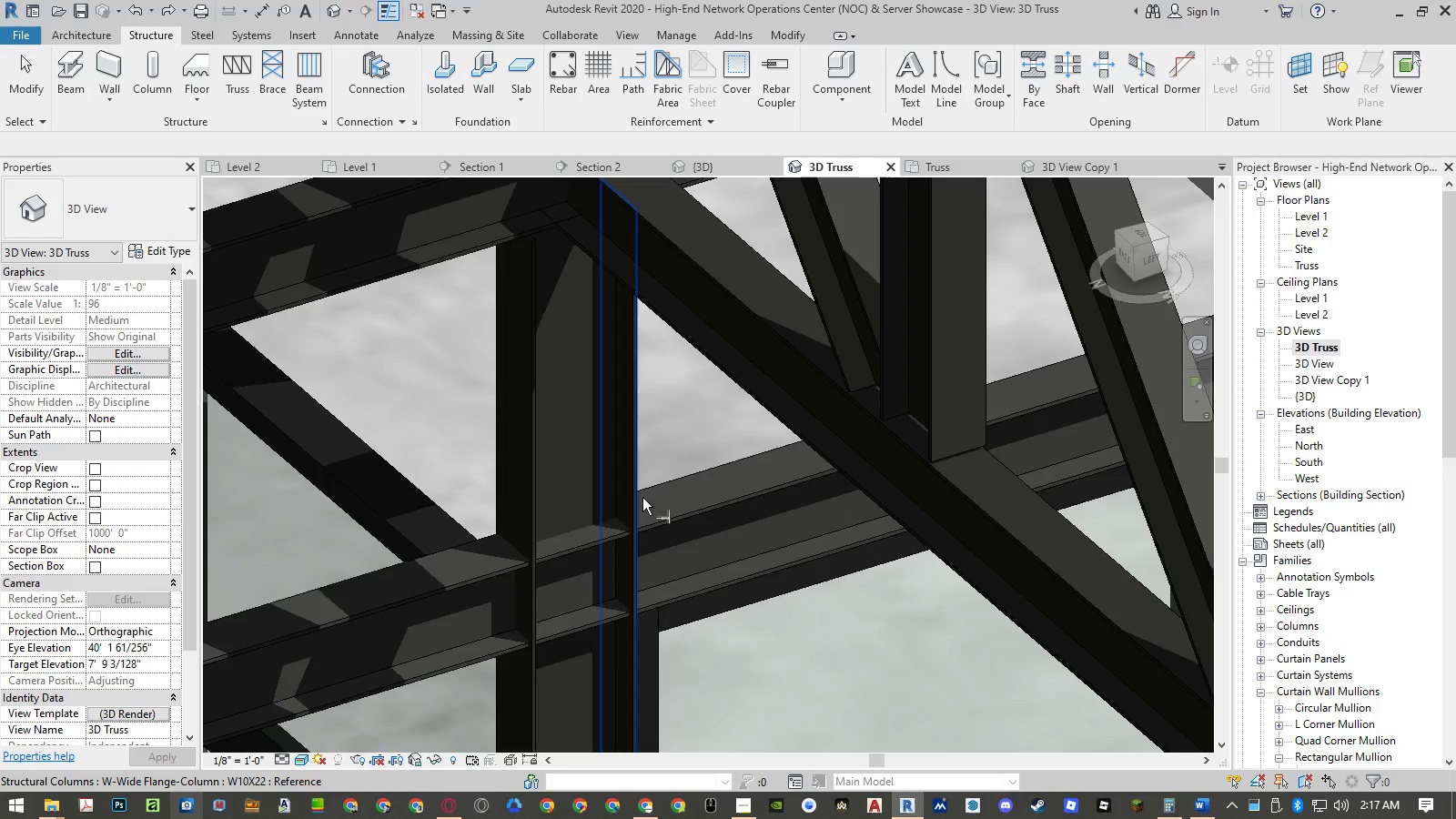 
left_click([642, 498])
 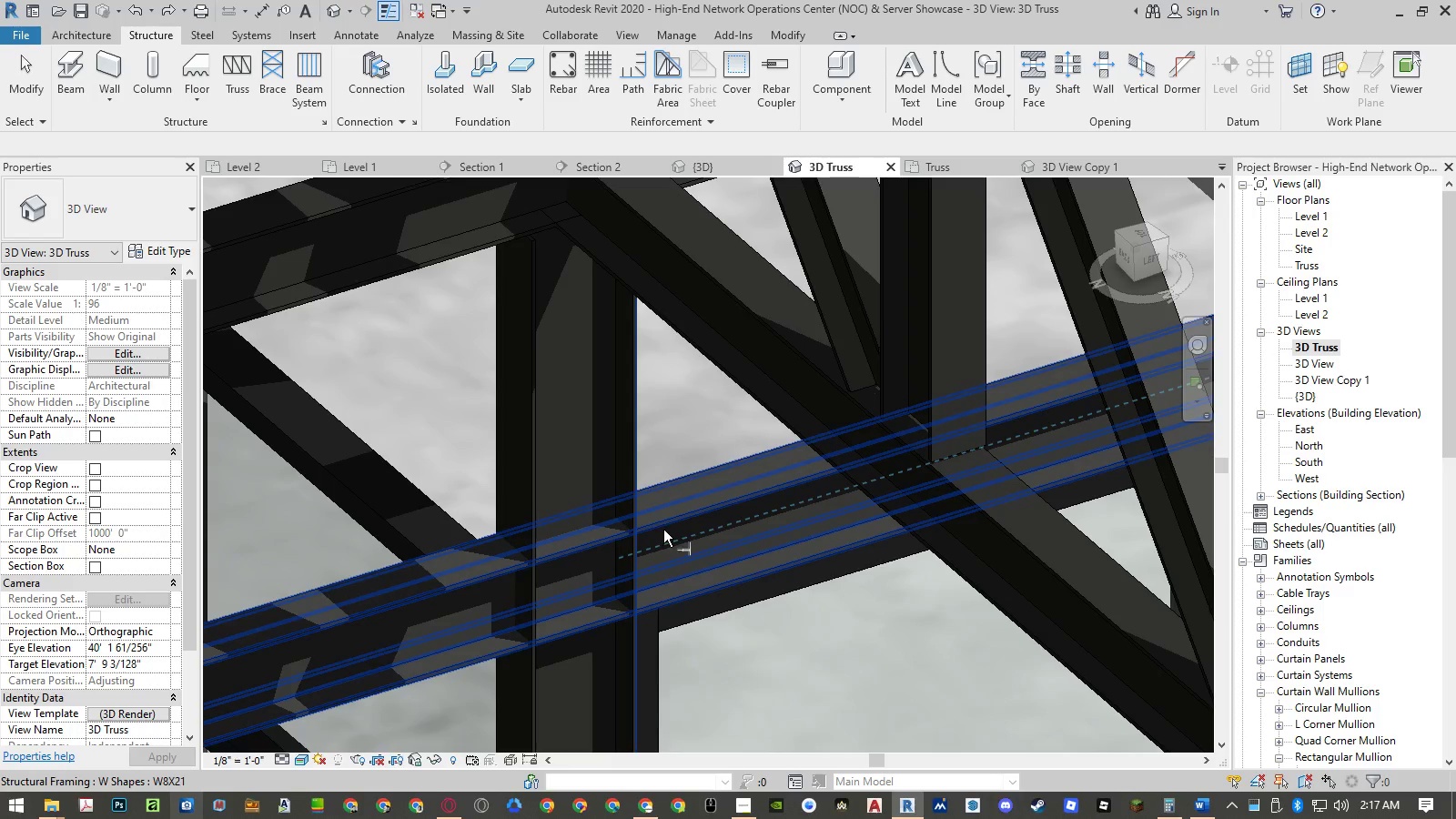 
left_click([663, 530])
 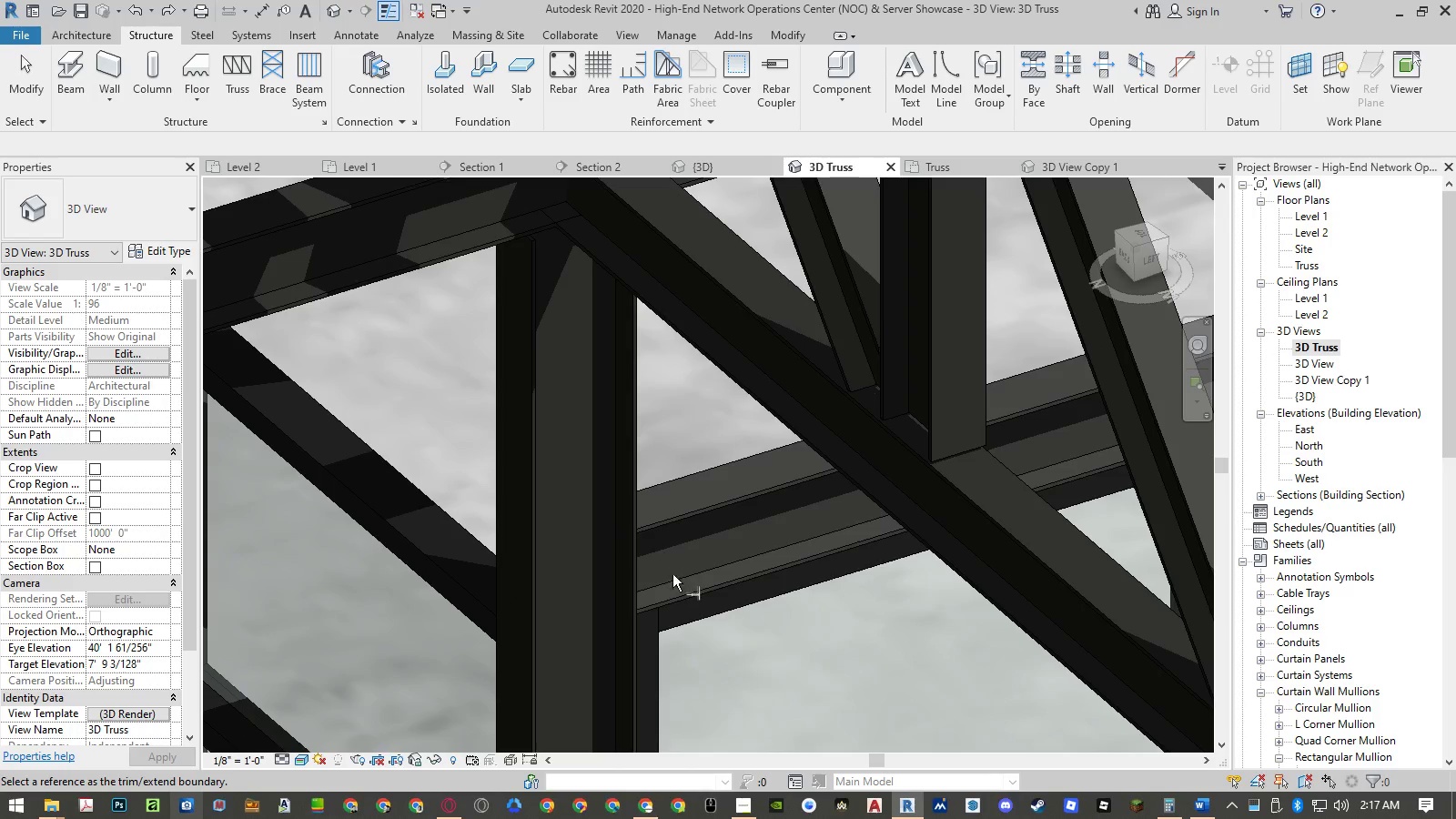 
key(Escape)
 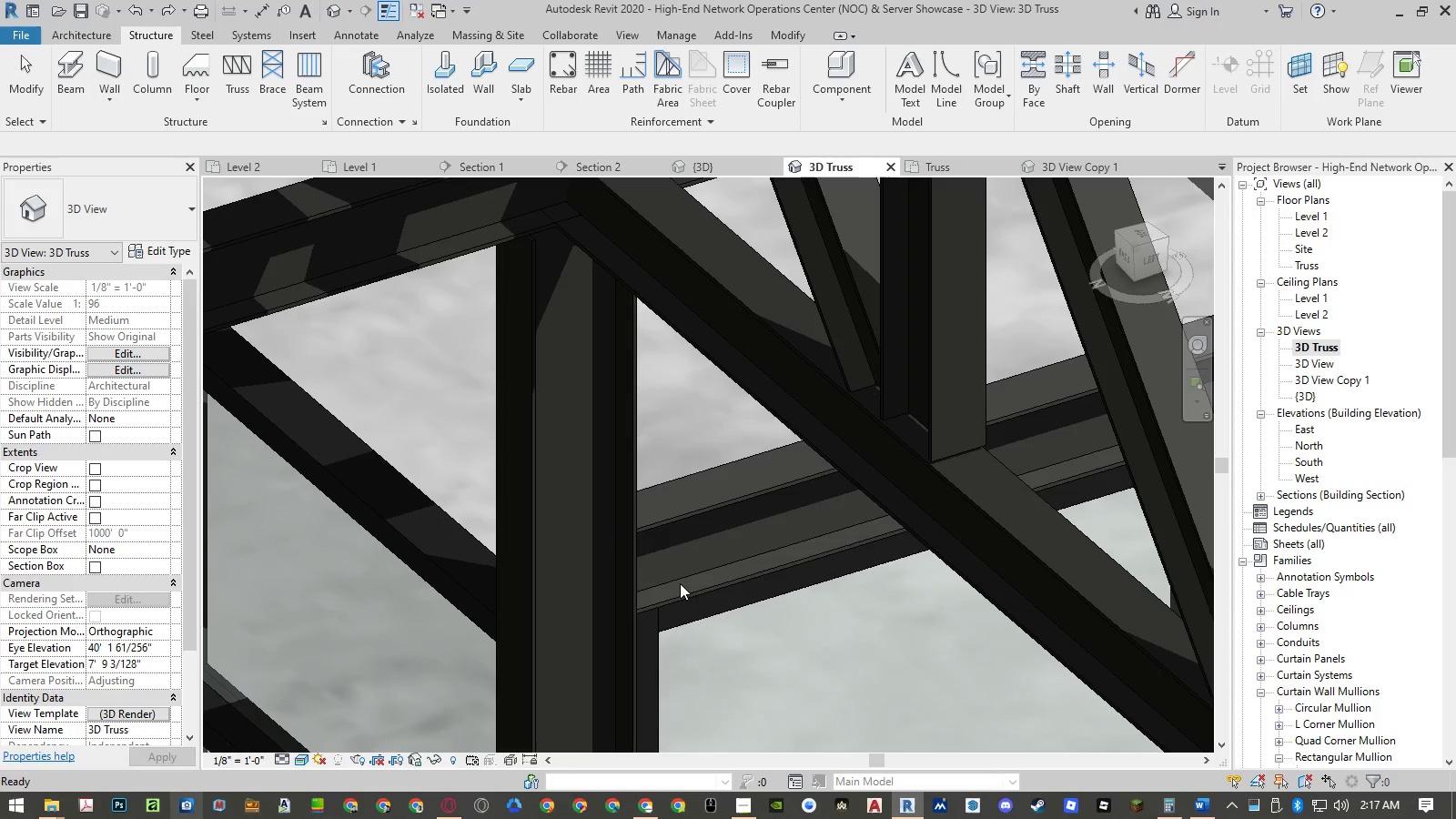 
key(Escape)
 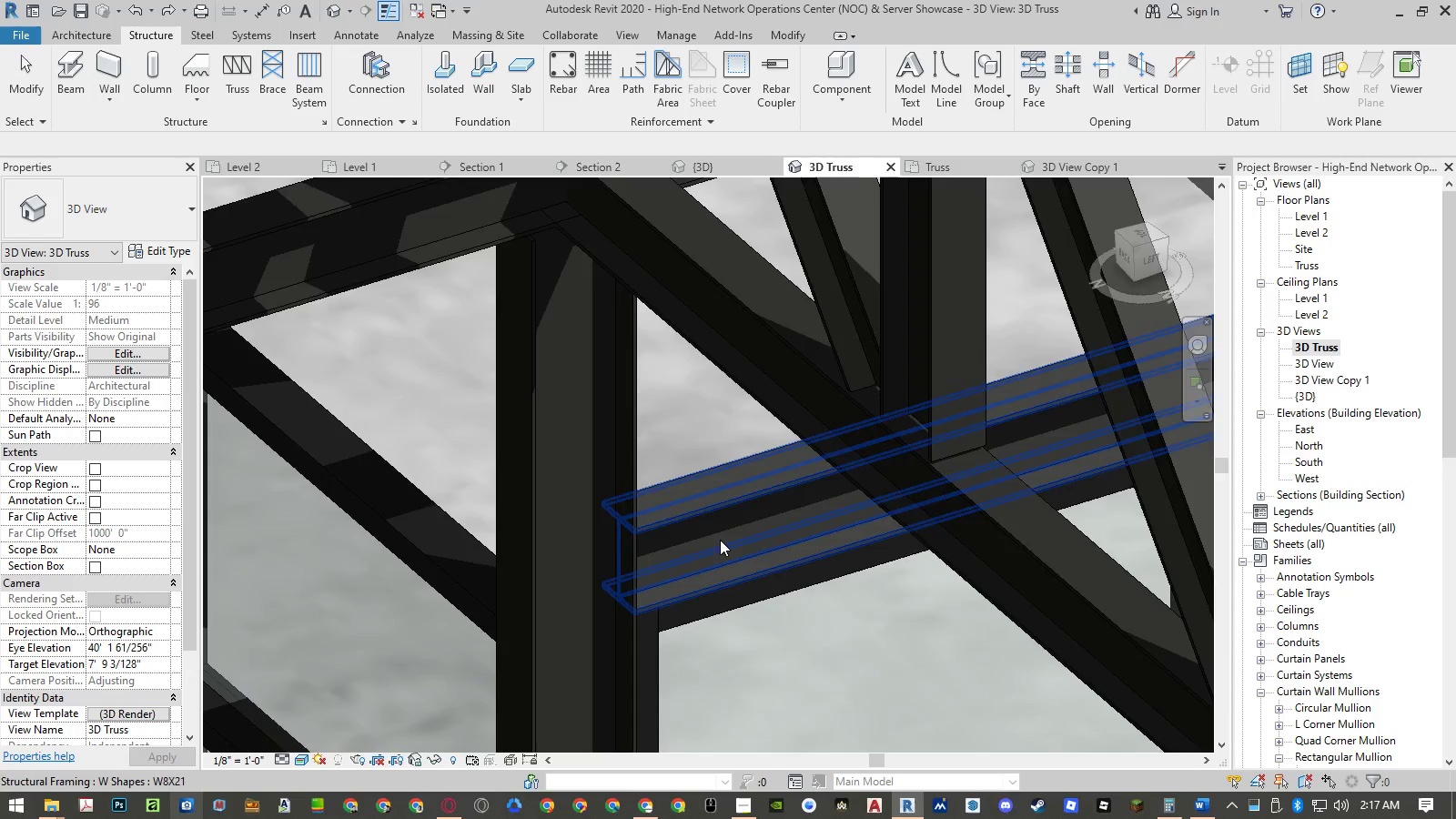 
scroll: coordinate [724, 536], scroll_direction: down, amount: 14.0
 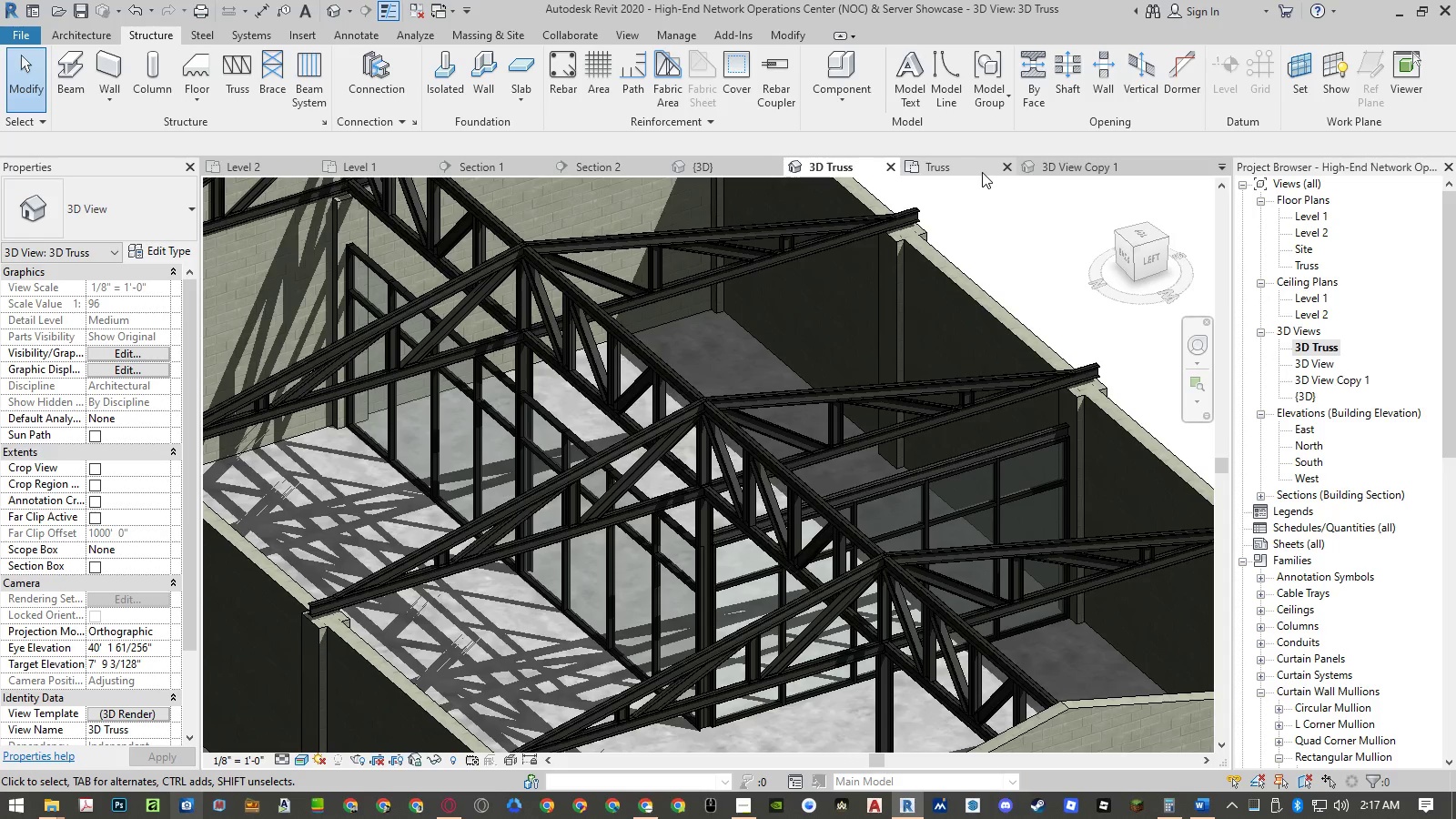 
wait(21.03)
 